 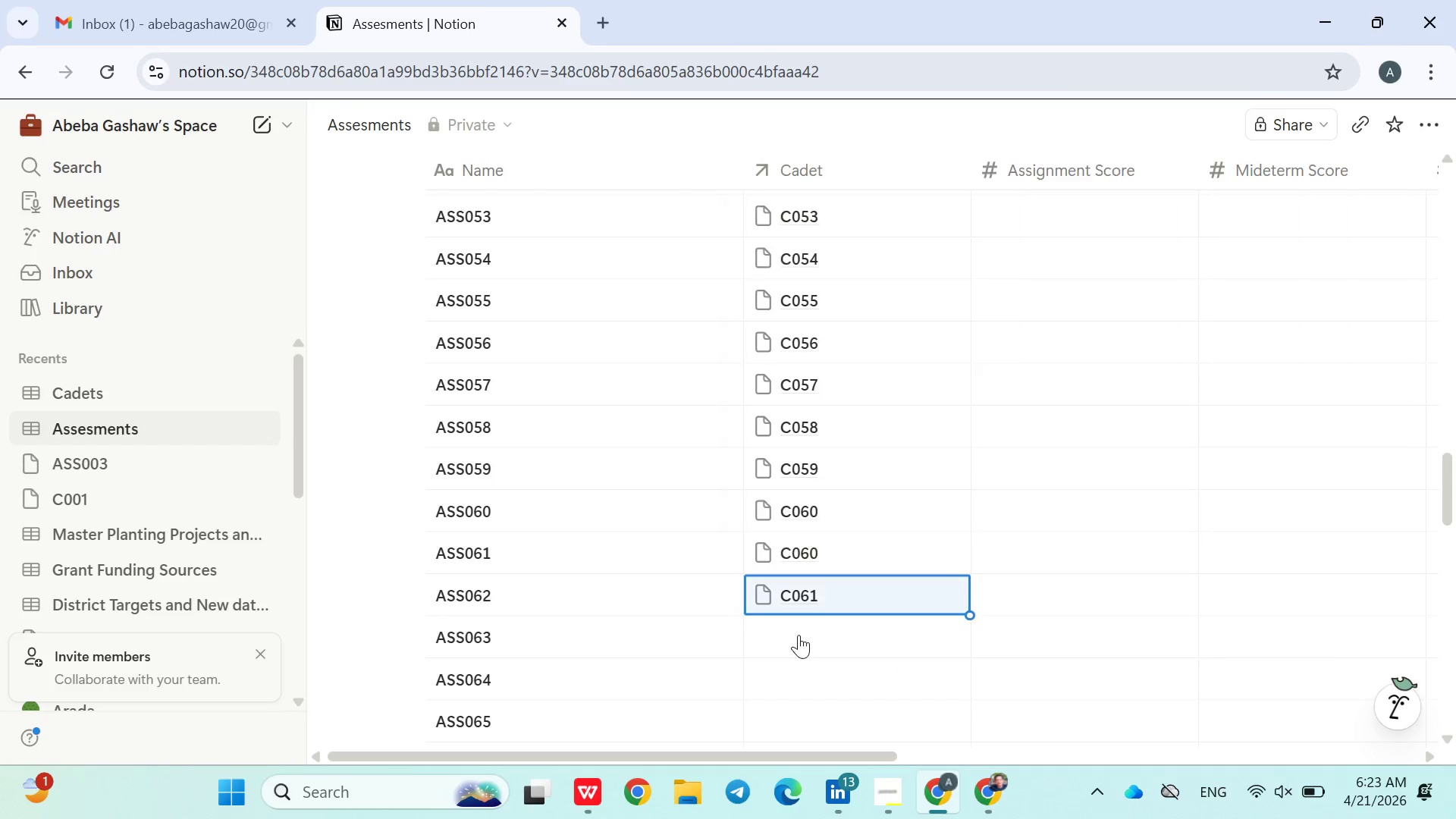 
left_click([790, 635])
 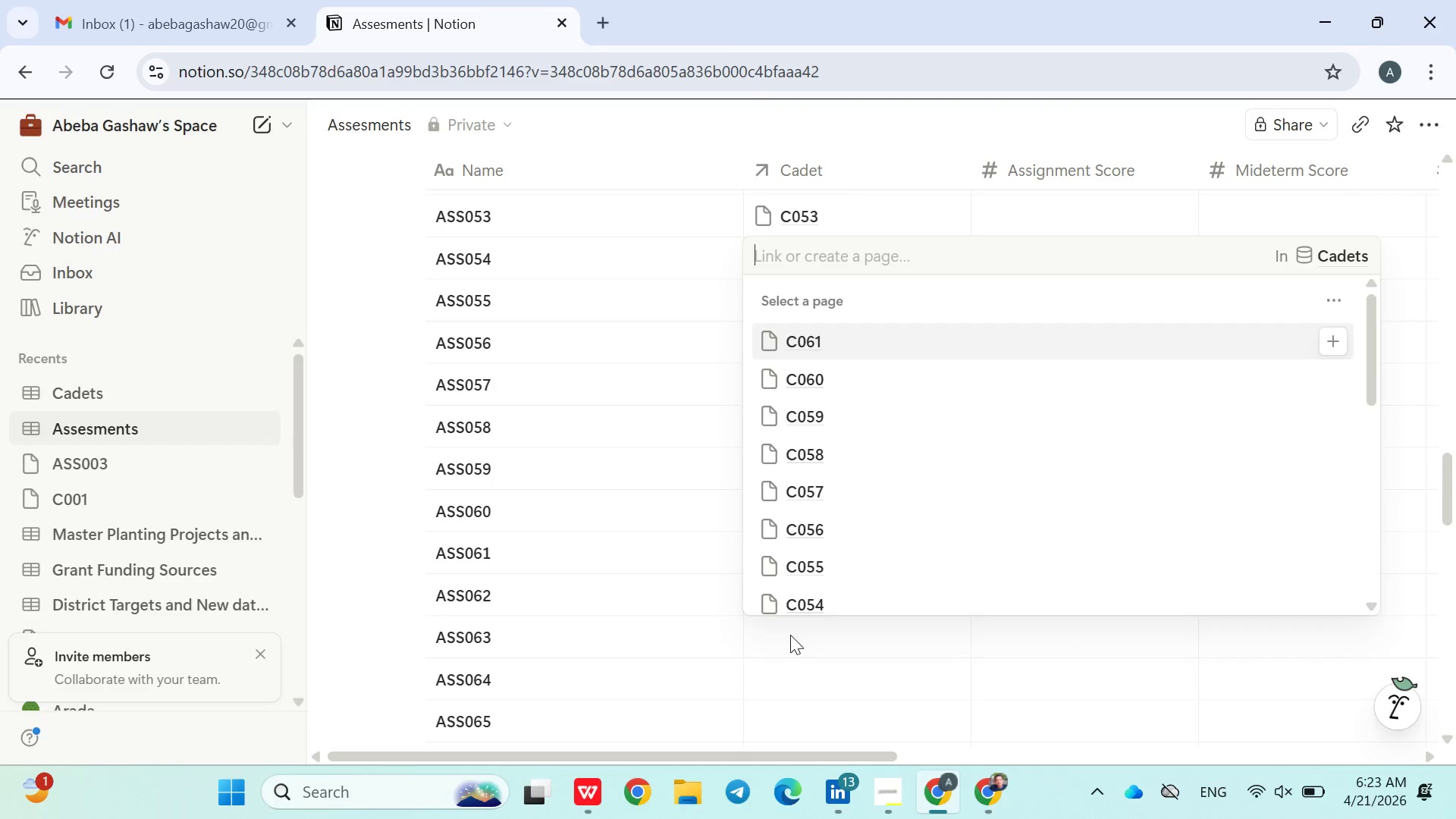 
type(C062)
 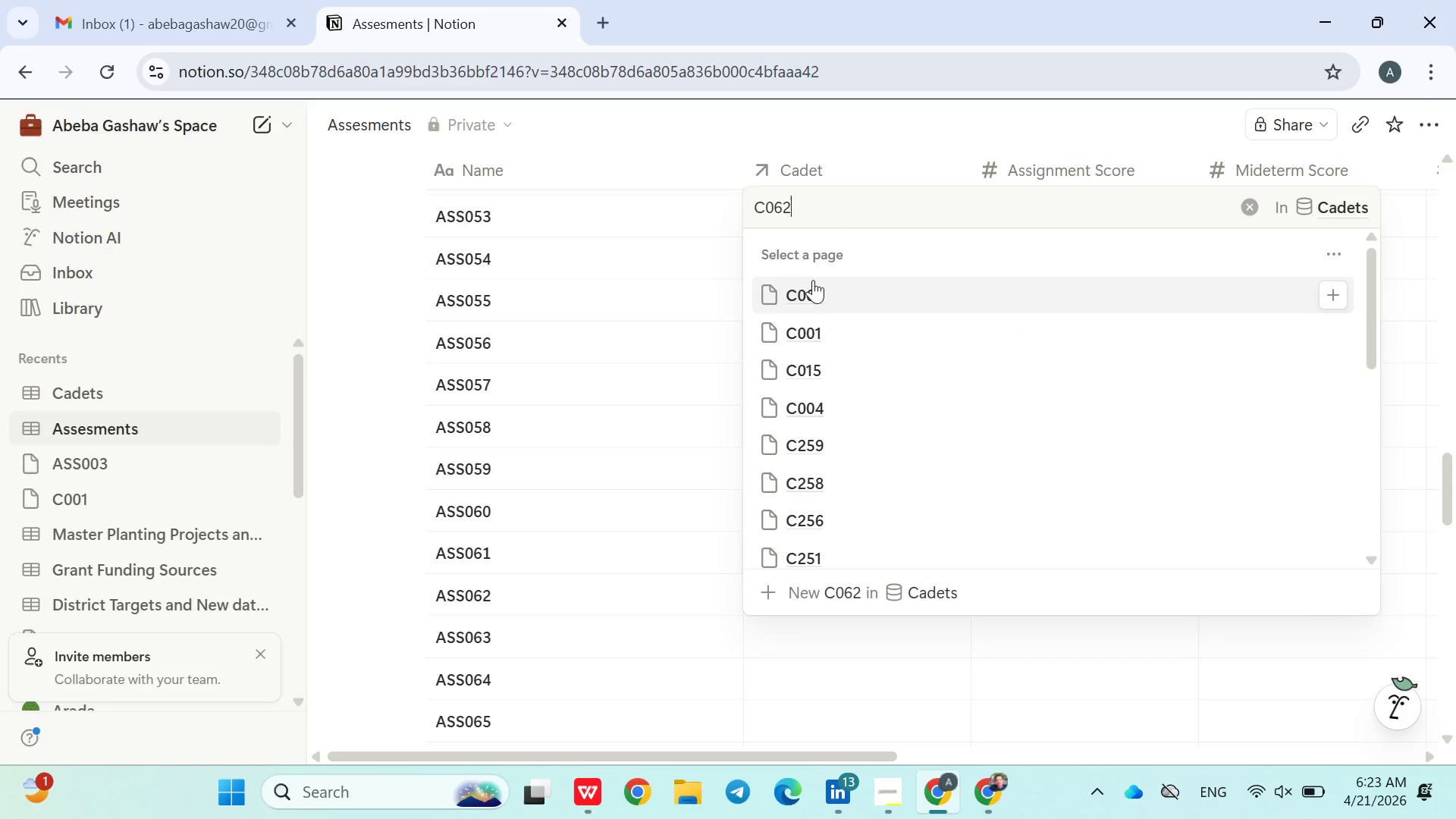 
left_click([807, 287])
 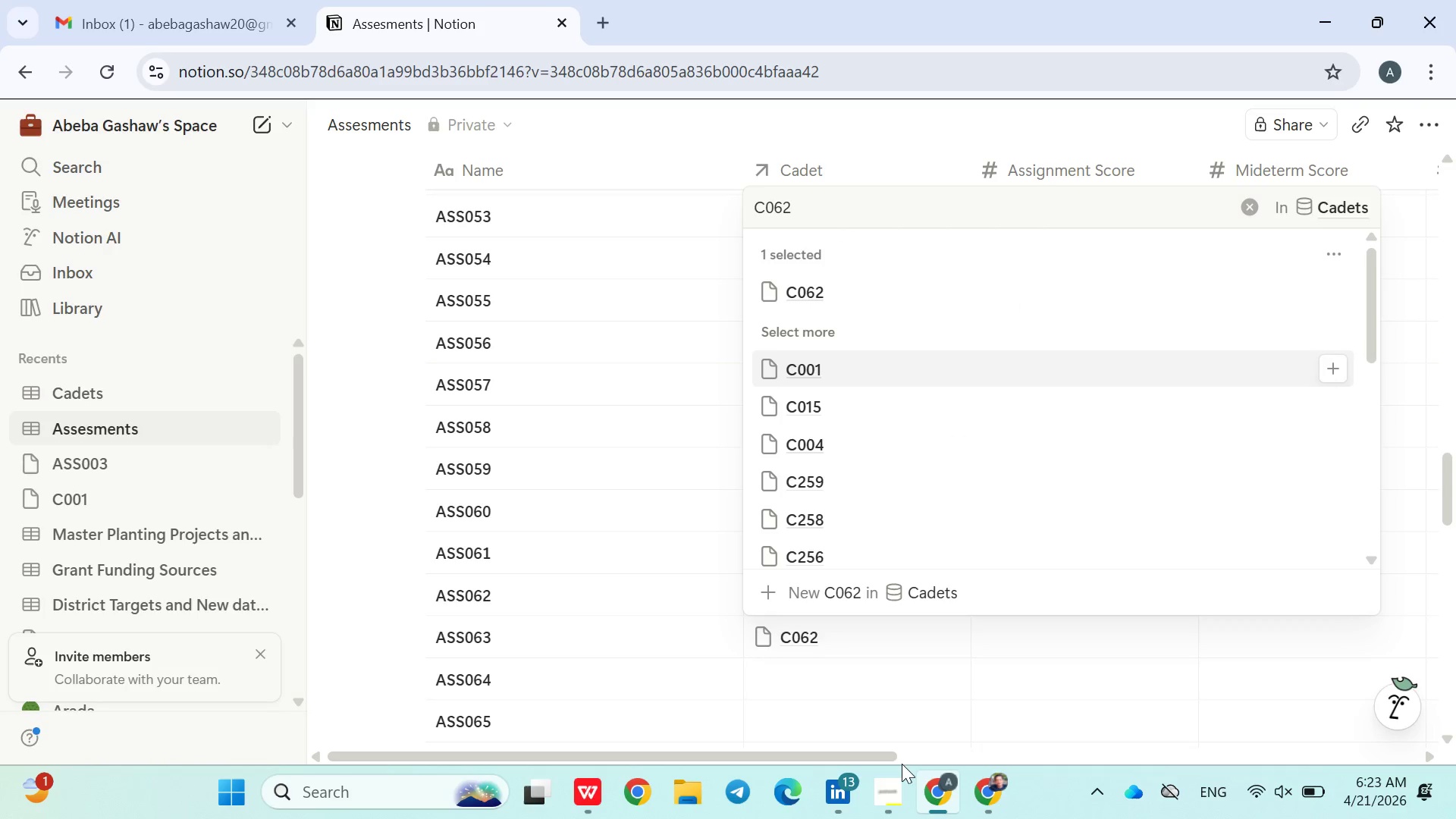 
left_click([801, 682])
 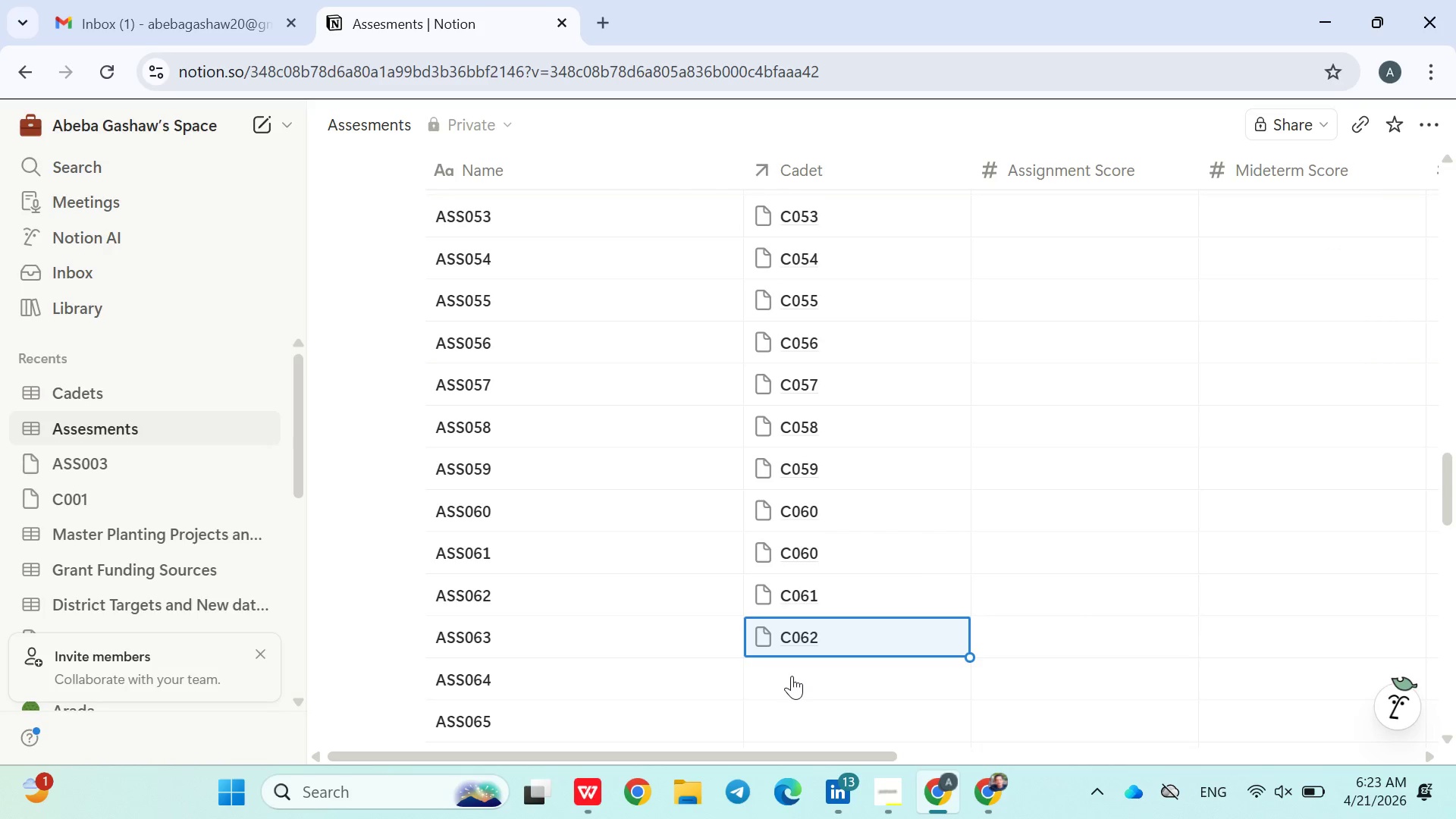 
left_click([791, 676])
 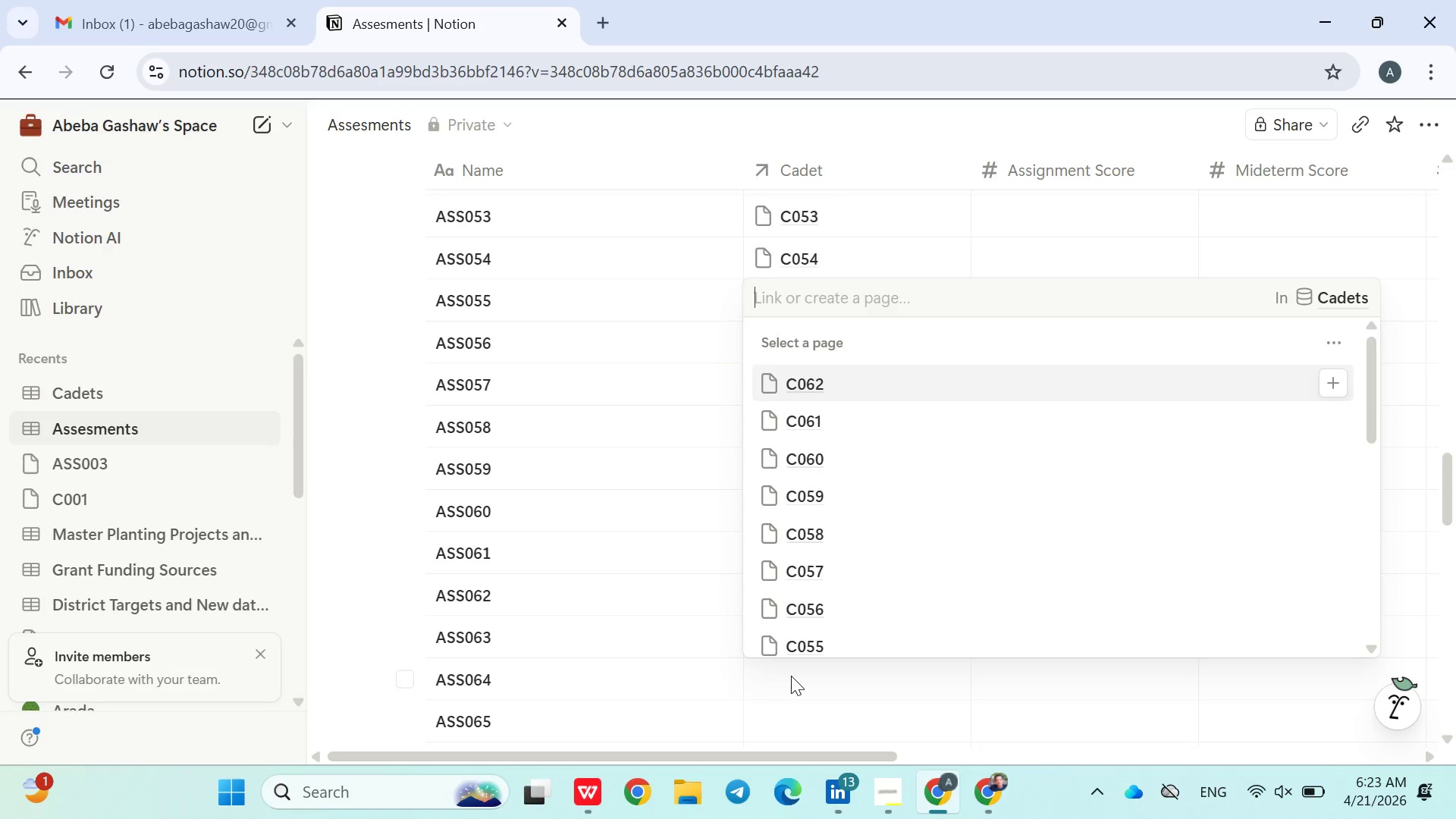 
type(C063)
 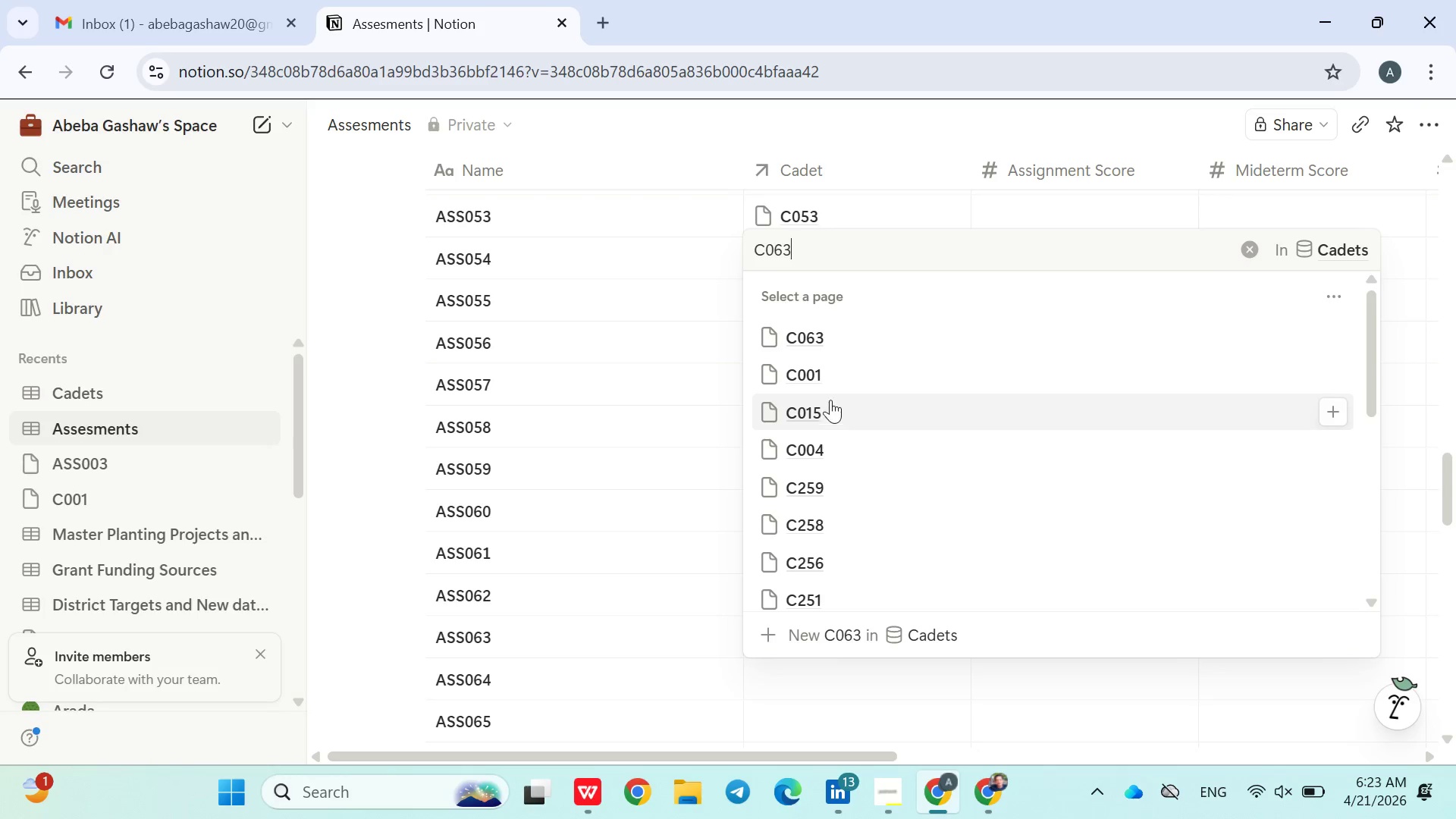 
left_click([823, 333])
 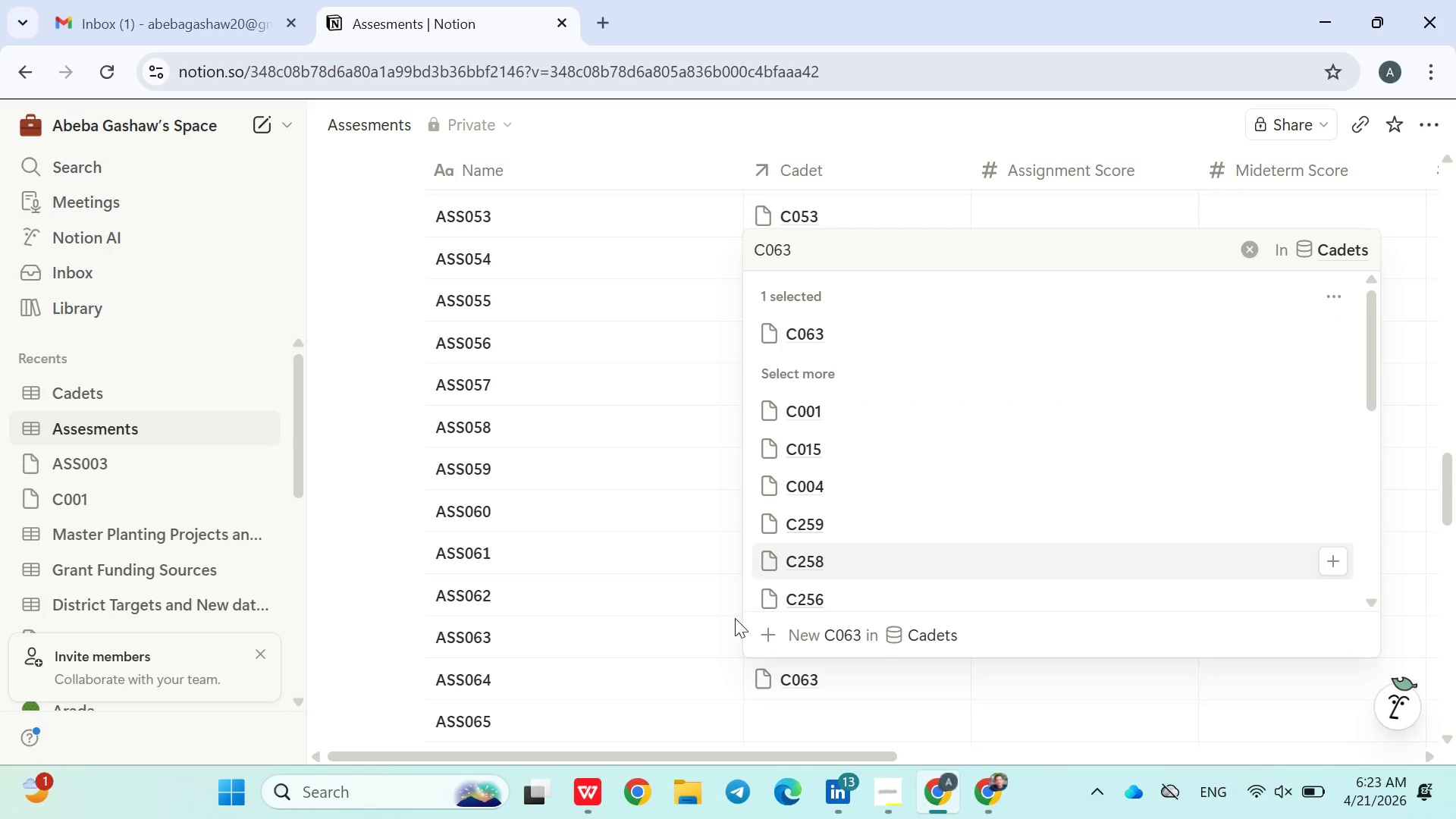 
left_click([714, 691])
 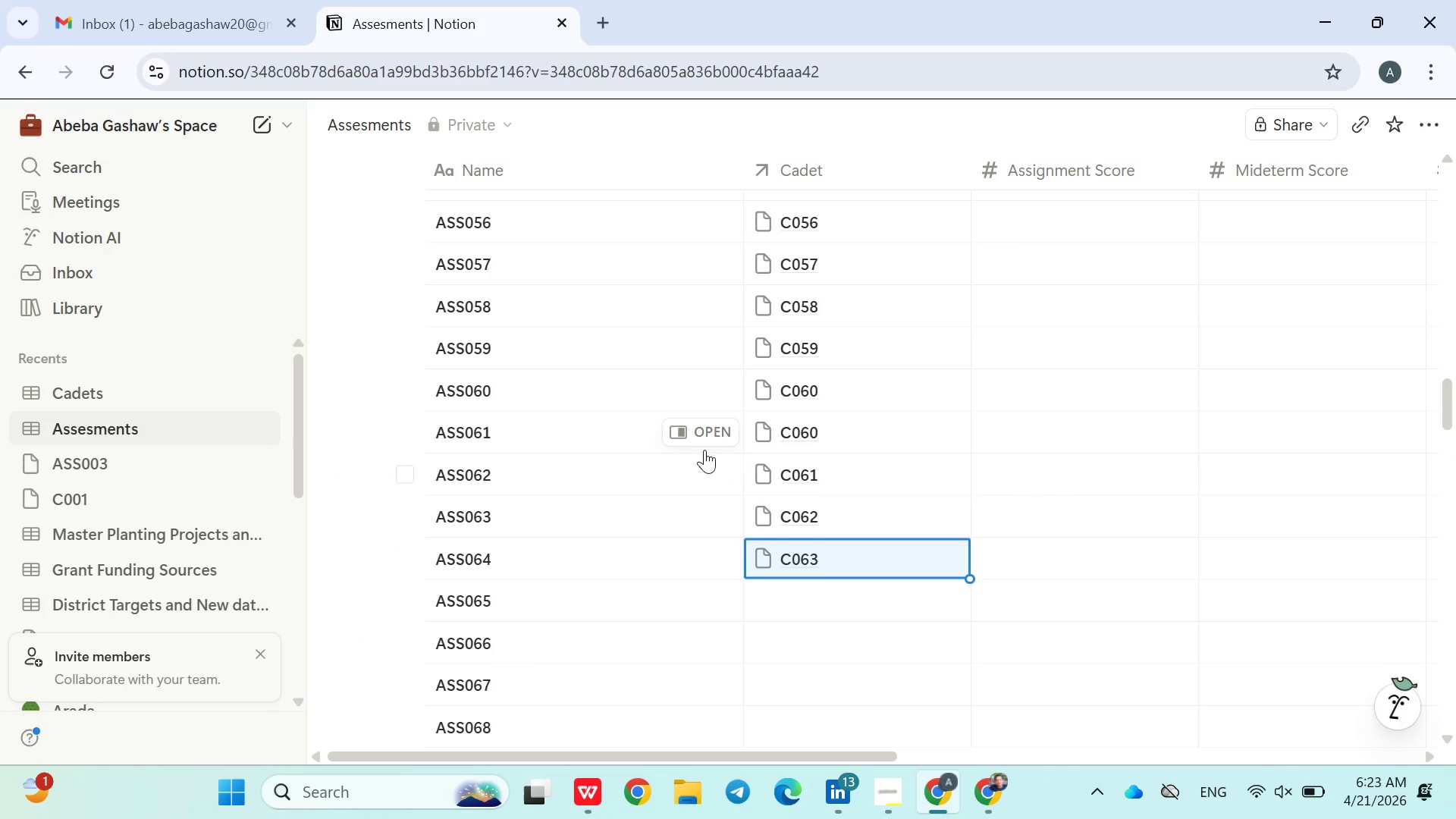 
double_click([830, 432])
 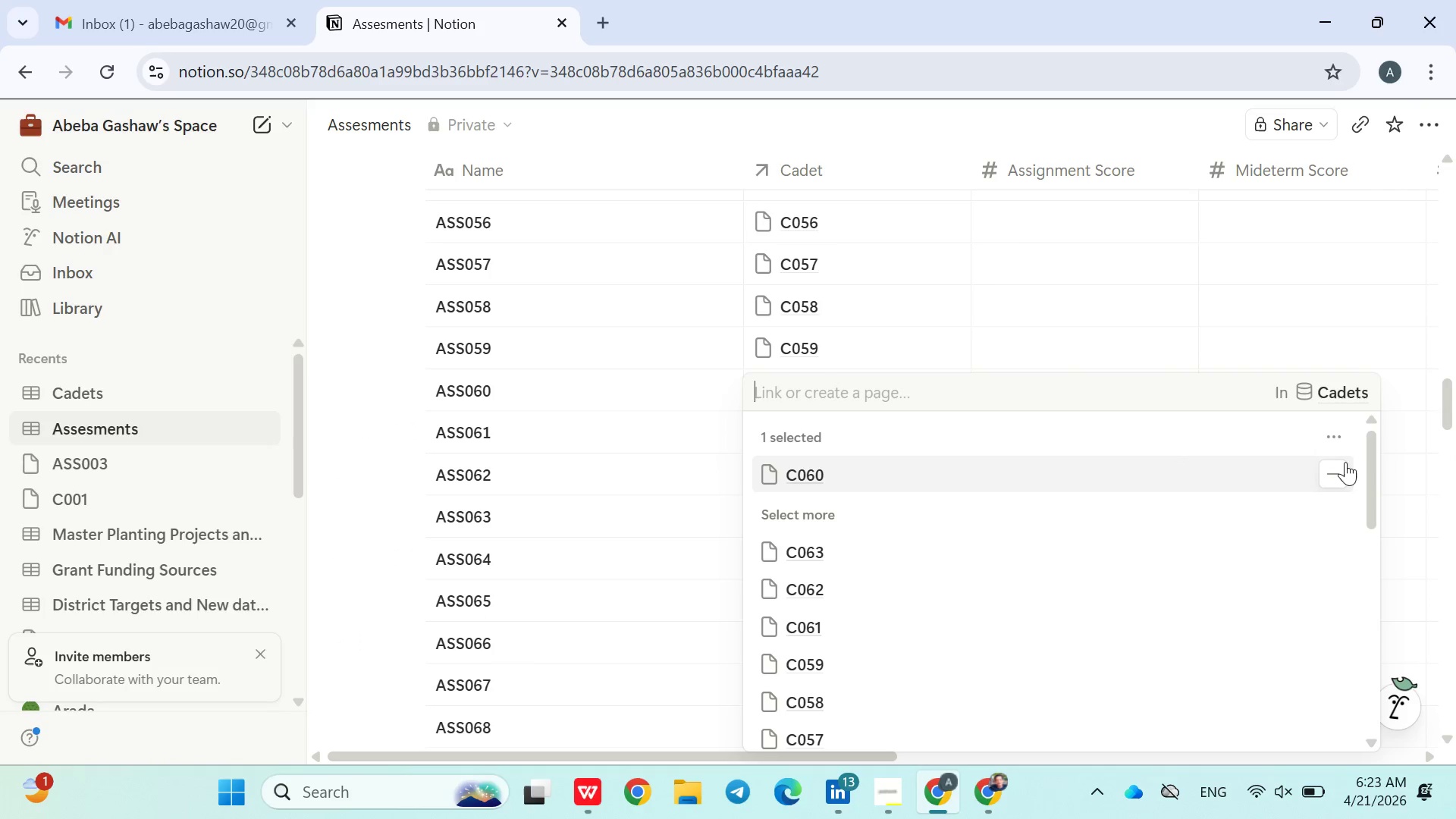 
left_click([1344, 466])
 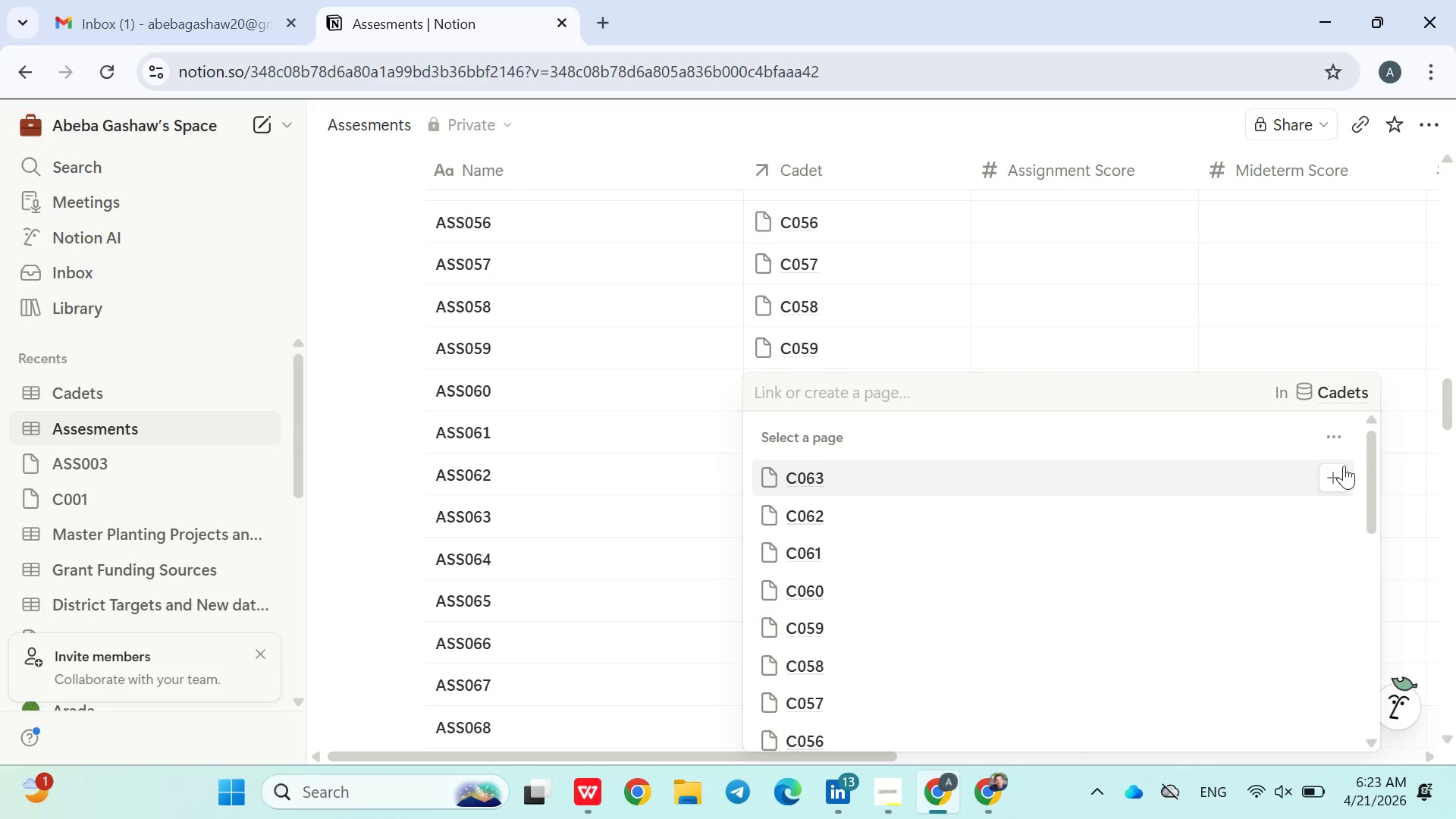 
key(Shift+C)
 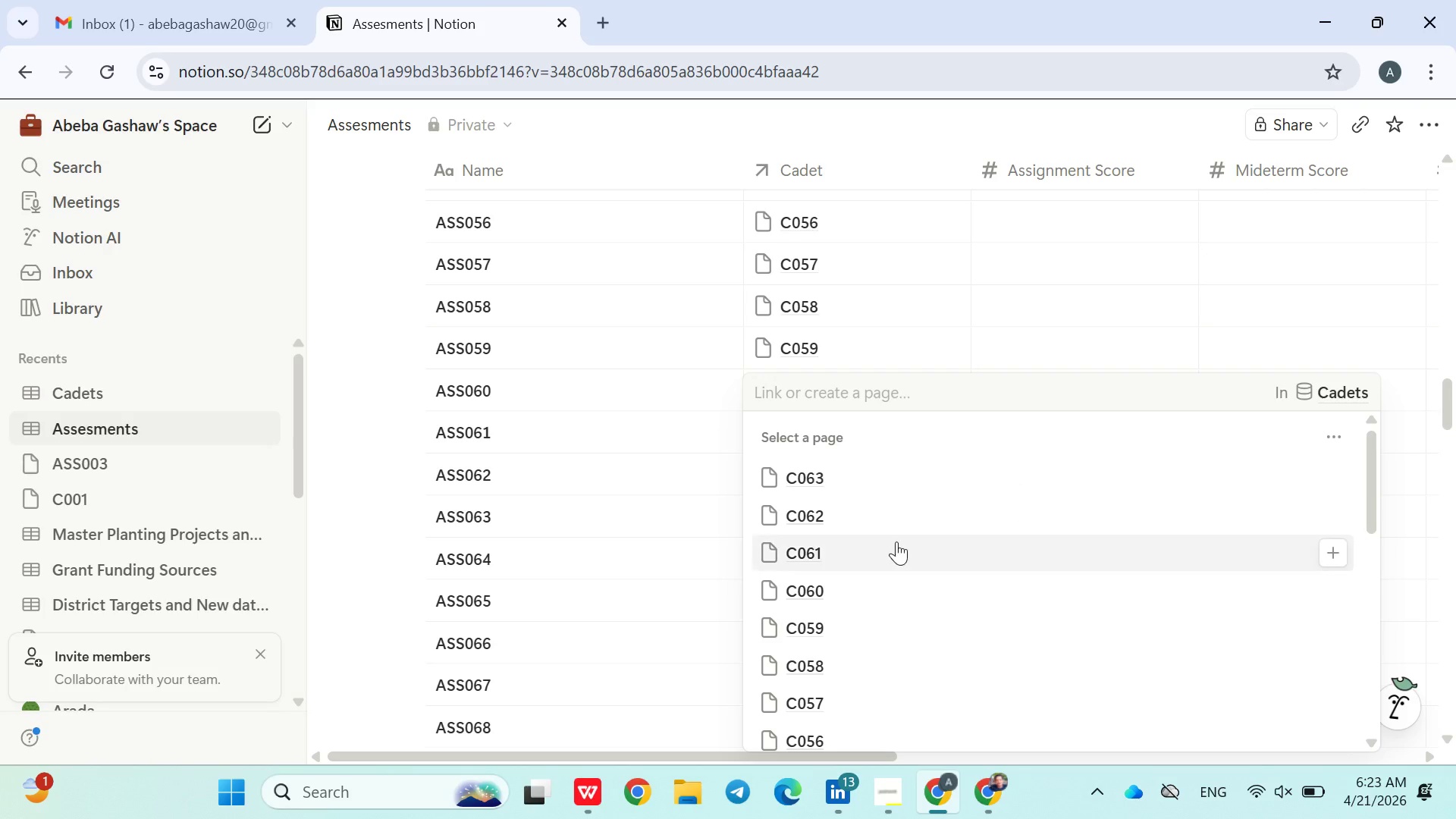 
left_click([874, 548])
 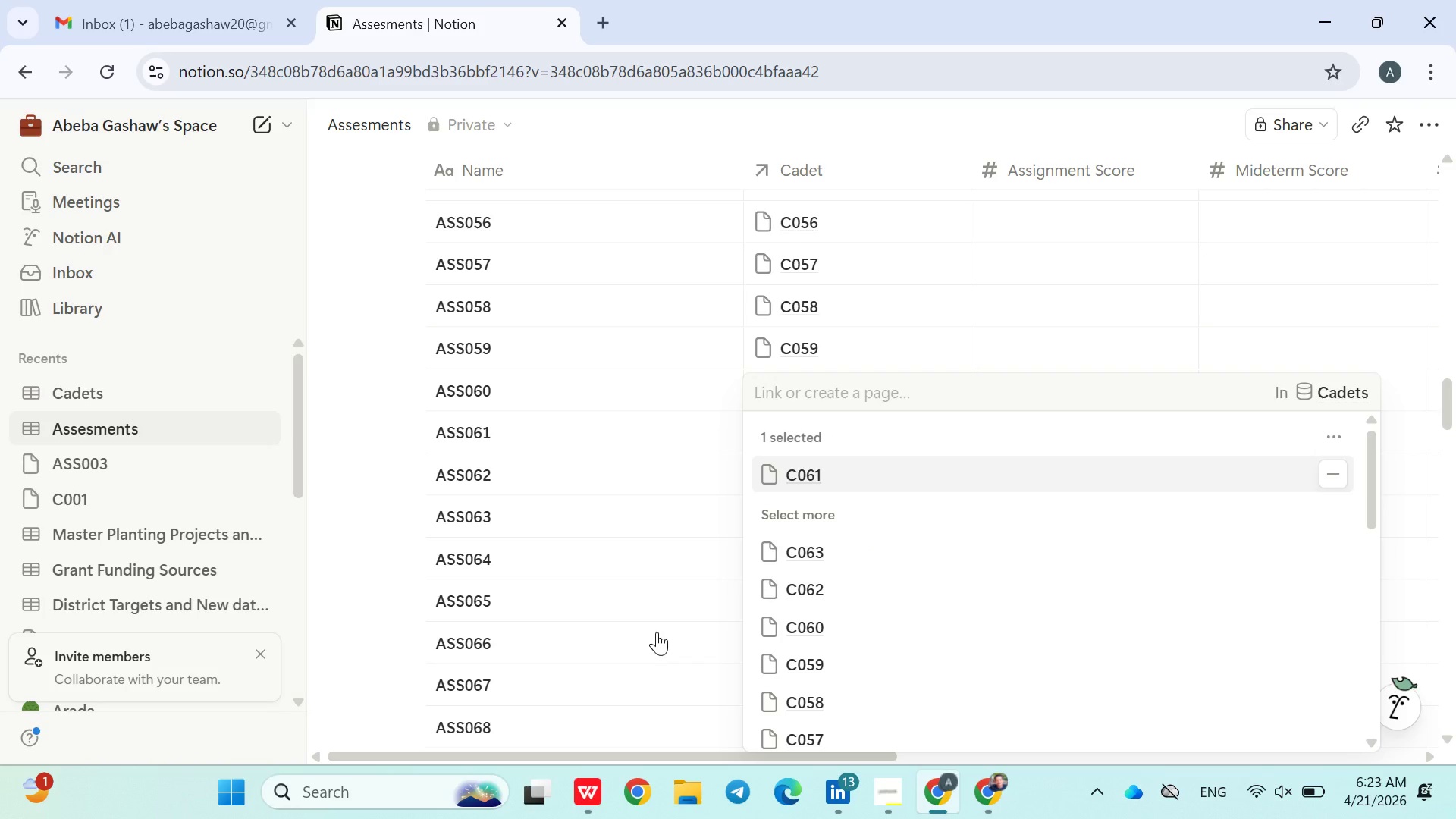 
left_click([639, 635])
 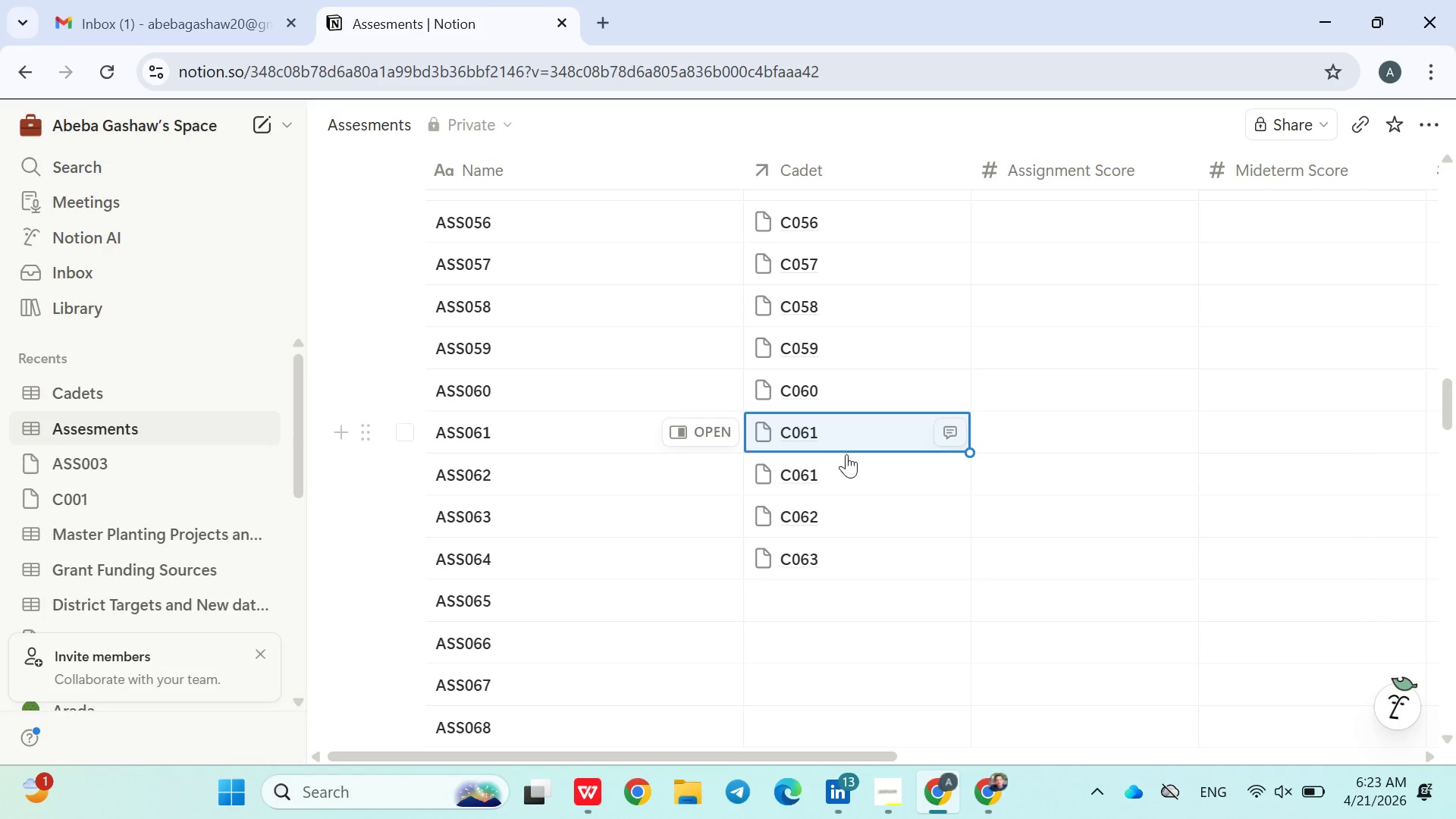 
left_click([846, 470])
 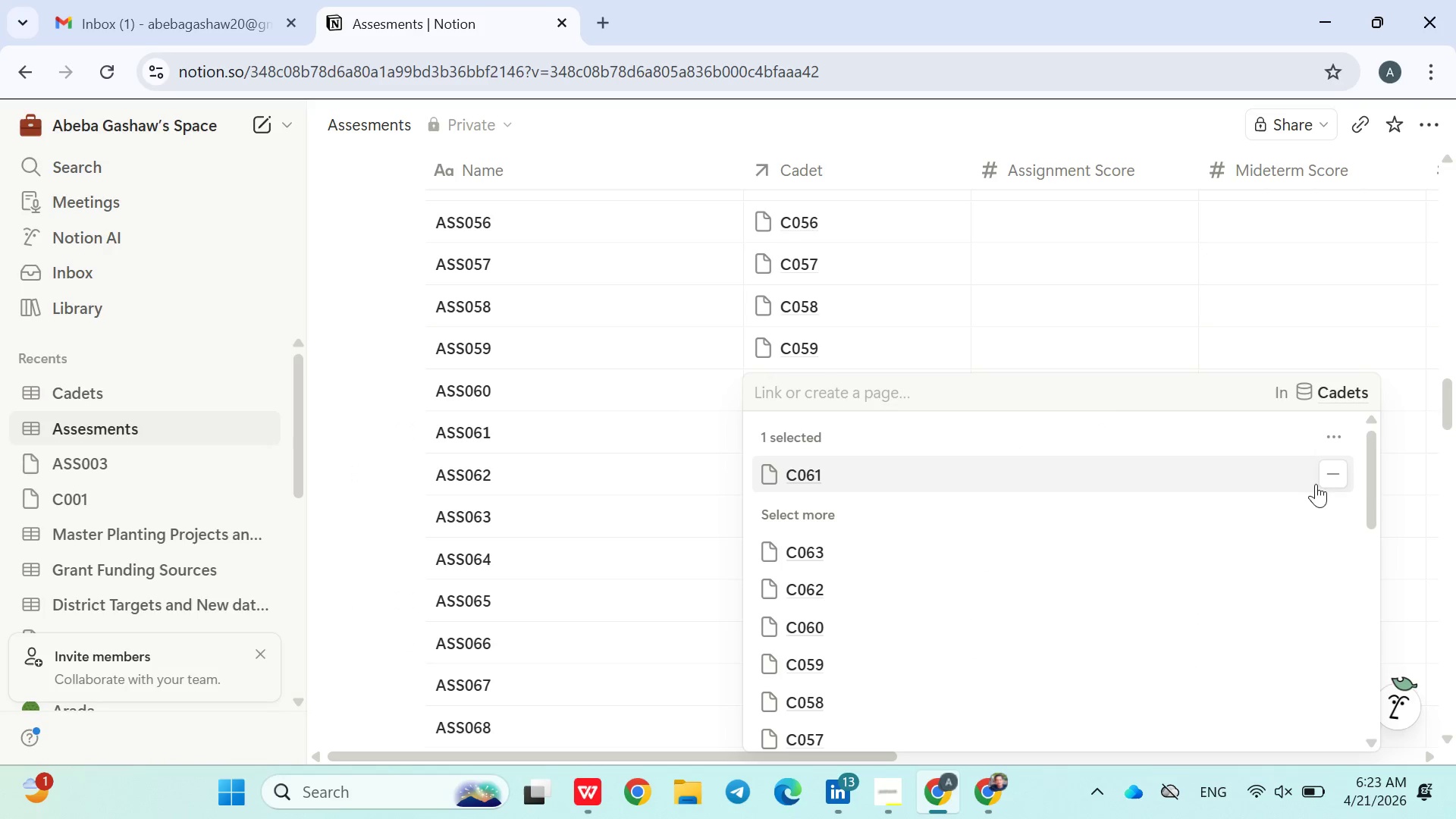 
left_click([1338, 477])
 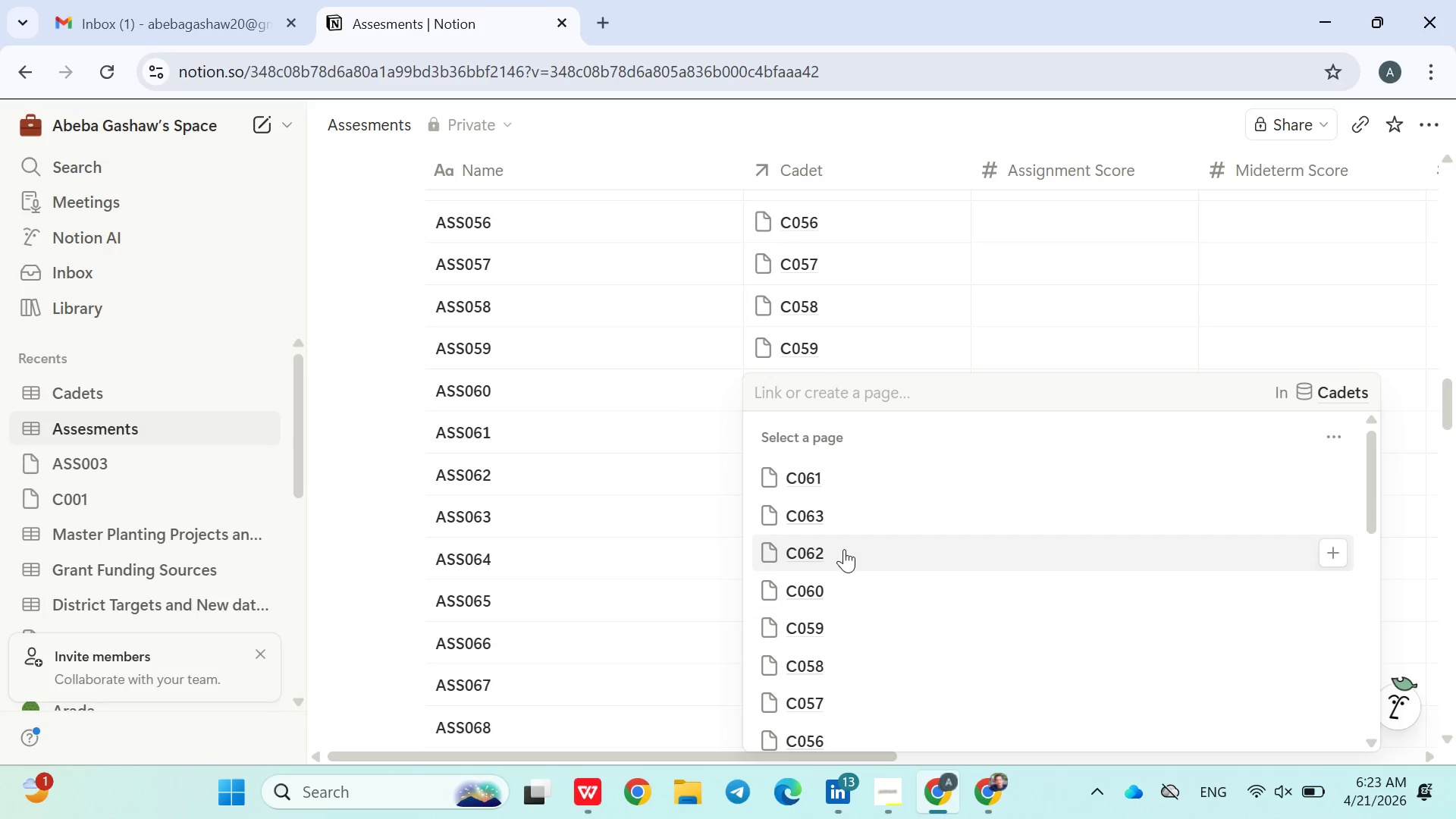 
left_click([844, 549])
 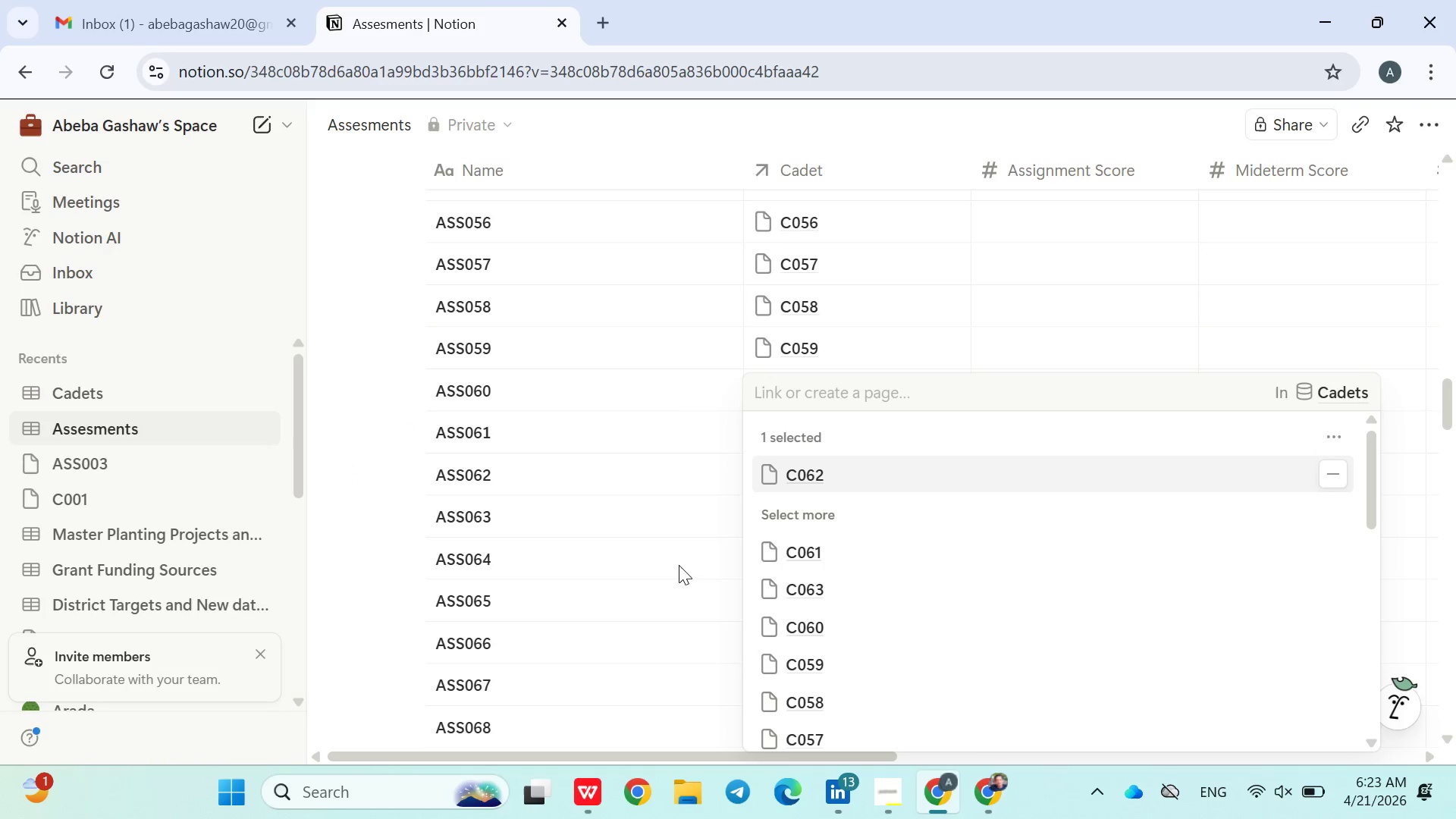 
left_click([675, 567])
 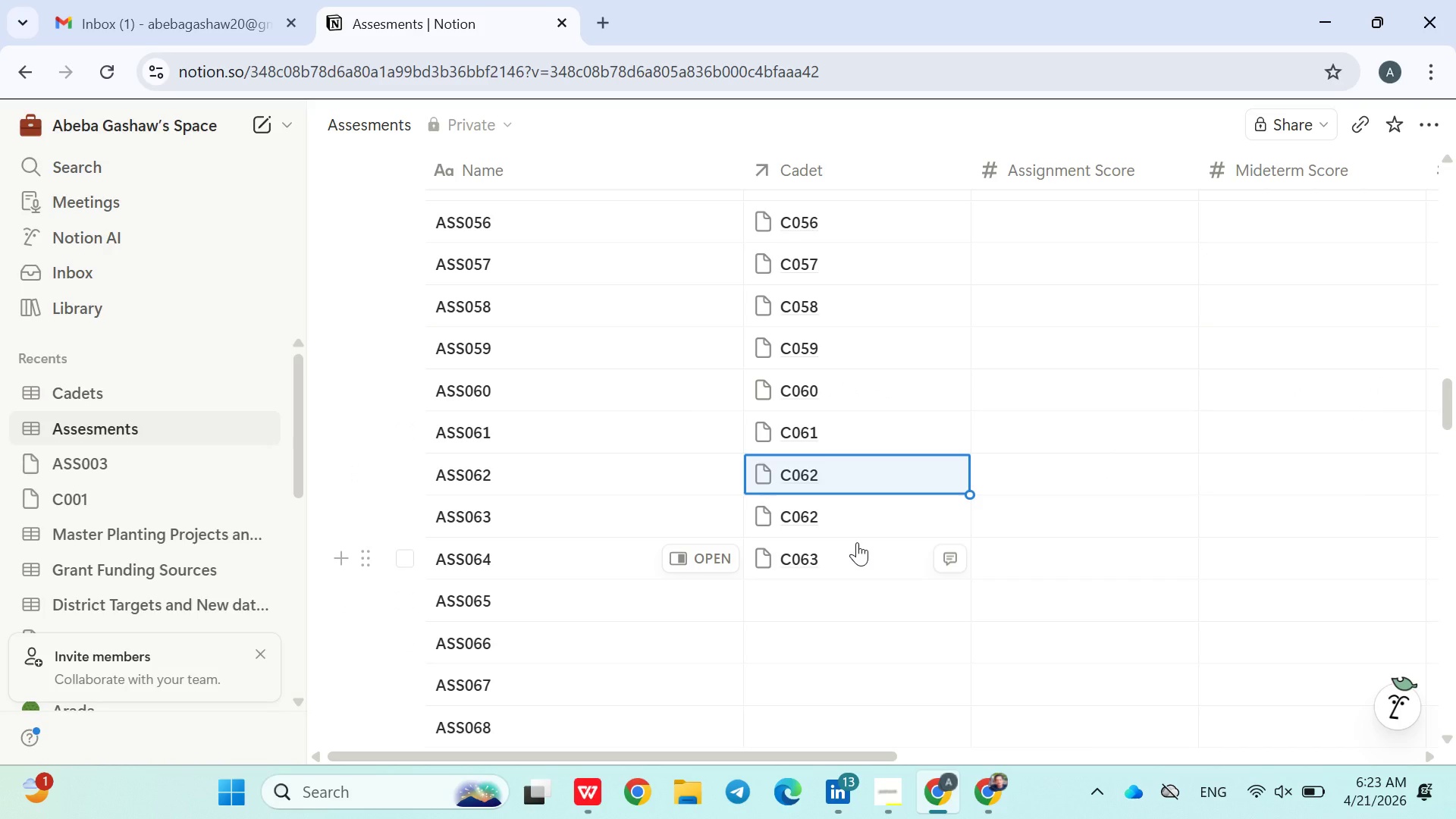 
left_click([846, 527])
 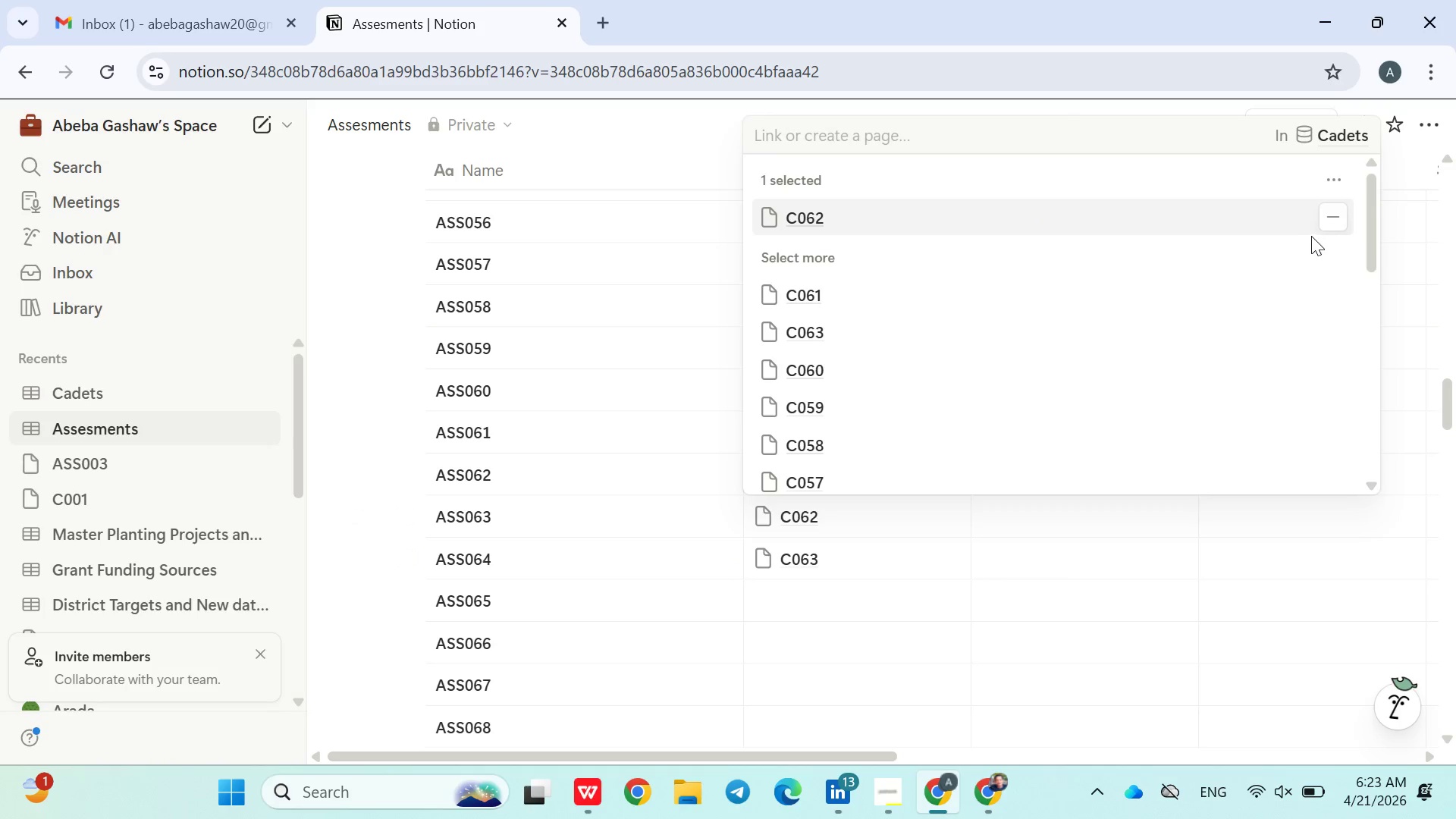 
left_click([1328, 223])
 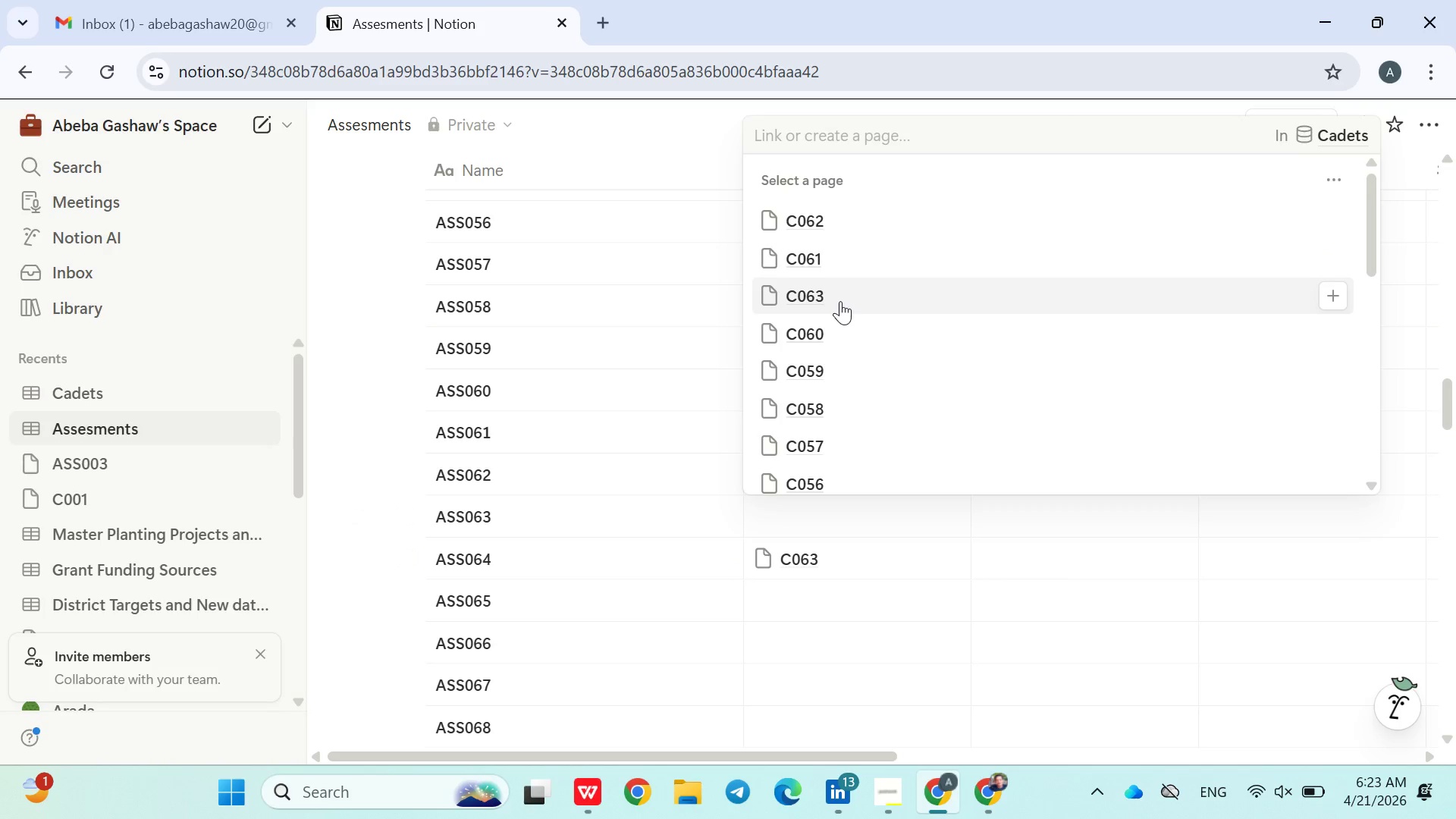 
left_click([840, 301])
 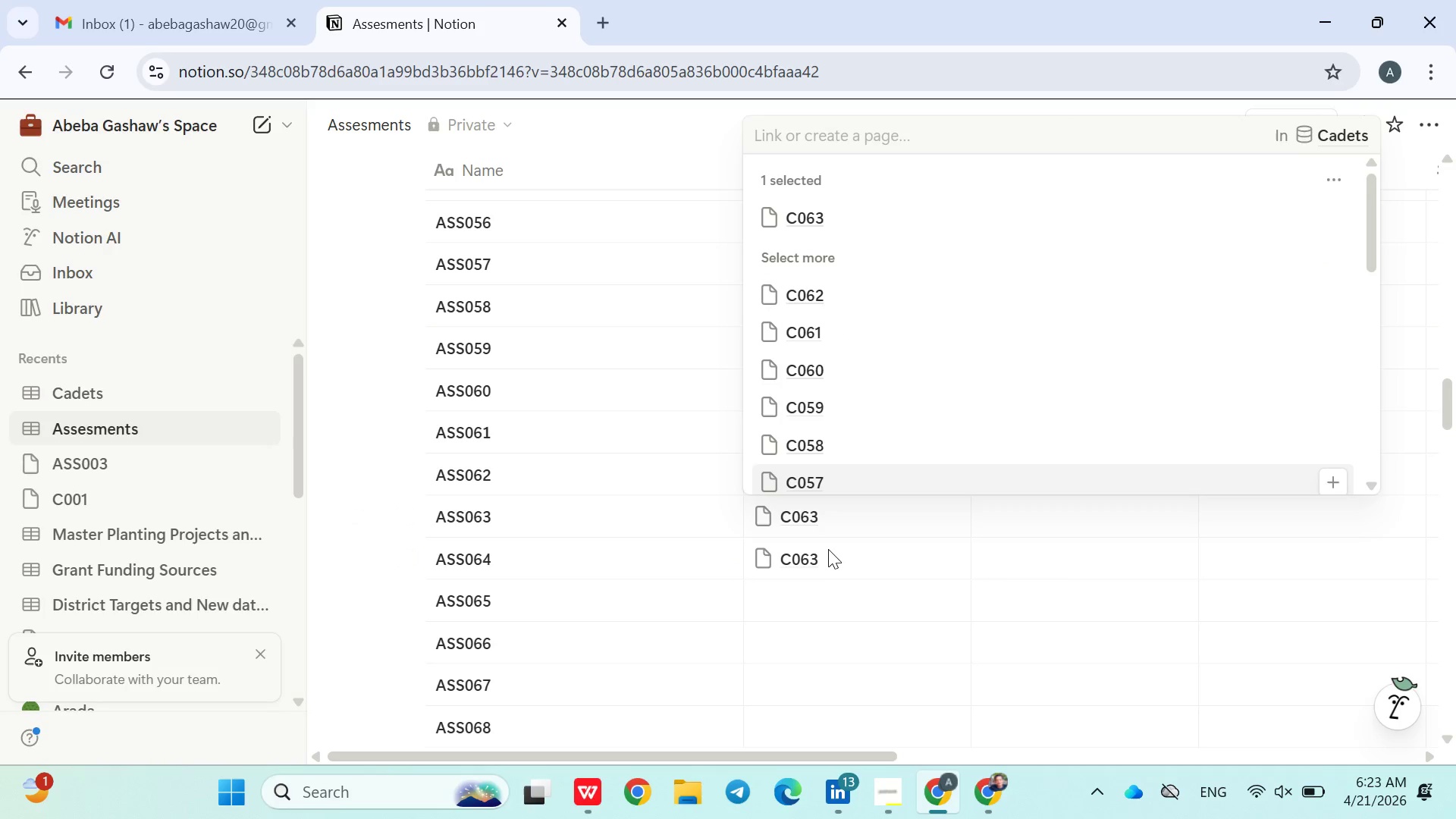 
left_click([824, 567])
 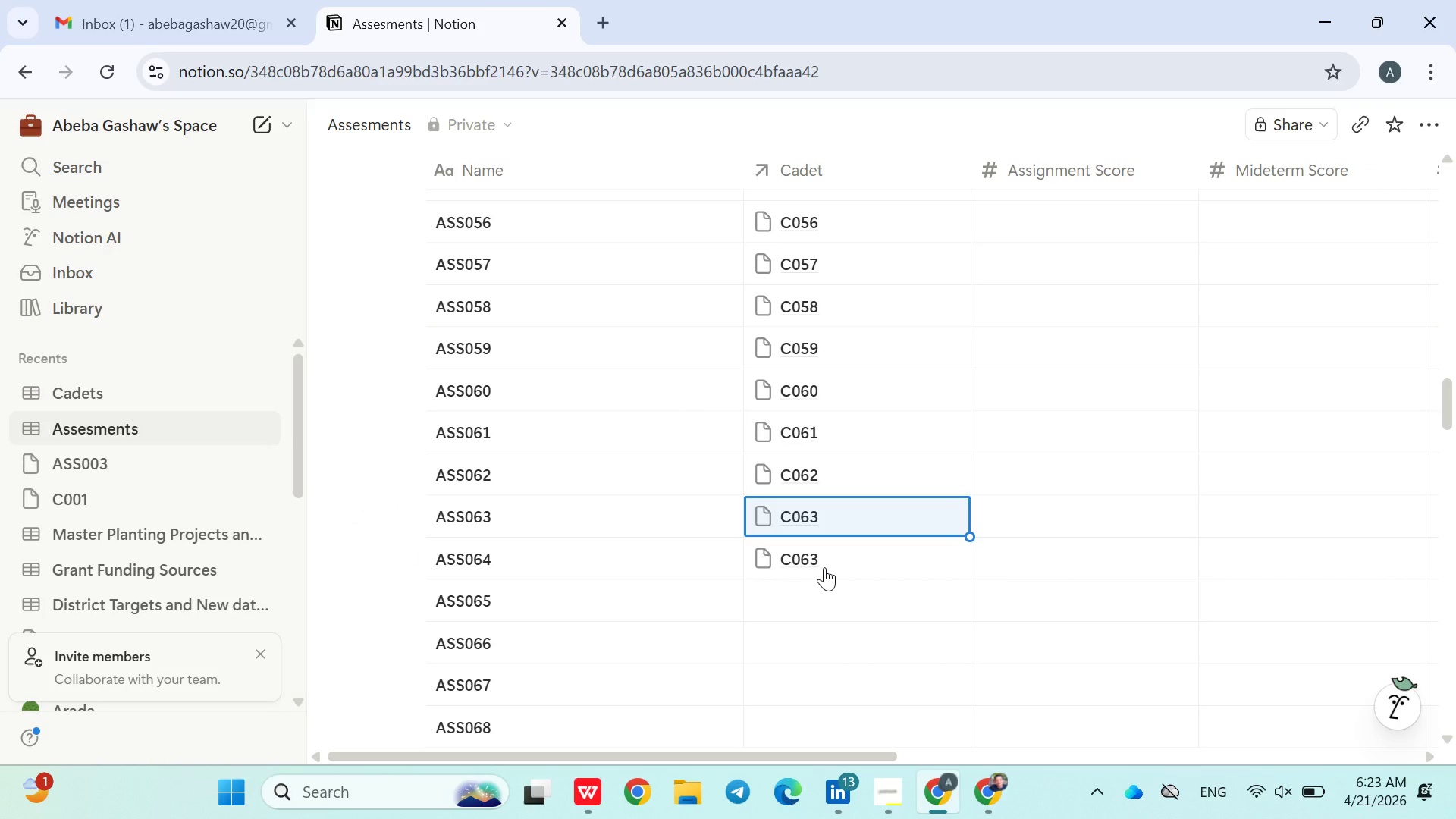 
left_click([824, 567])
 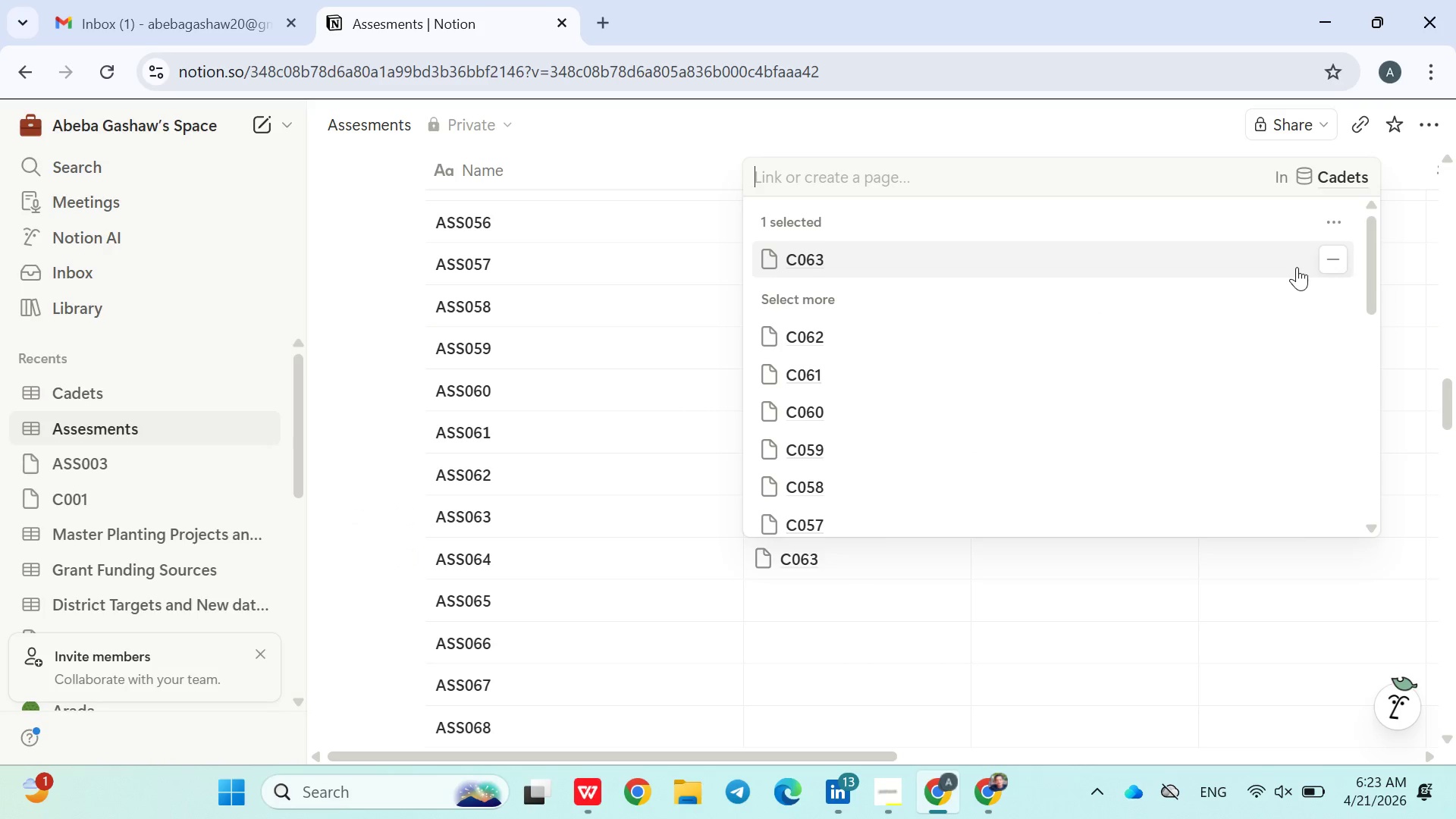 
left_click([1336, 255])
 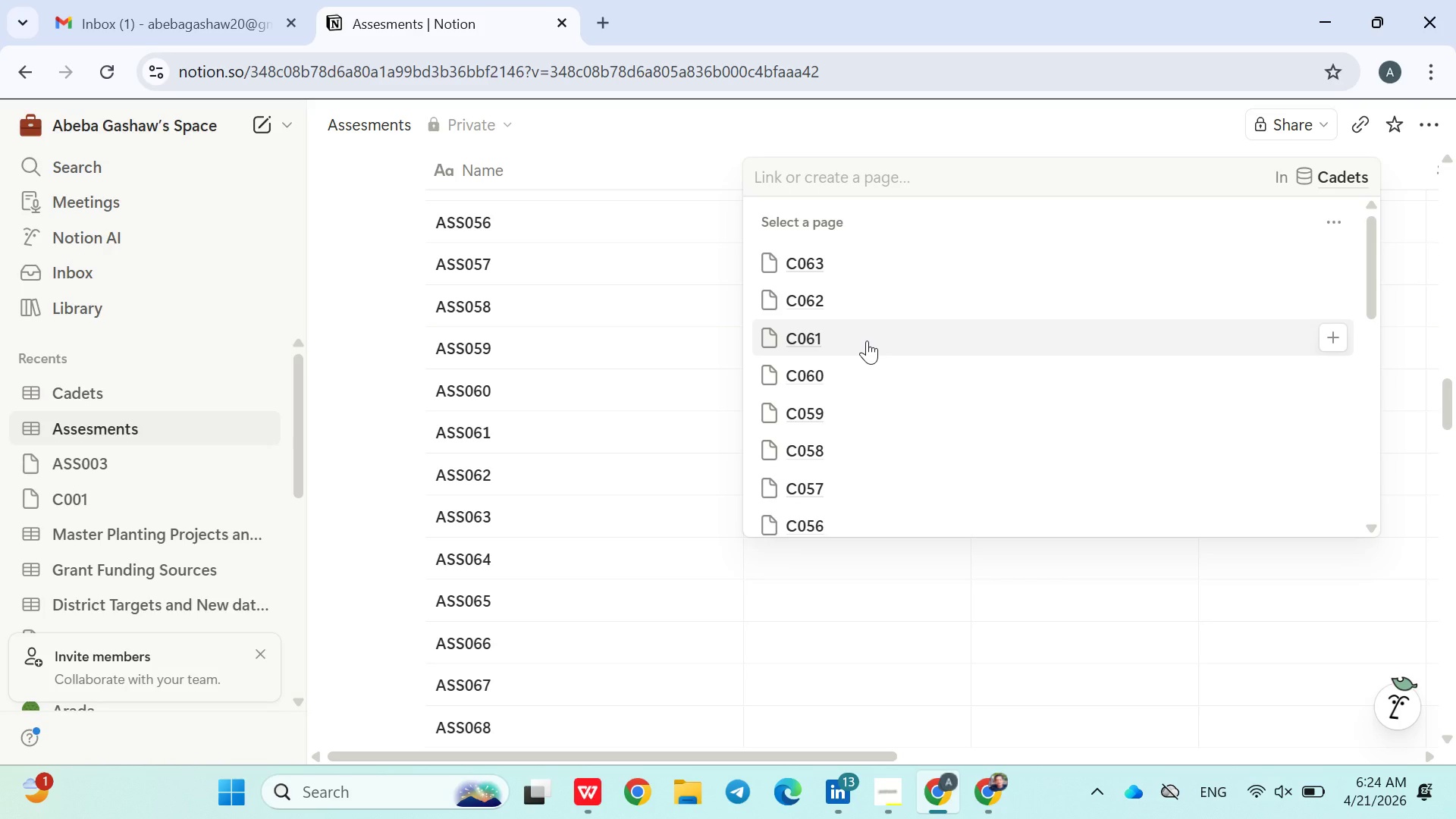 
wait(9.62)
 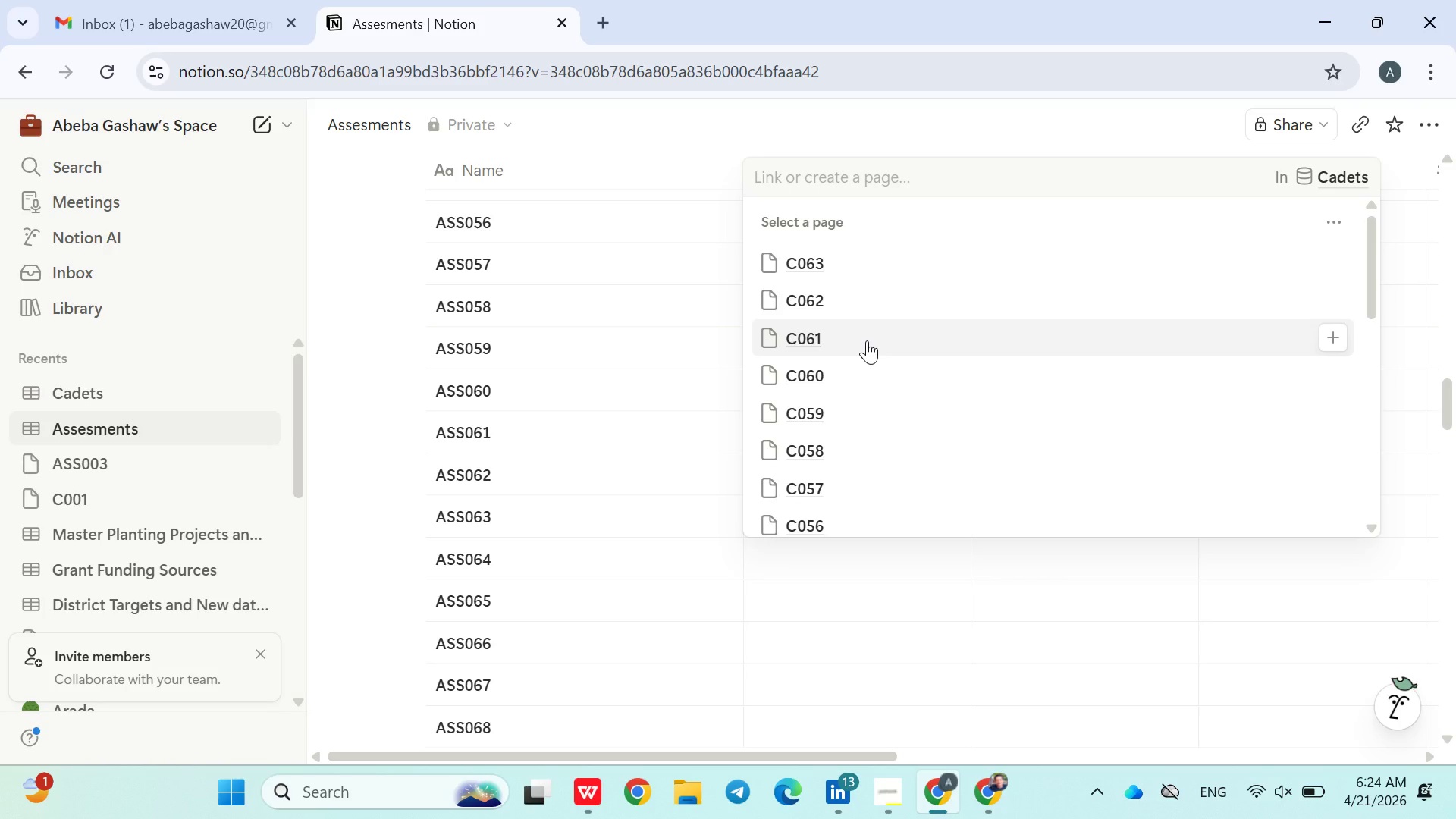 
left_click([817, 185])
 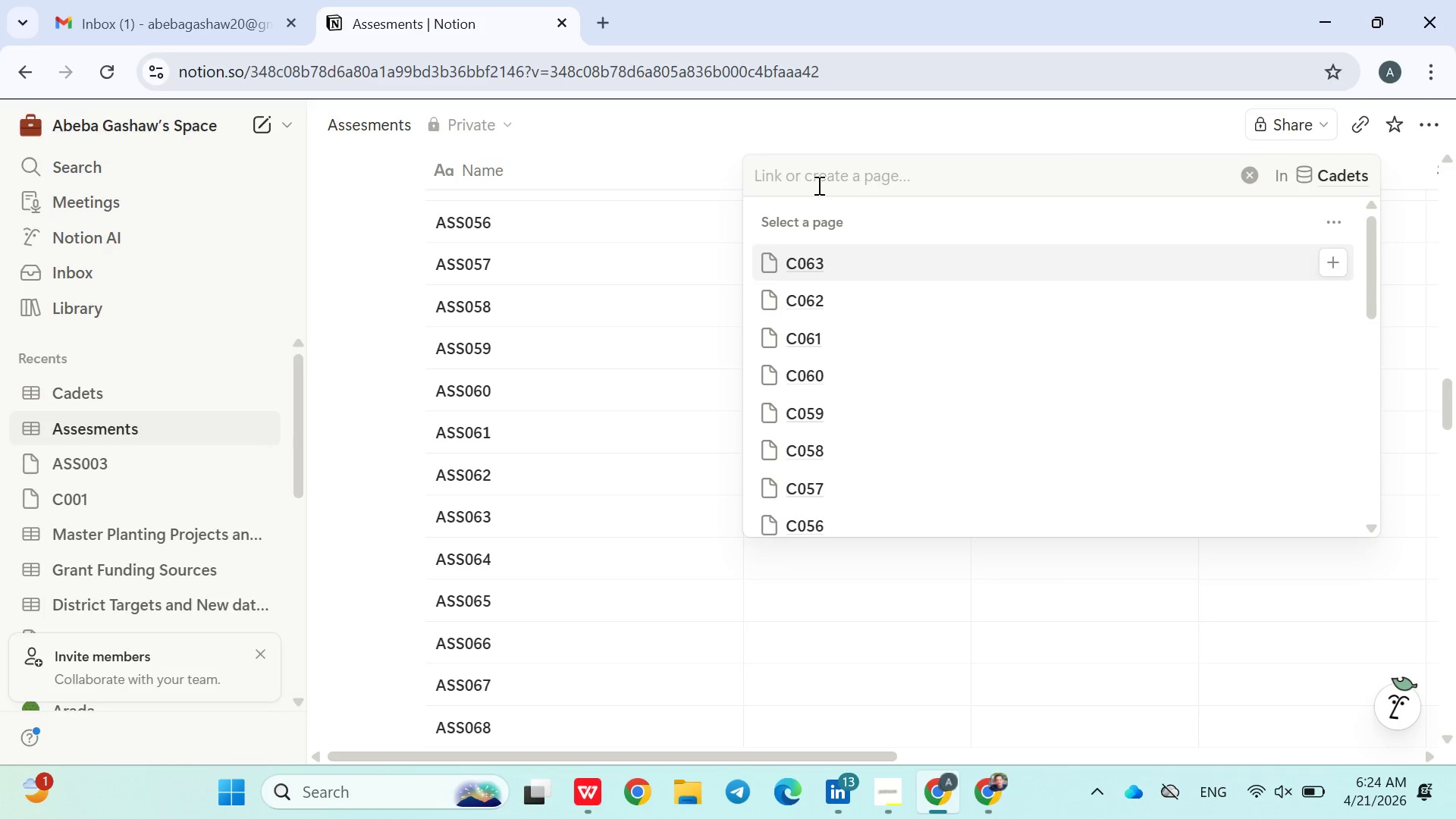 
type(C064)
 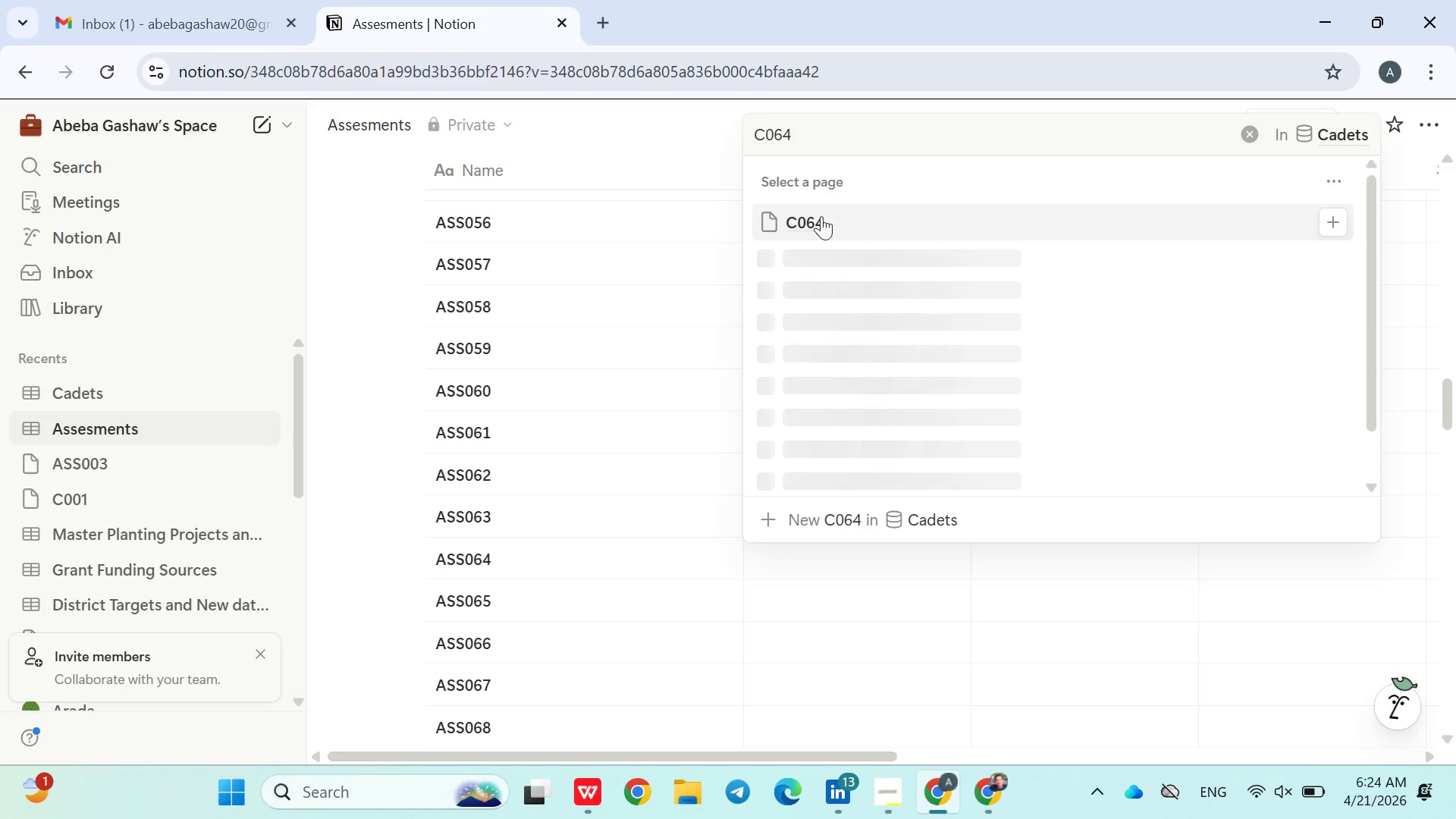 
left_click([821, 223])
 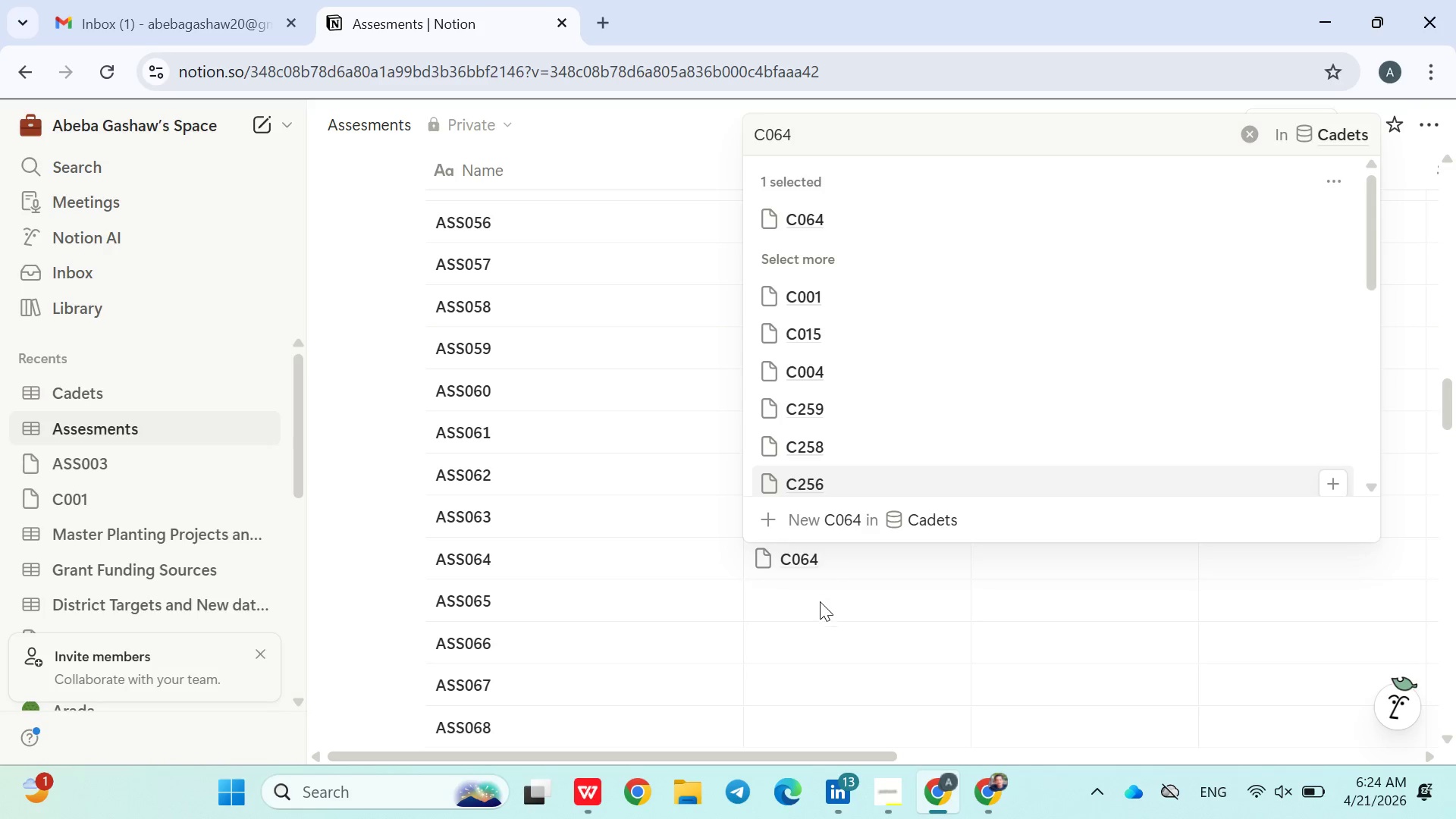 
left_click([816, 607])
 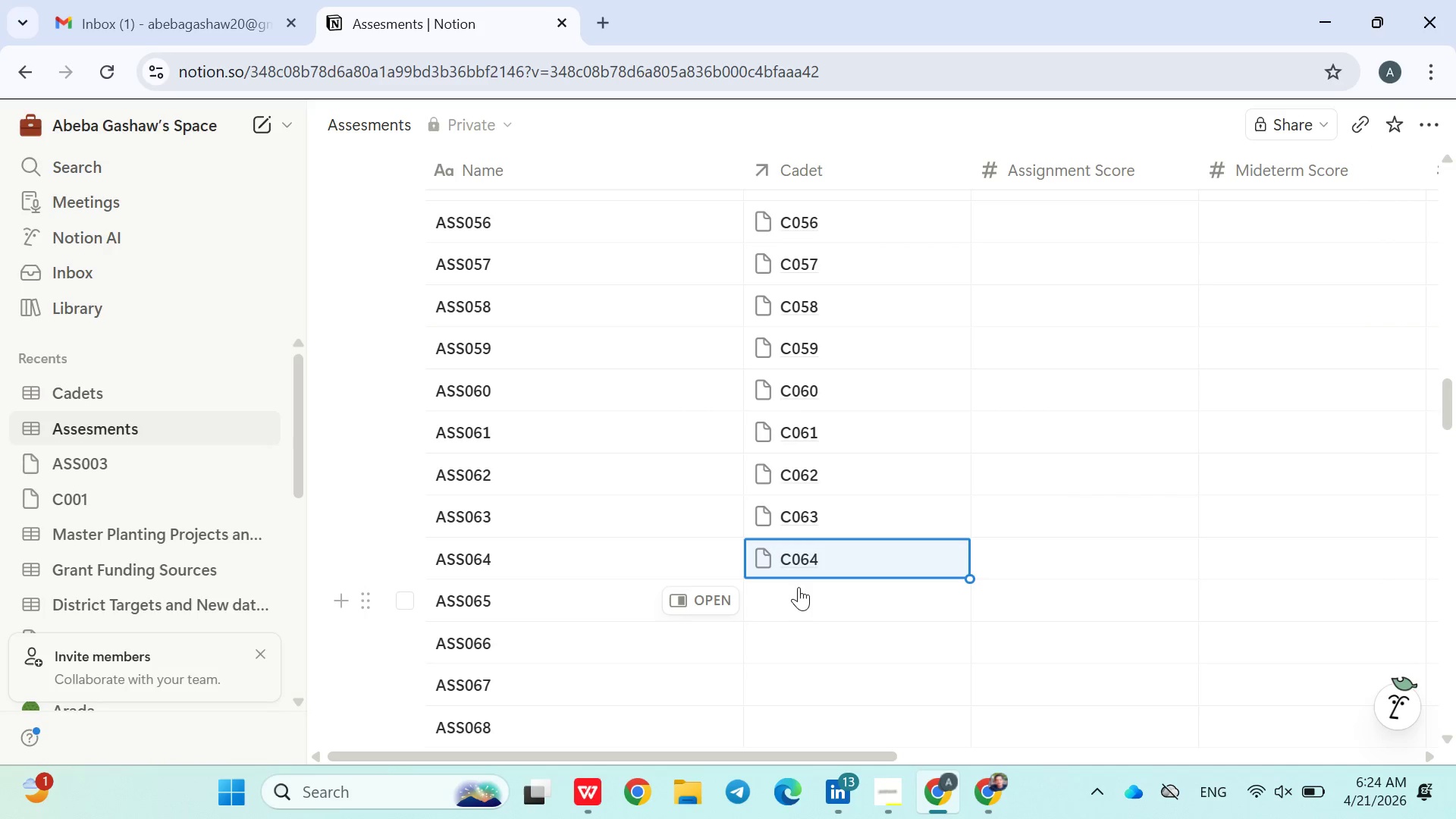 
left_click([798, 587])
 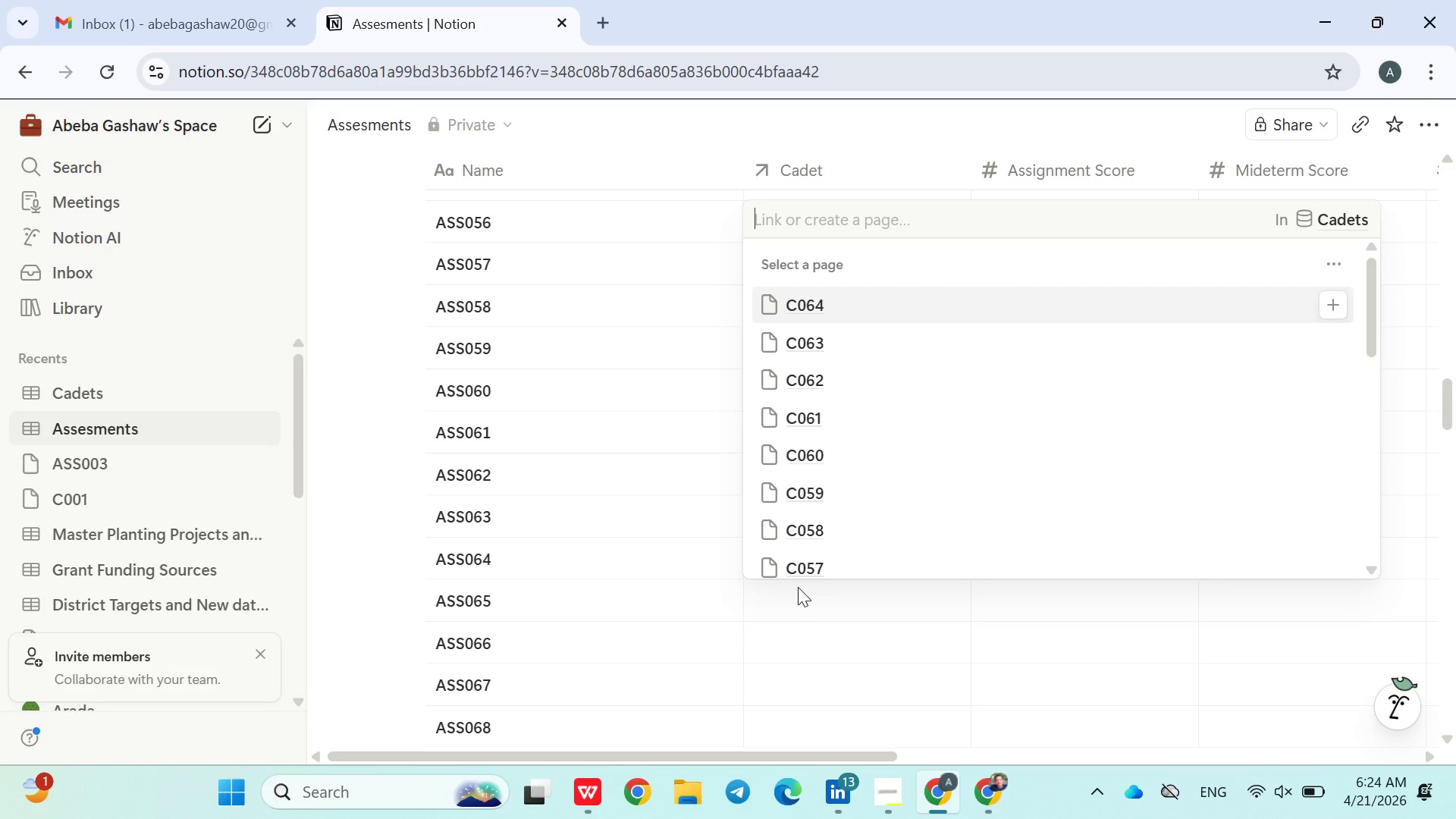 
type(C065)
 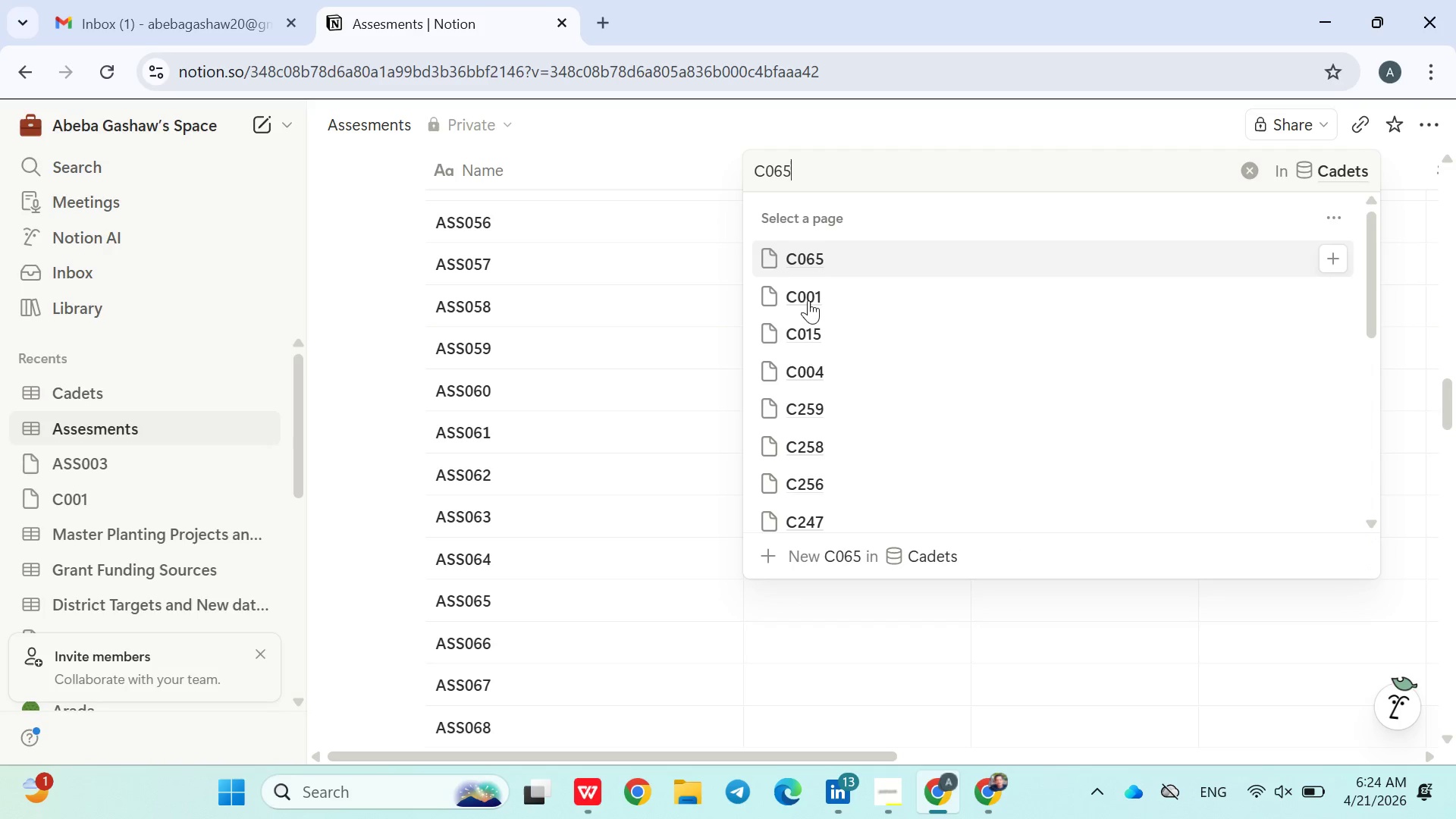 
left_click([823, 271])
 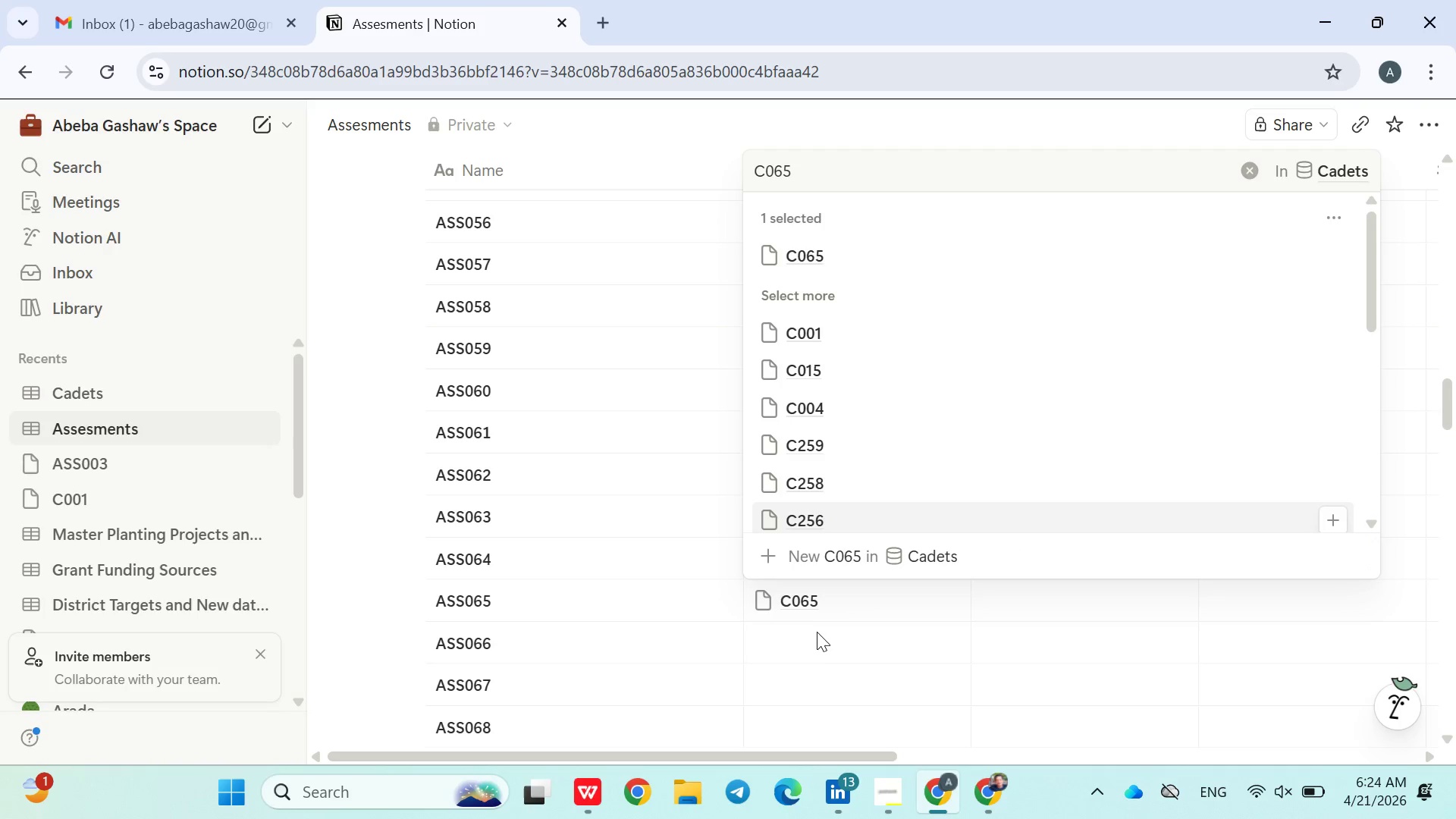 
left_click([815, 640])
 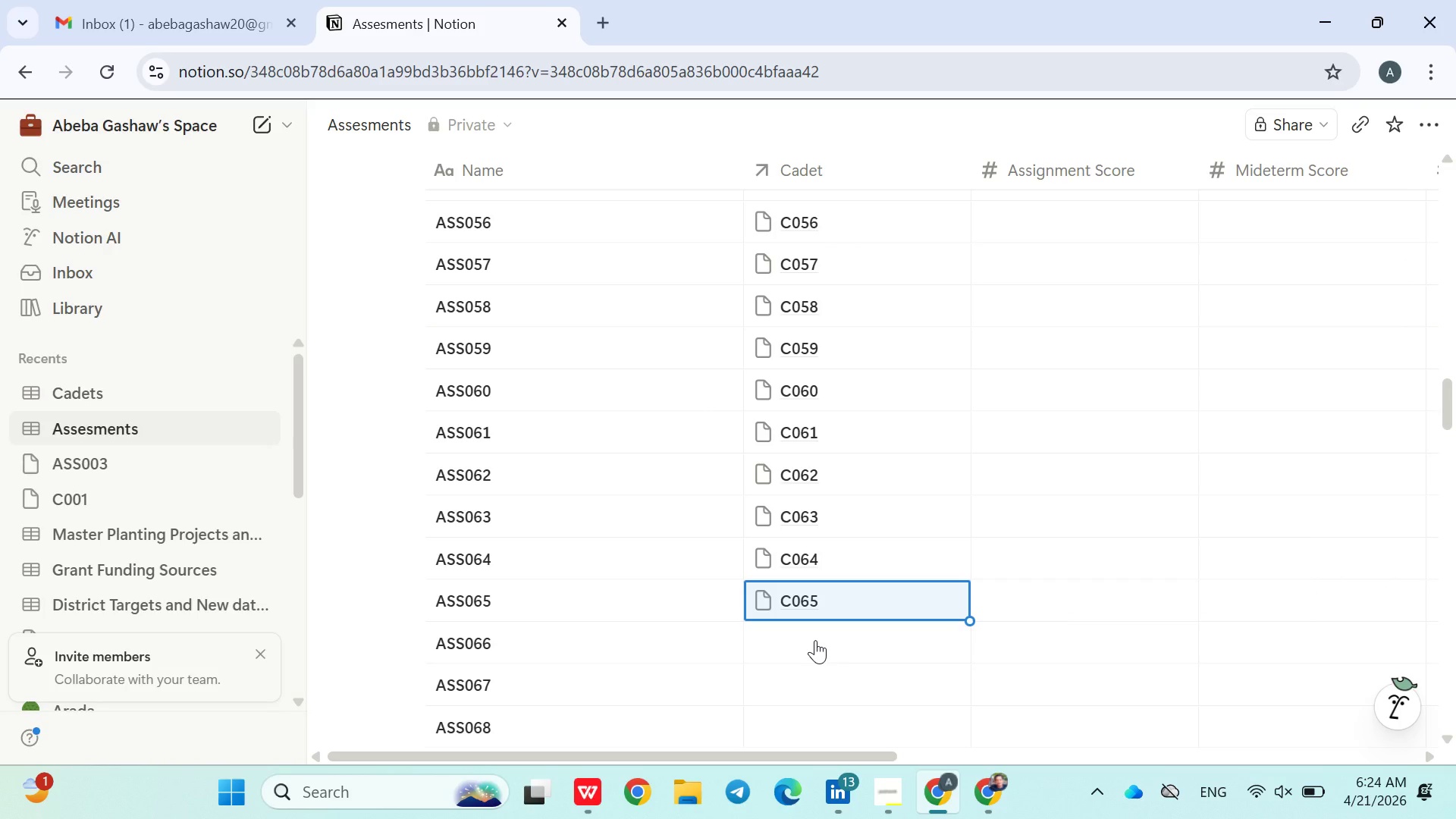 
left_click([815, 640])
 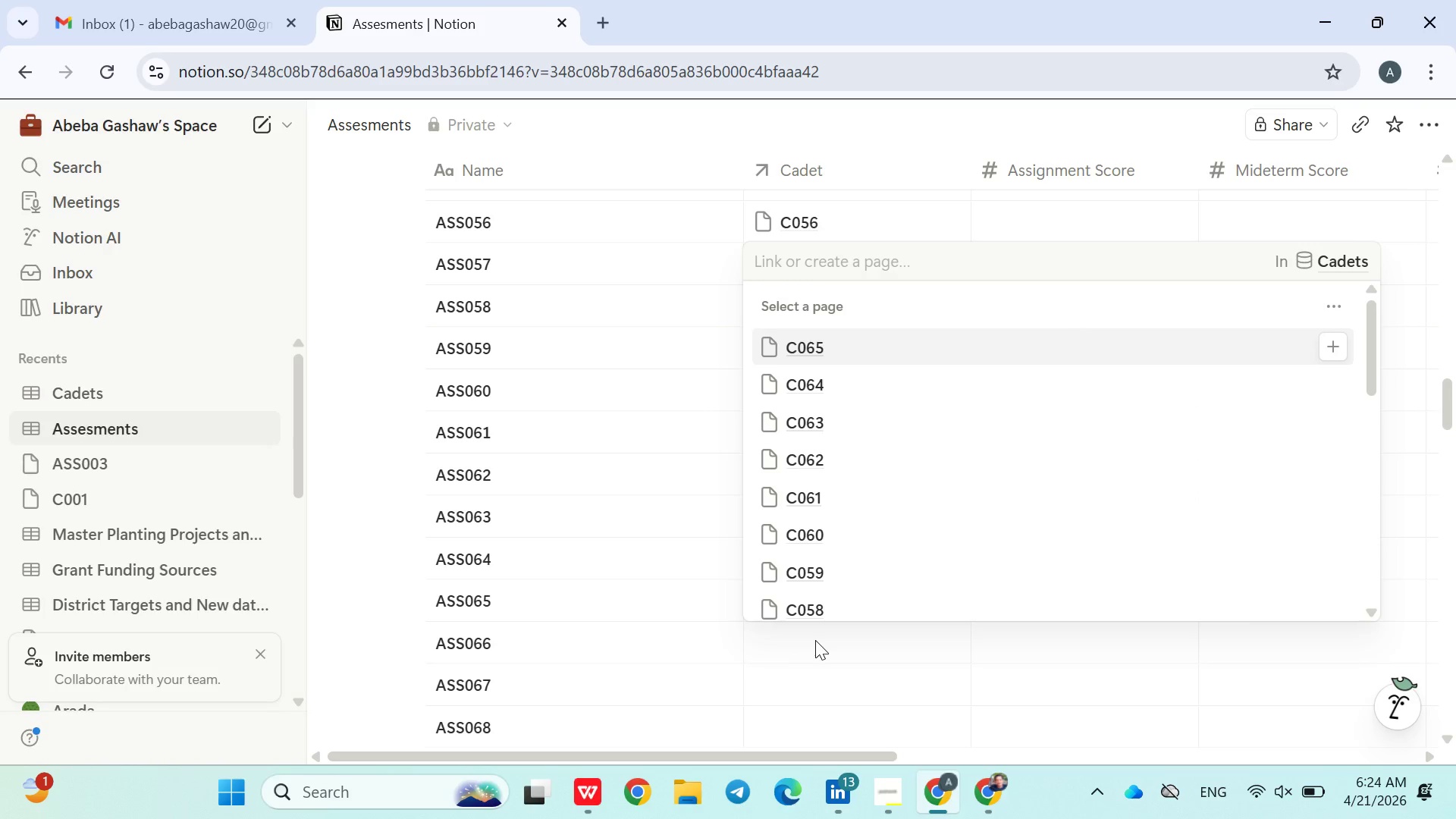 
type(C066)
 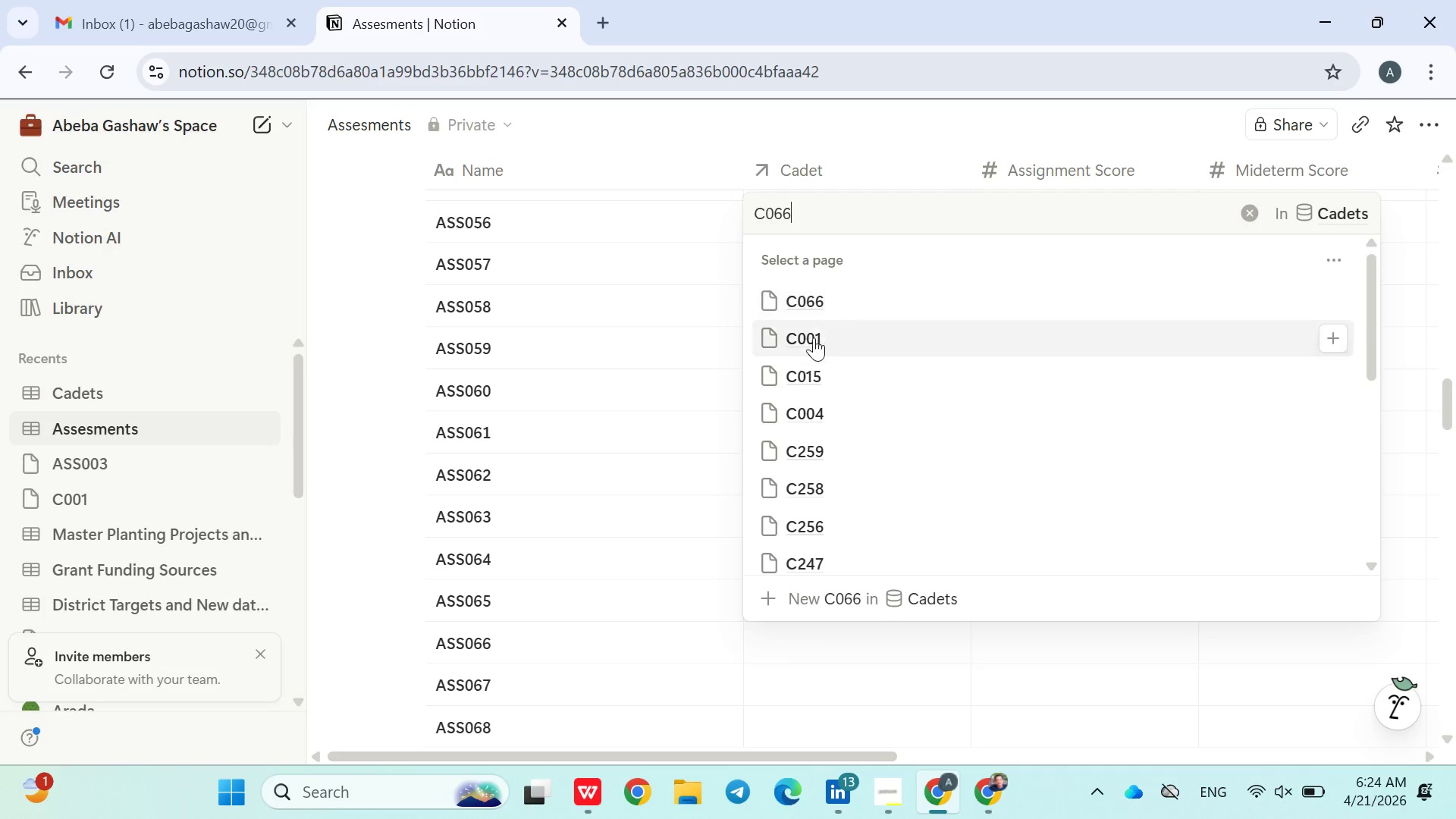 
left_click([823, 304])
 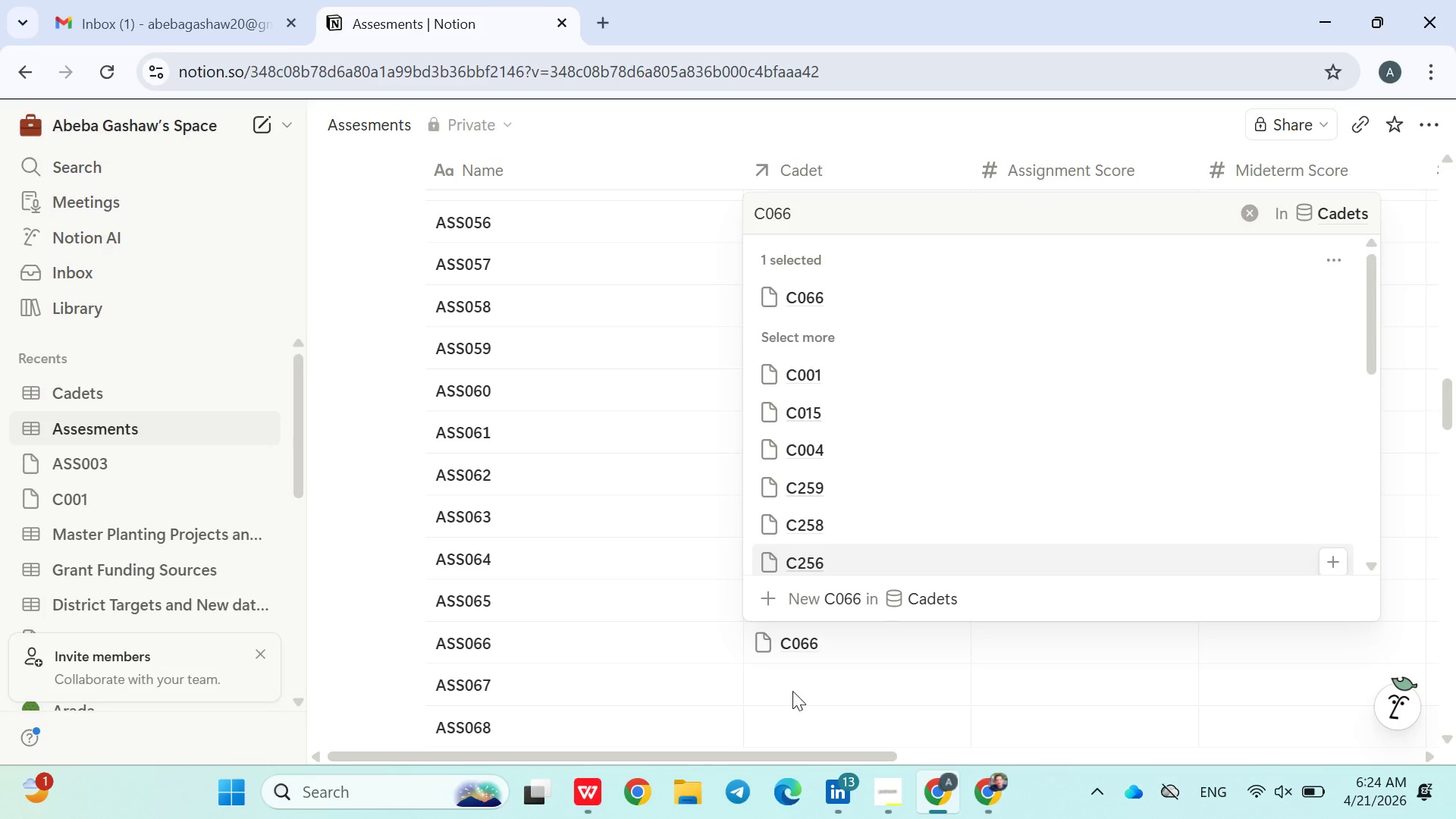 
left_click([799, 689])
 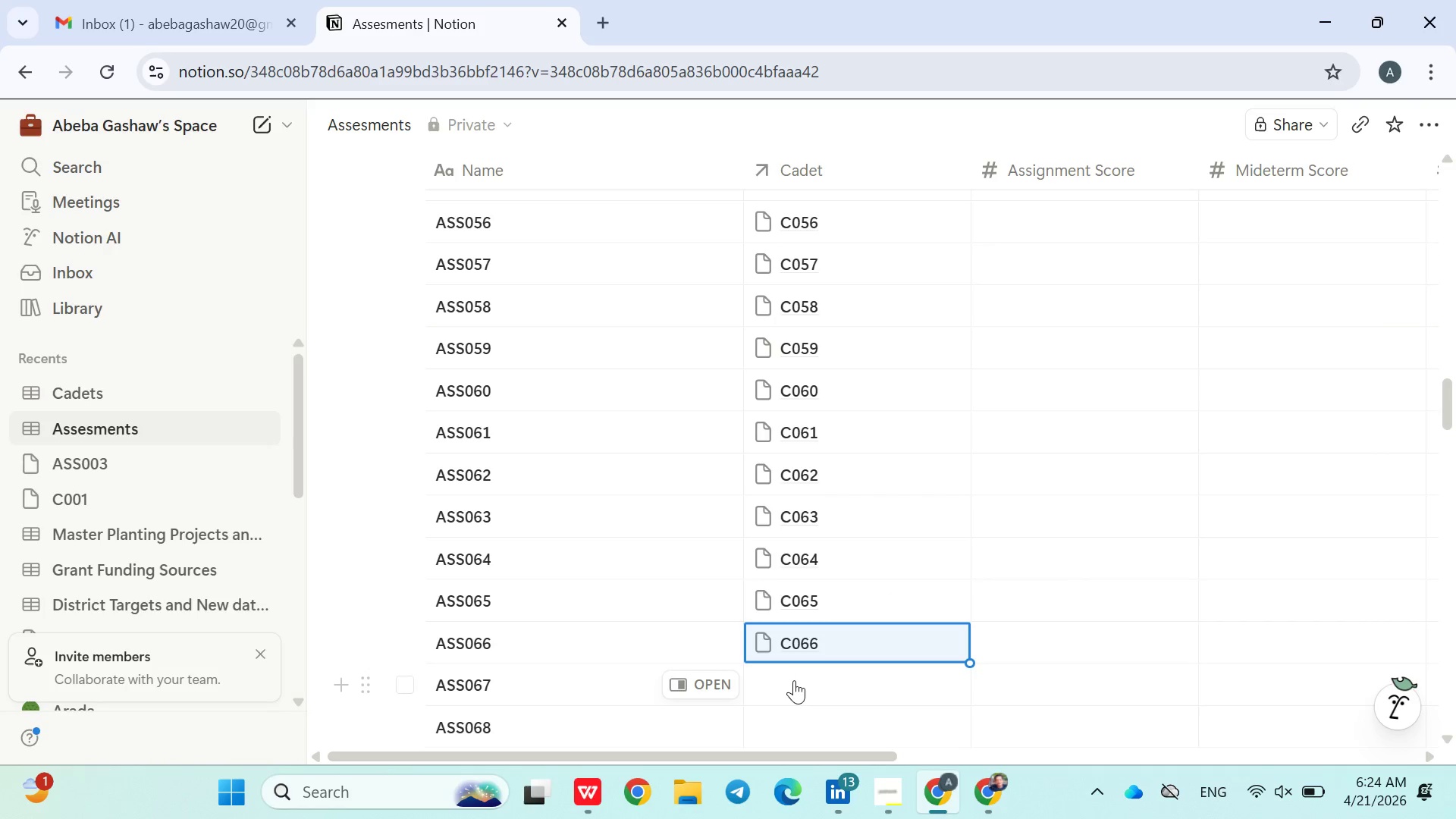 
left_click([794, 681])
 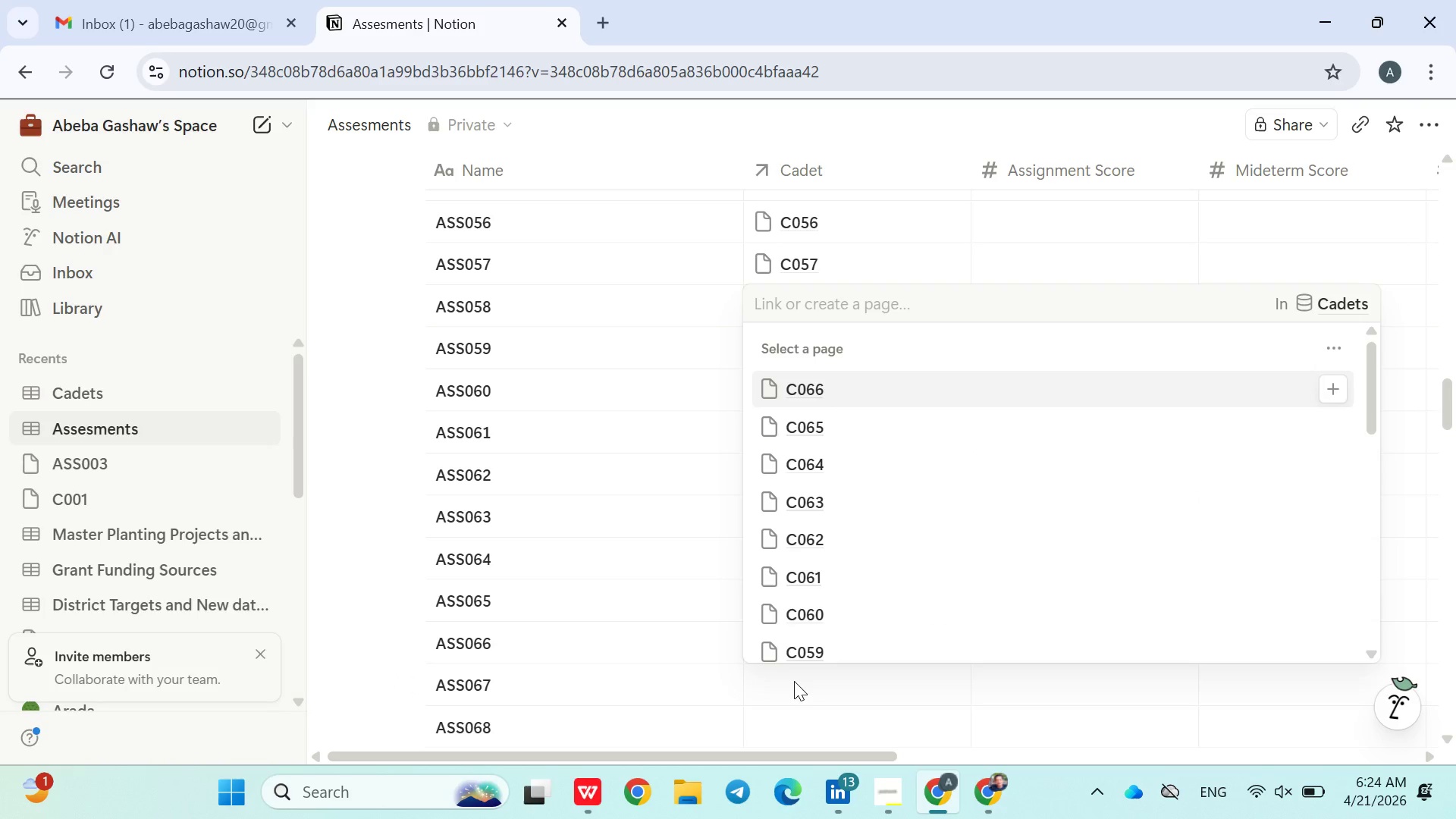 
type(C067)
 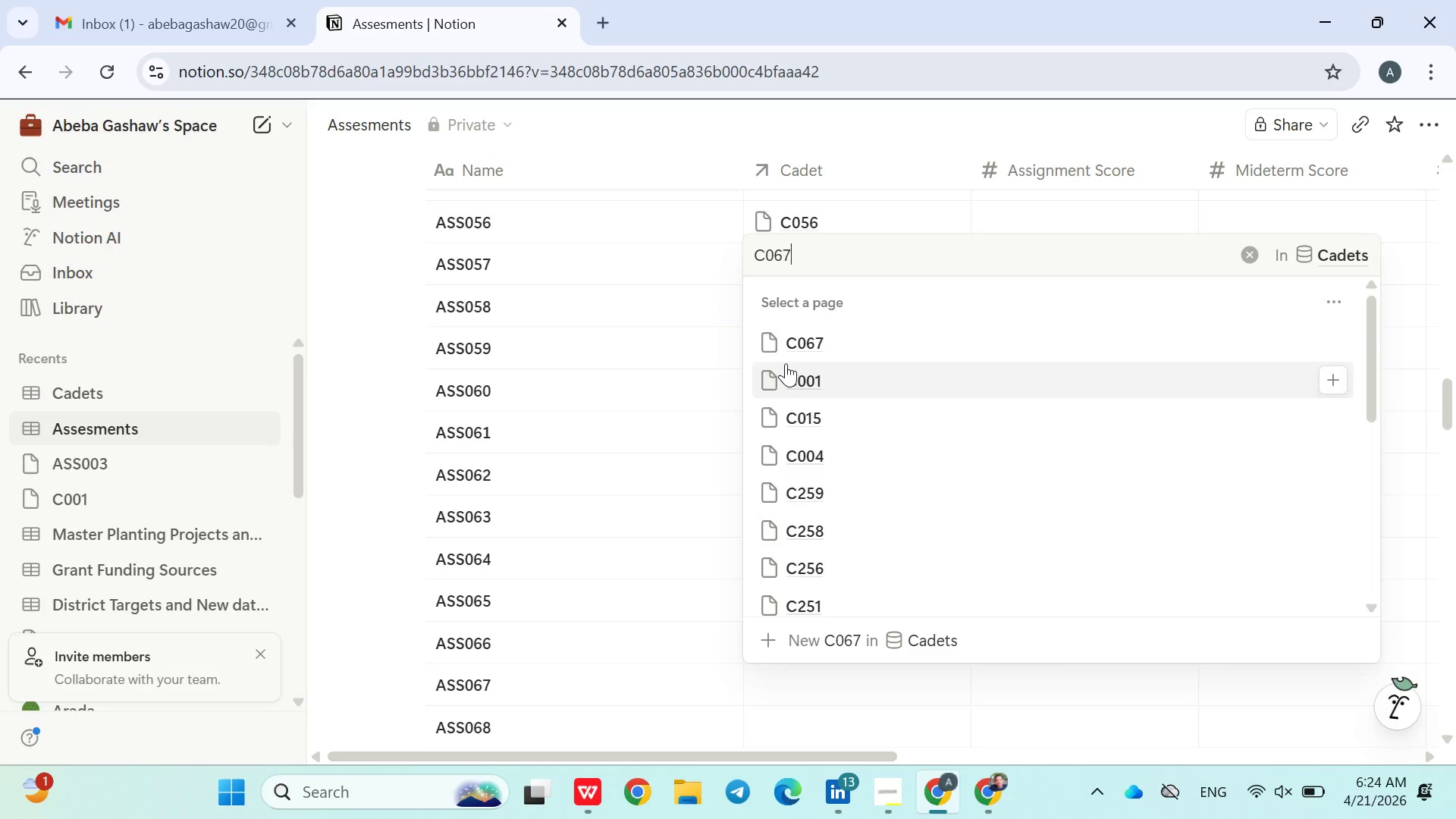 
left_click([787, 360])
 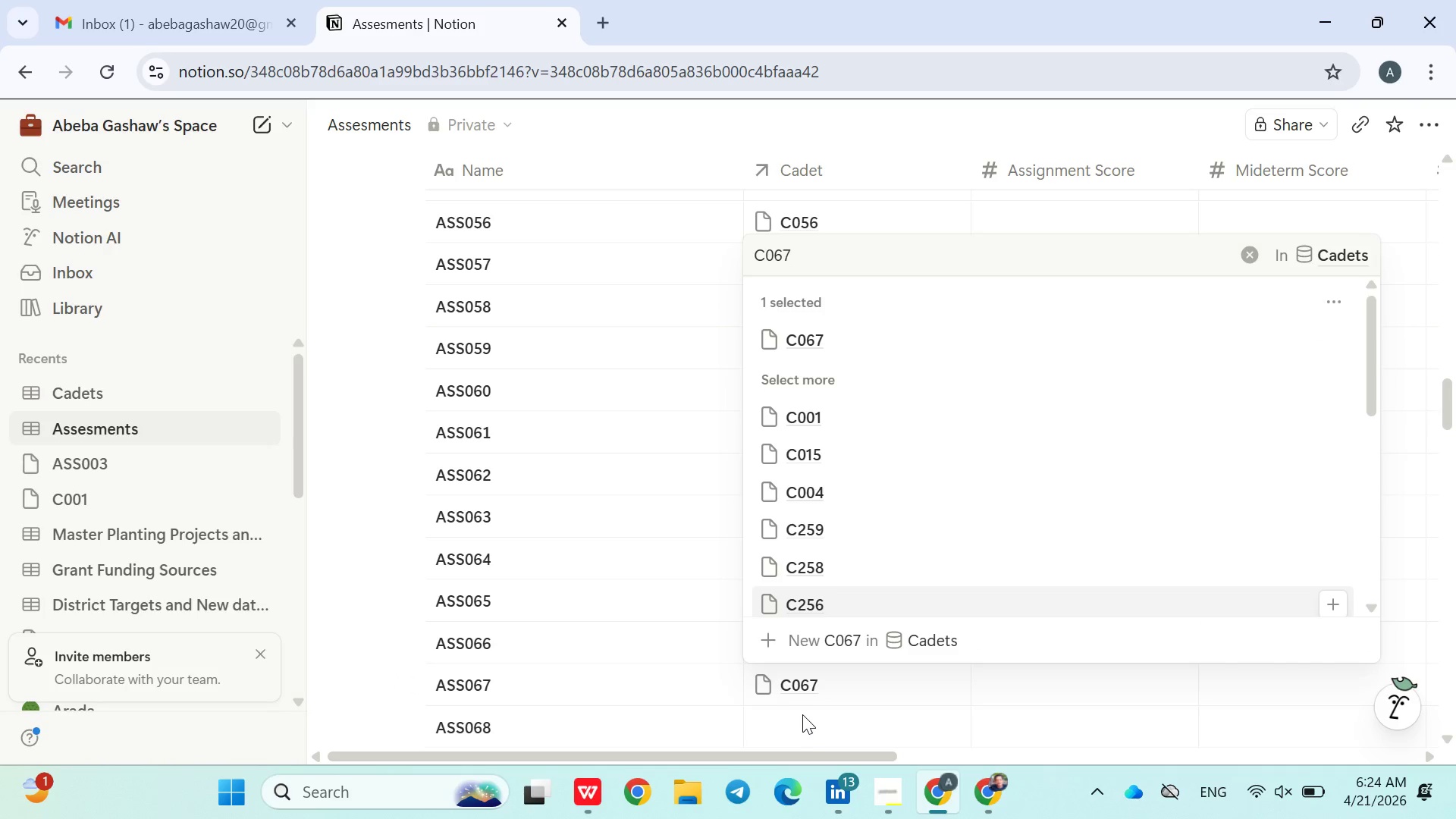 
left_click([807, 719])
 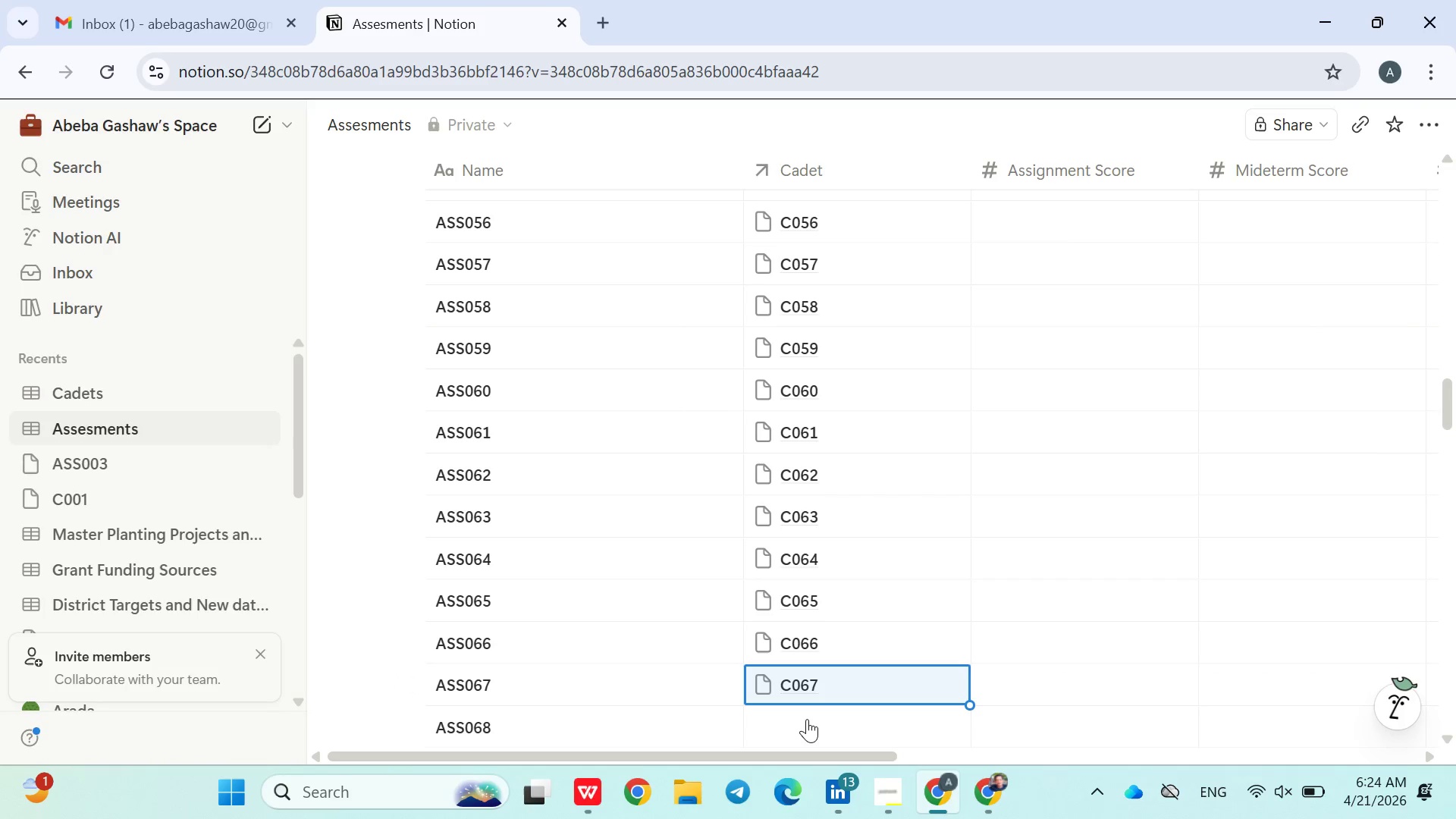 
left_click([807, 719])
 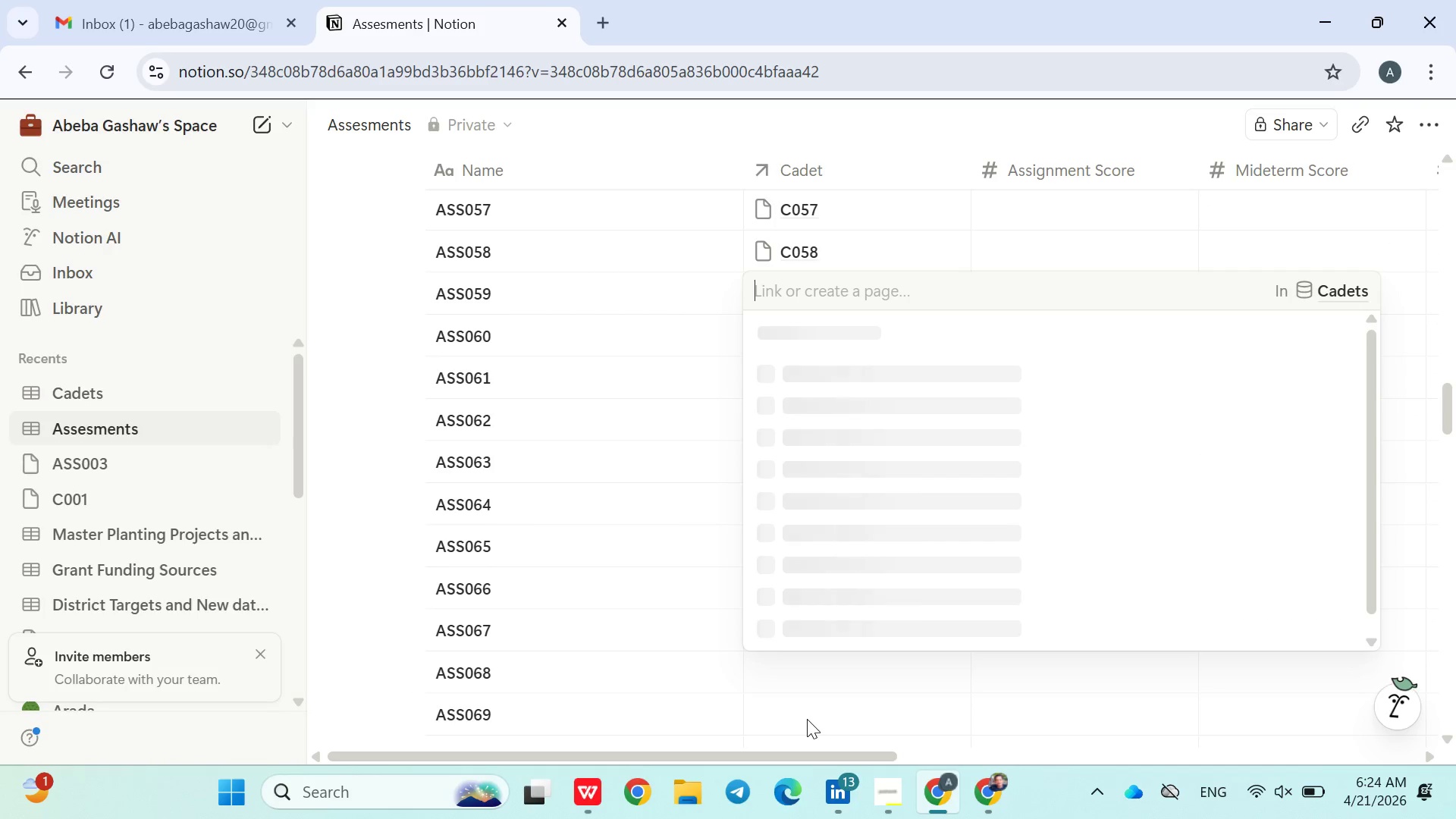 
type(C068)
 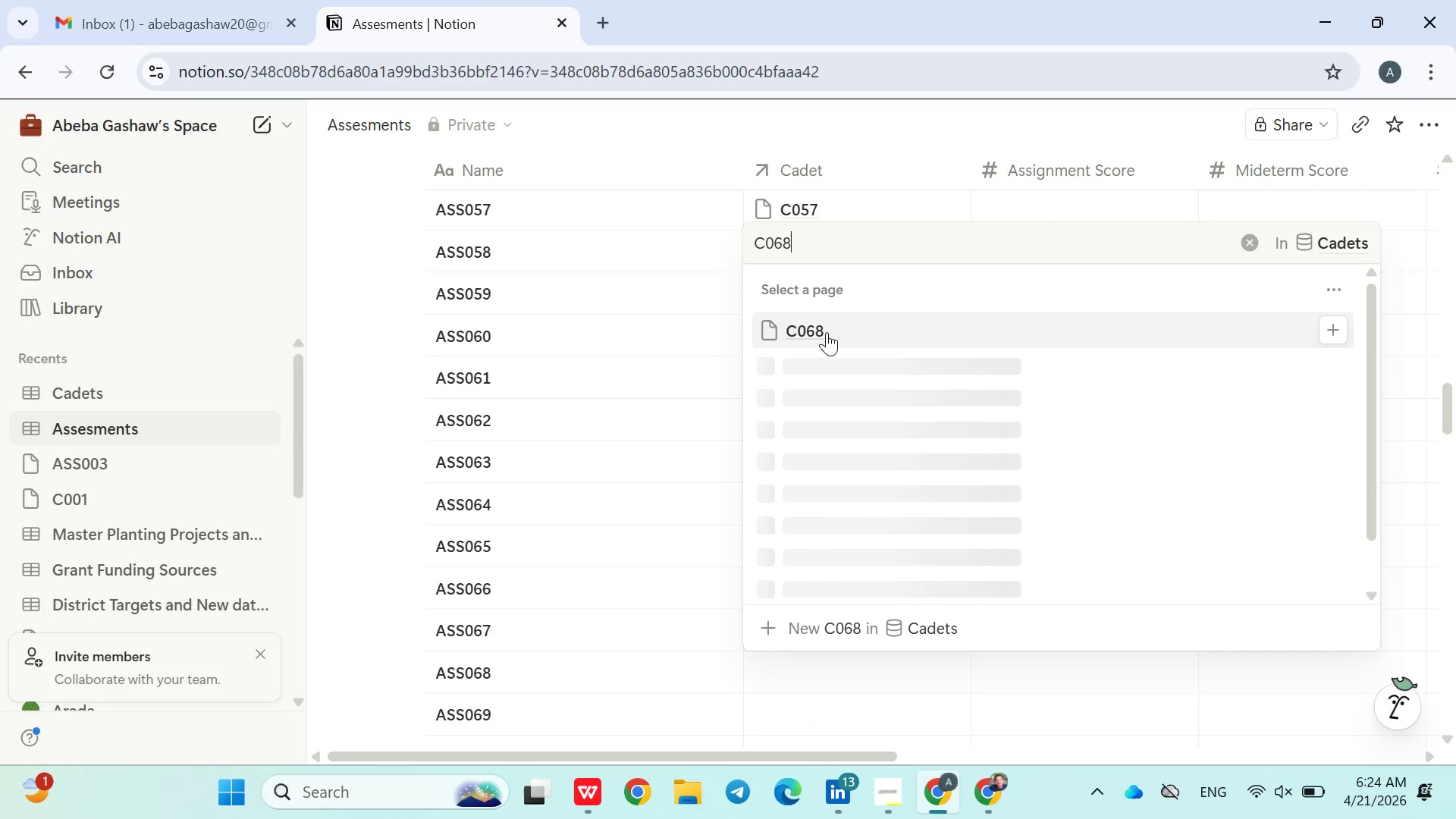 
left_click([827, 332])
 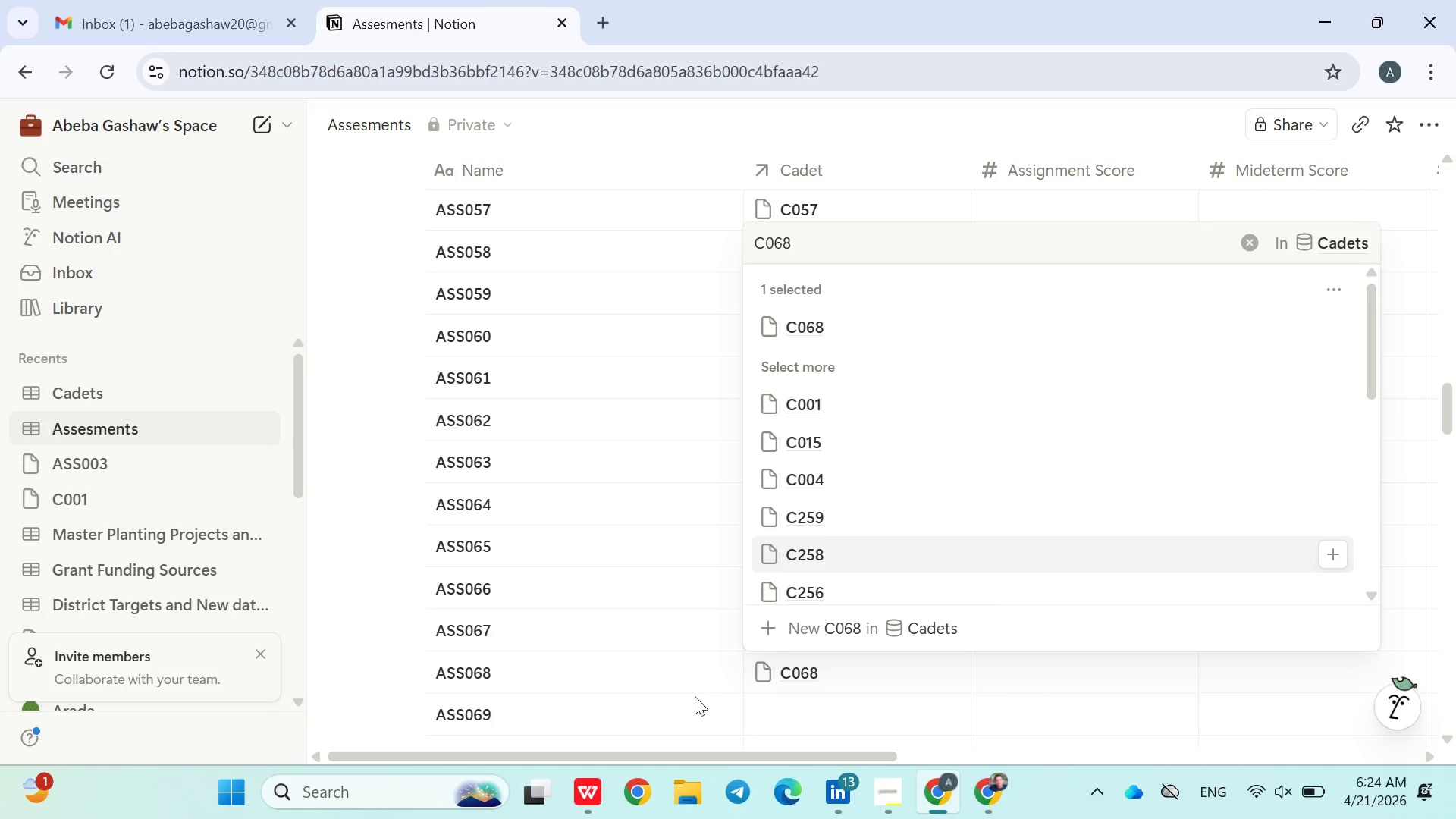 
left_click([695, 713])
 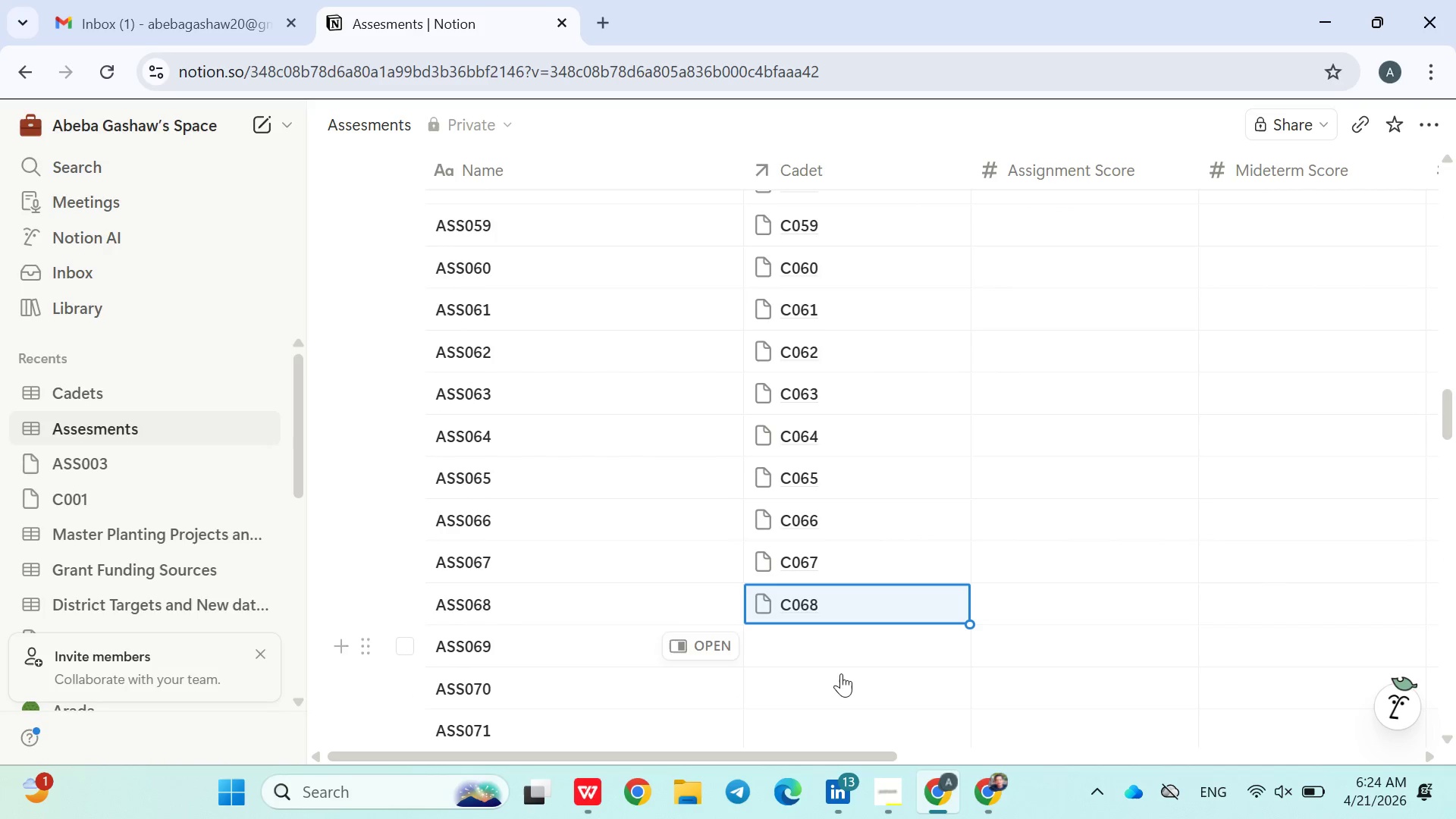 
left_click([821, 666])
 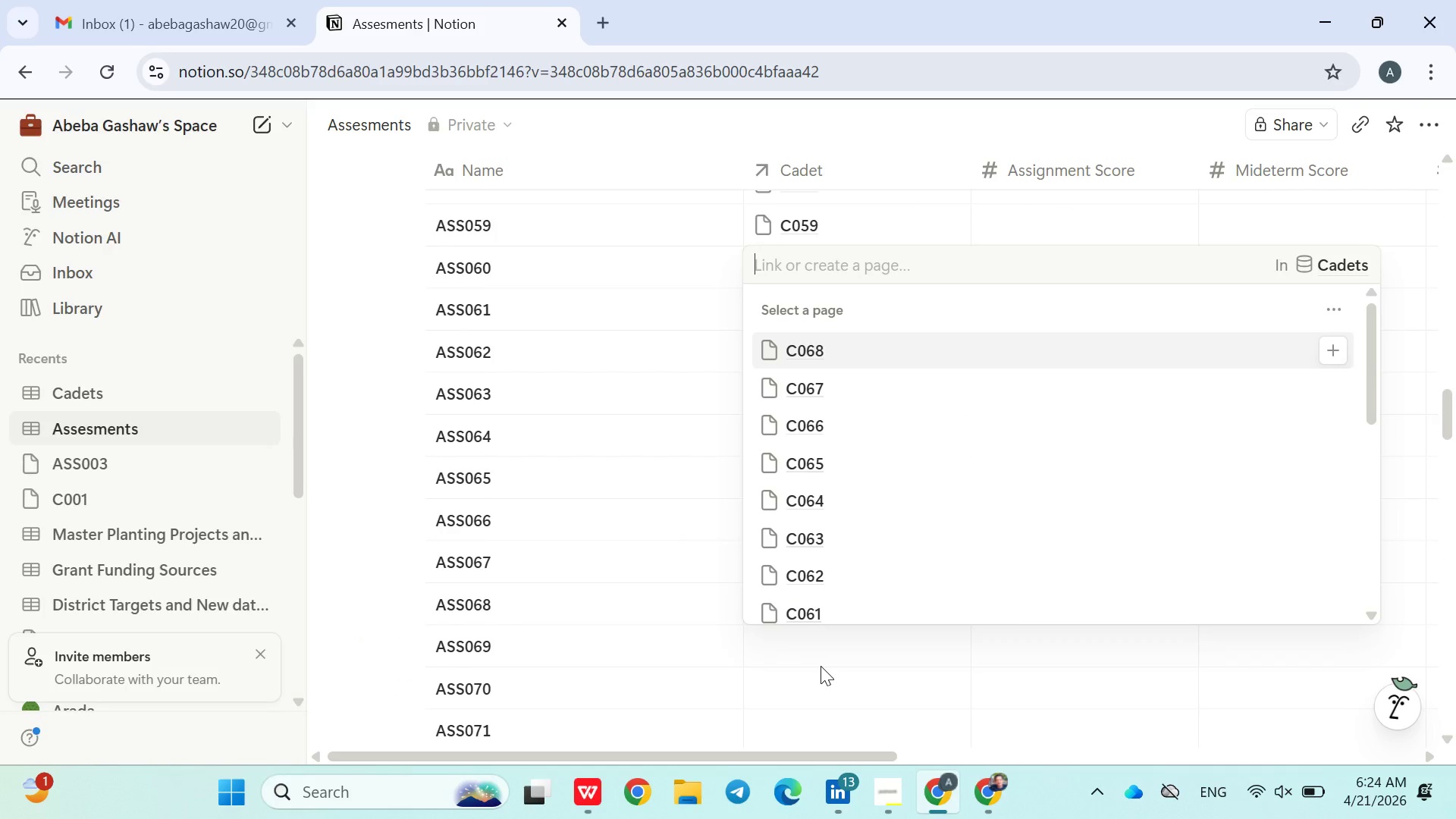 
hold_key(key=ShiftLeft, duration=0.84)
 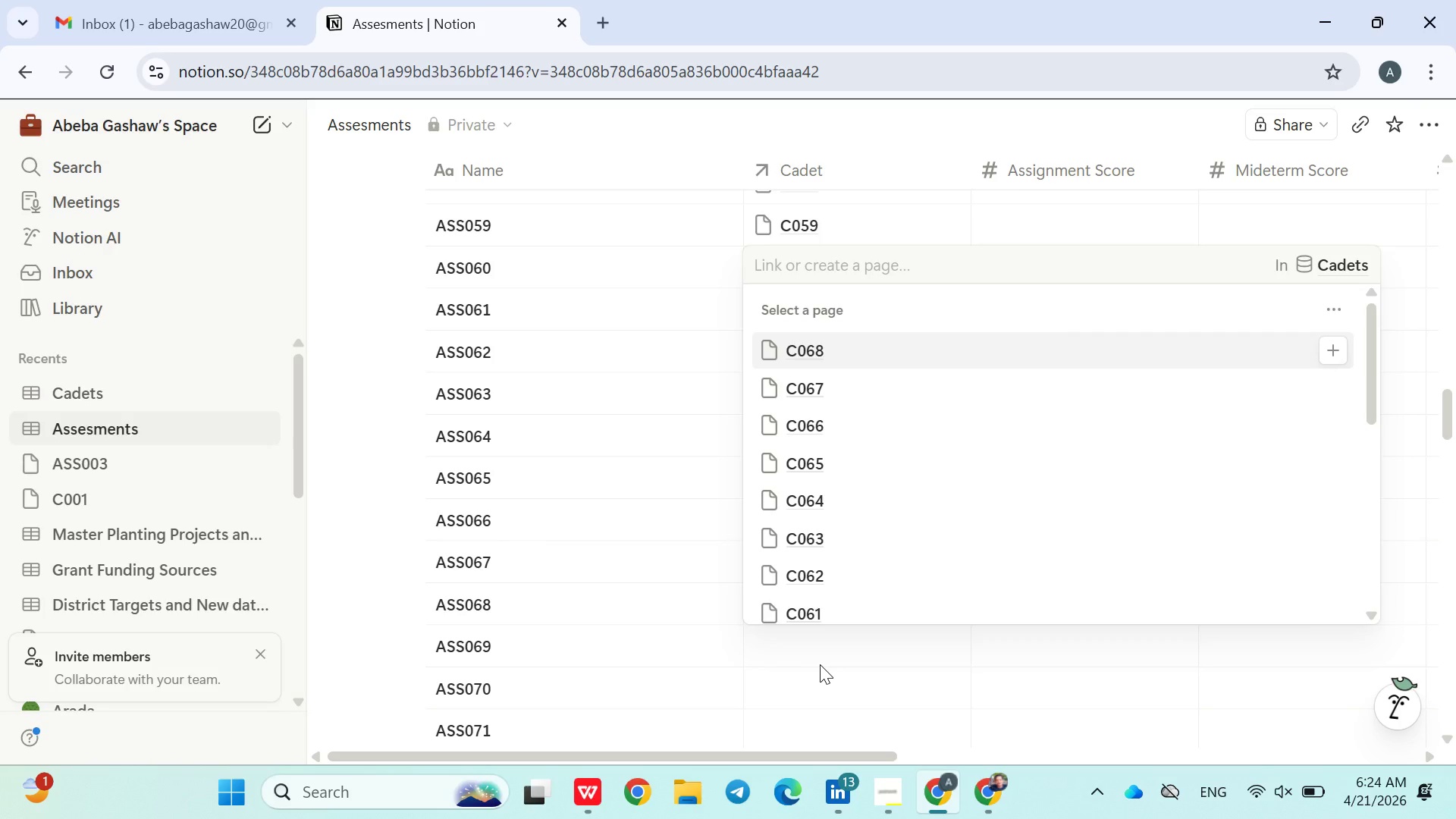 
type(C069)
 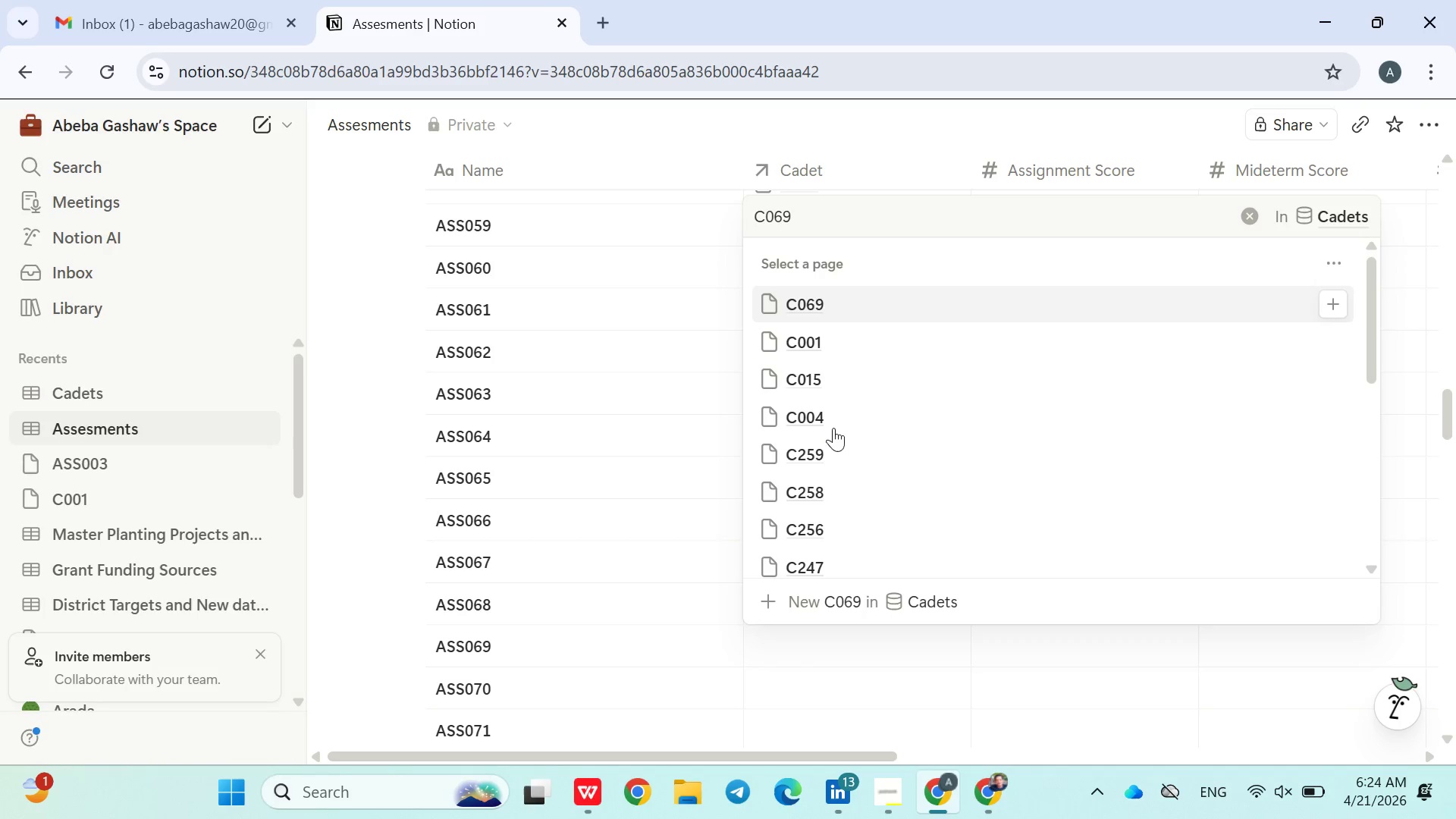 
left_click([827, 309])
 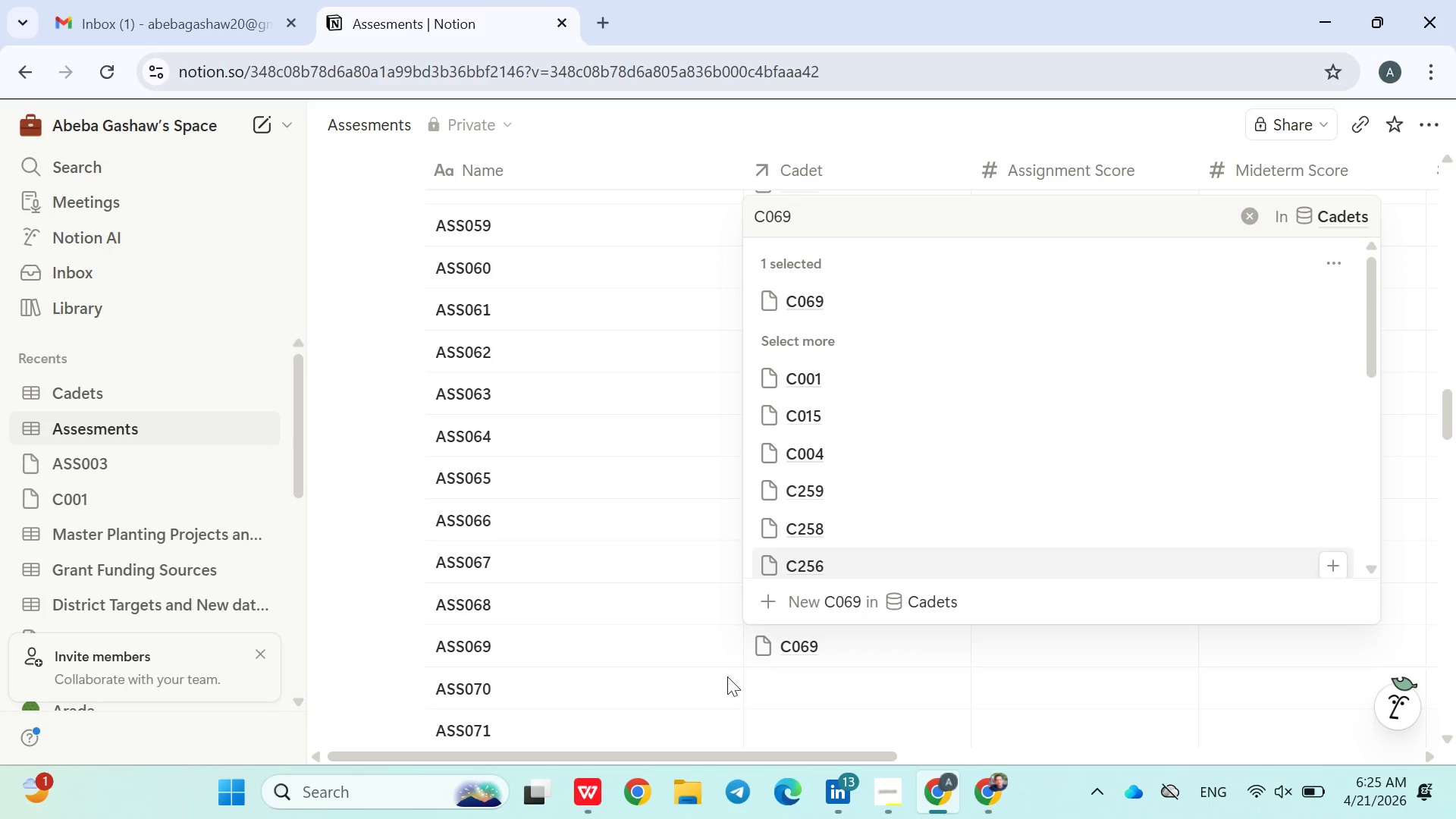 
left_click([742, 697])
 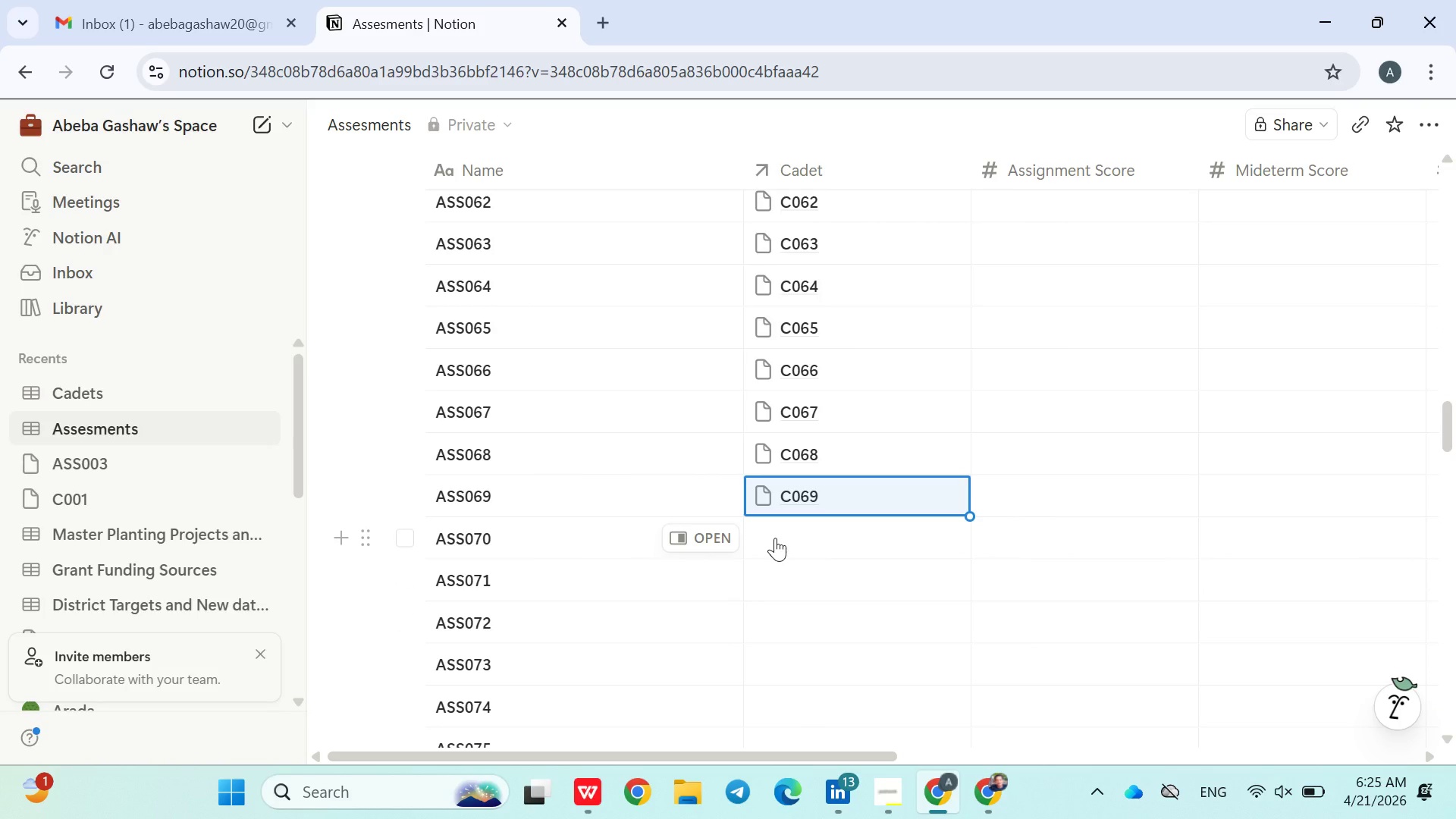 
left_click([775, 538])
 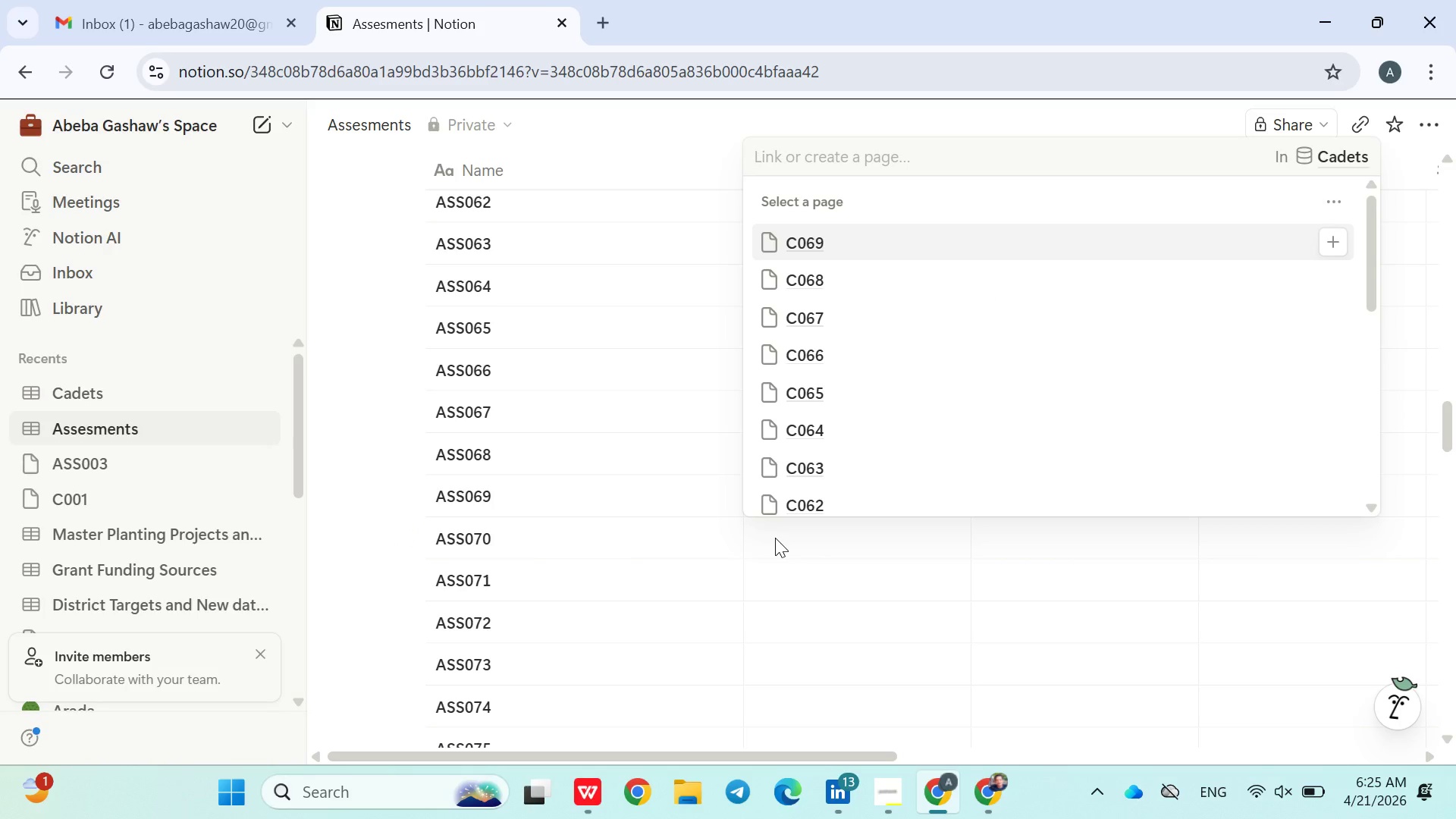 
type(C7)
key(Backspace)
type(070)
 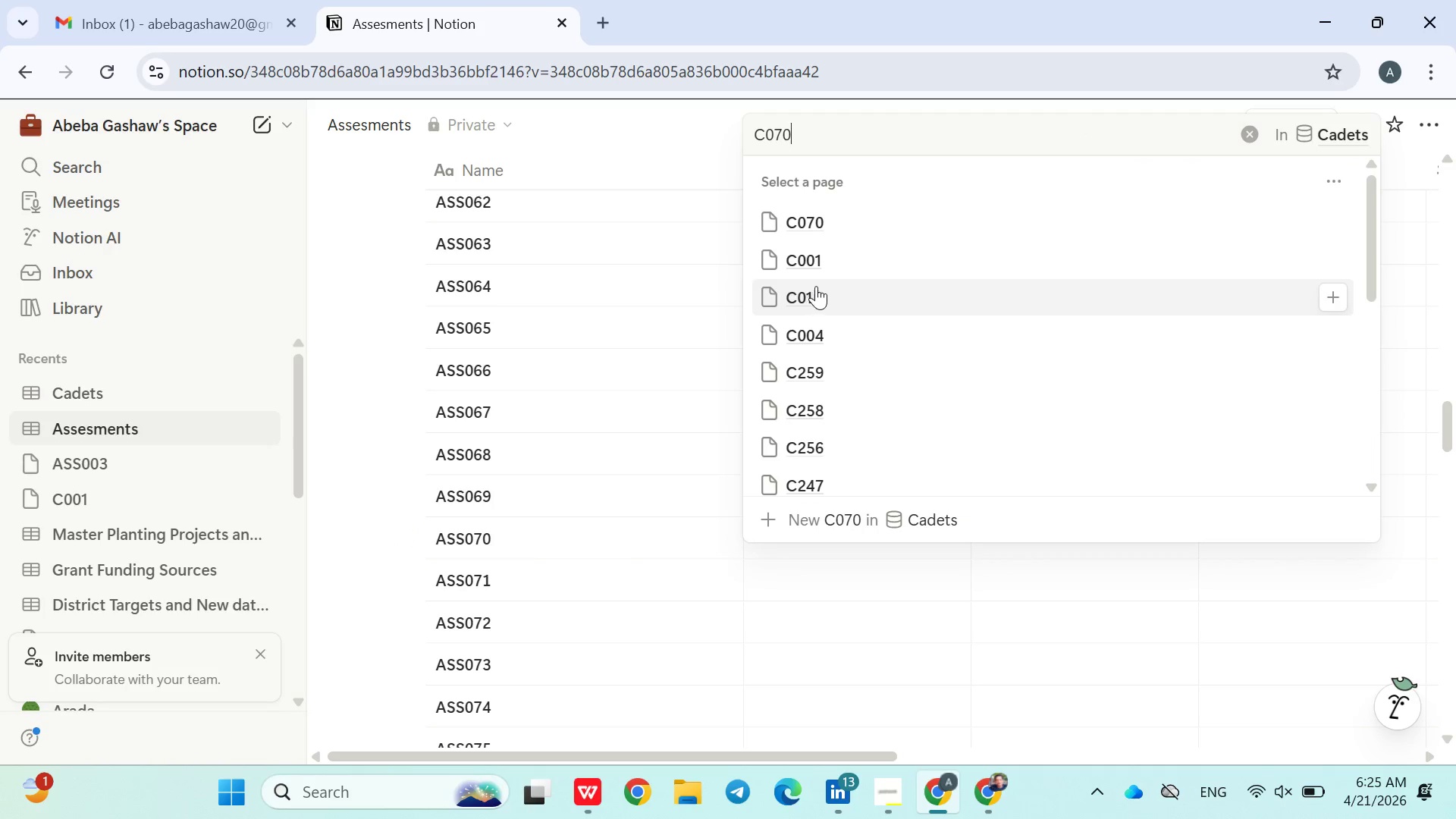 
left_click([818, 233])
 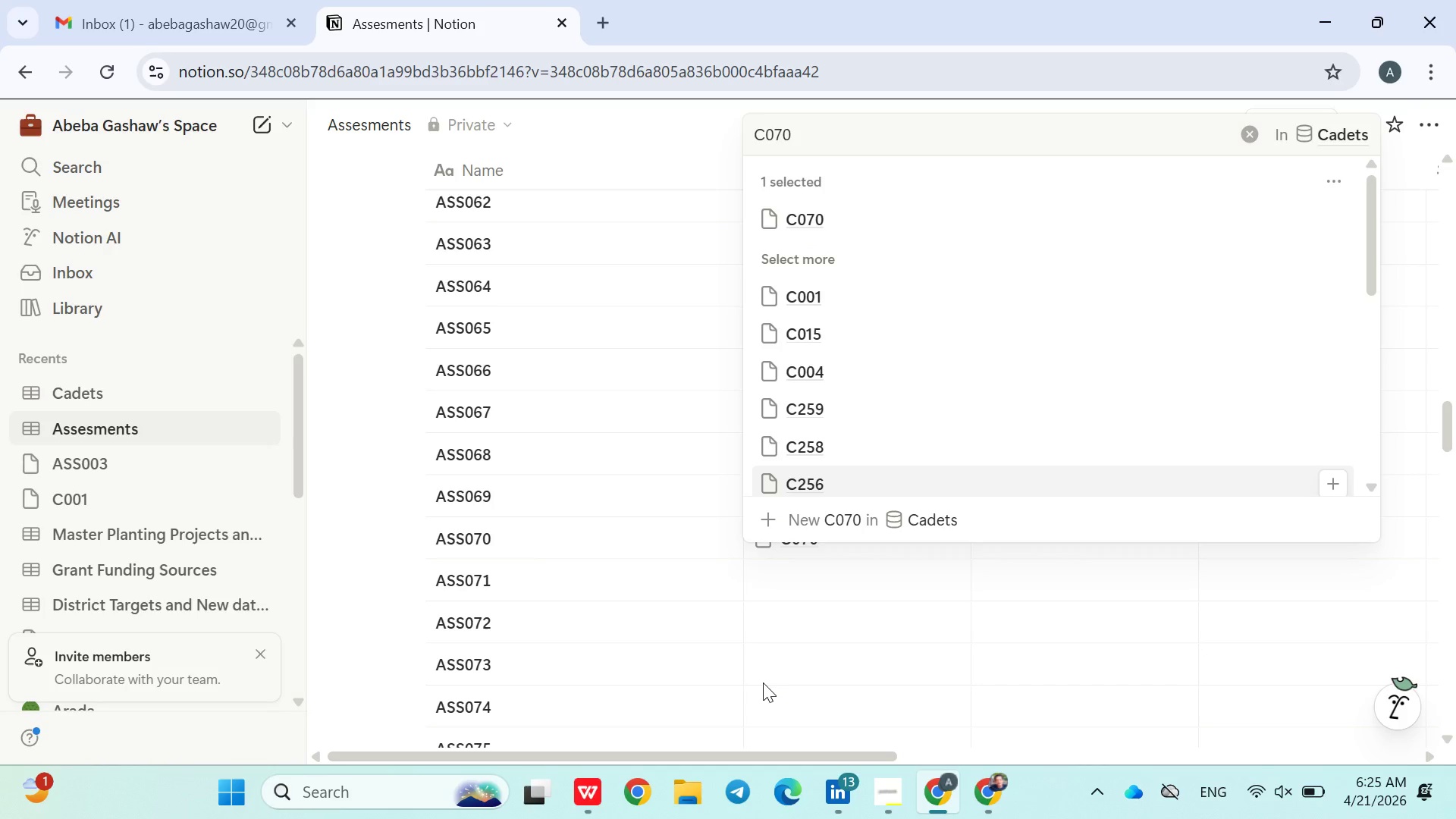 
left_click([763, 683])
 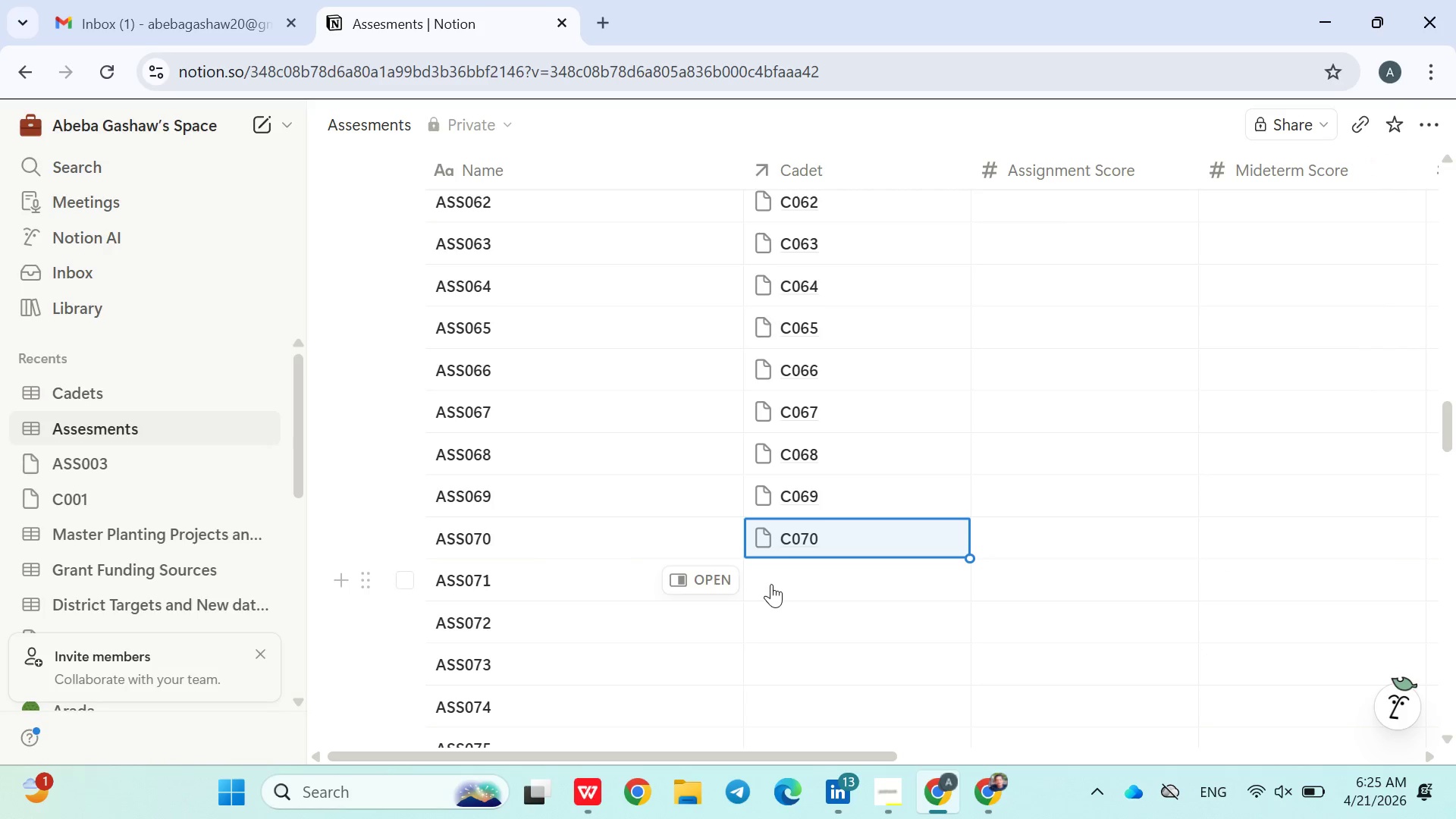 
left_click([771, 584])
 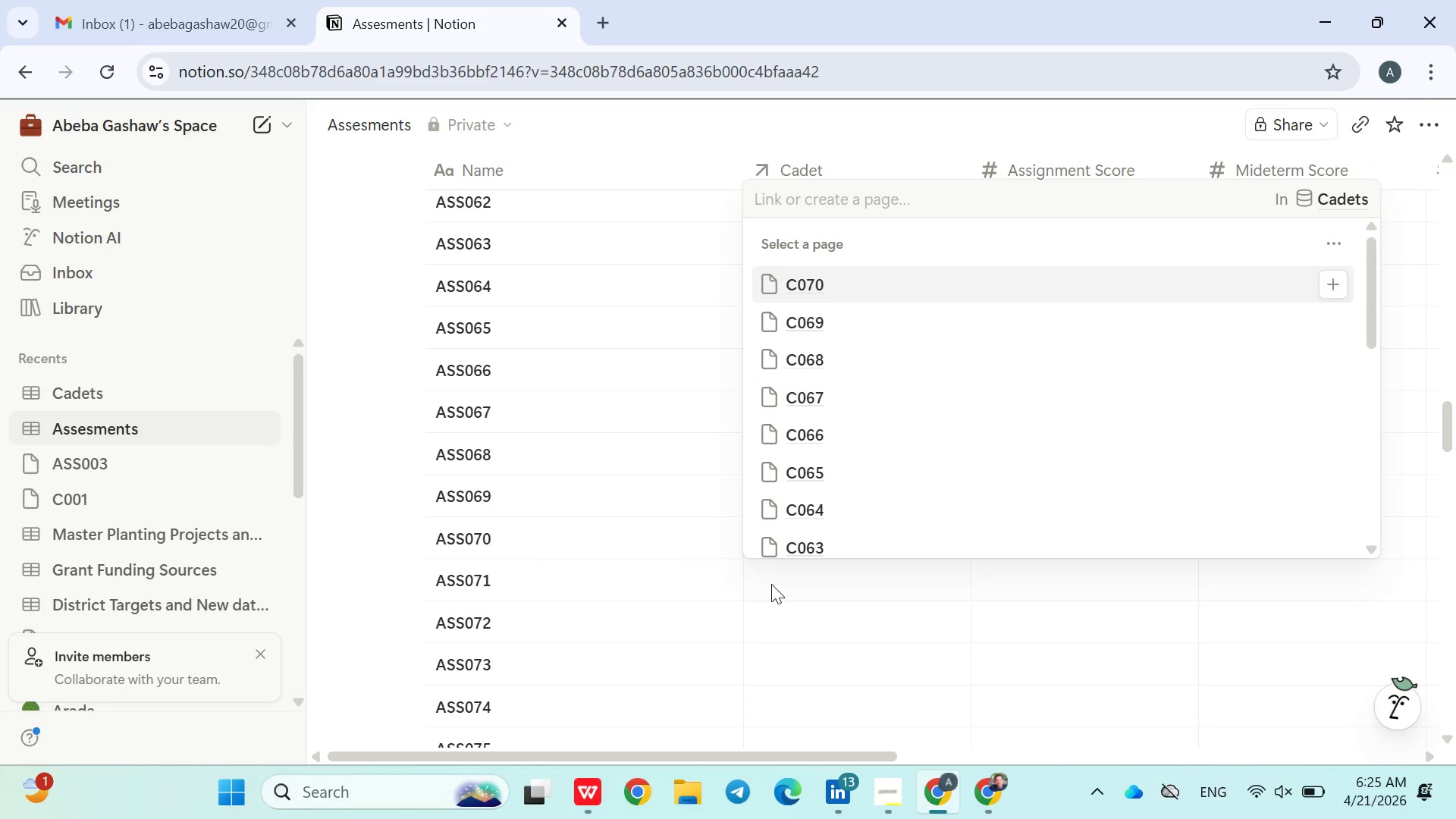 
type(C071)
 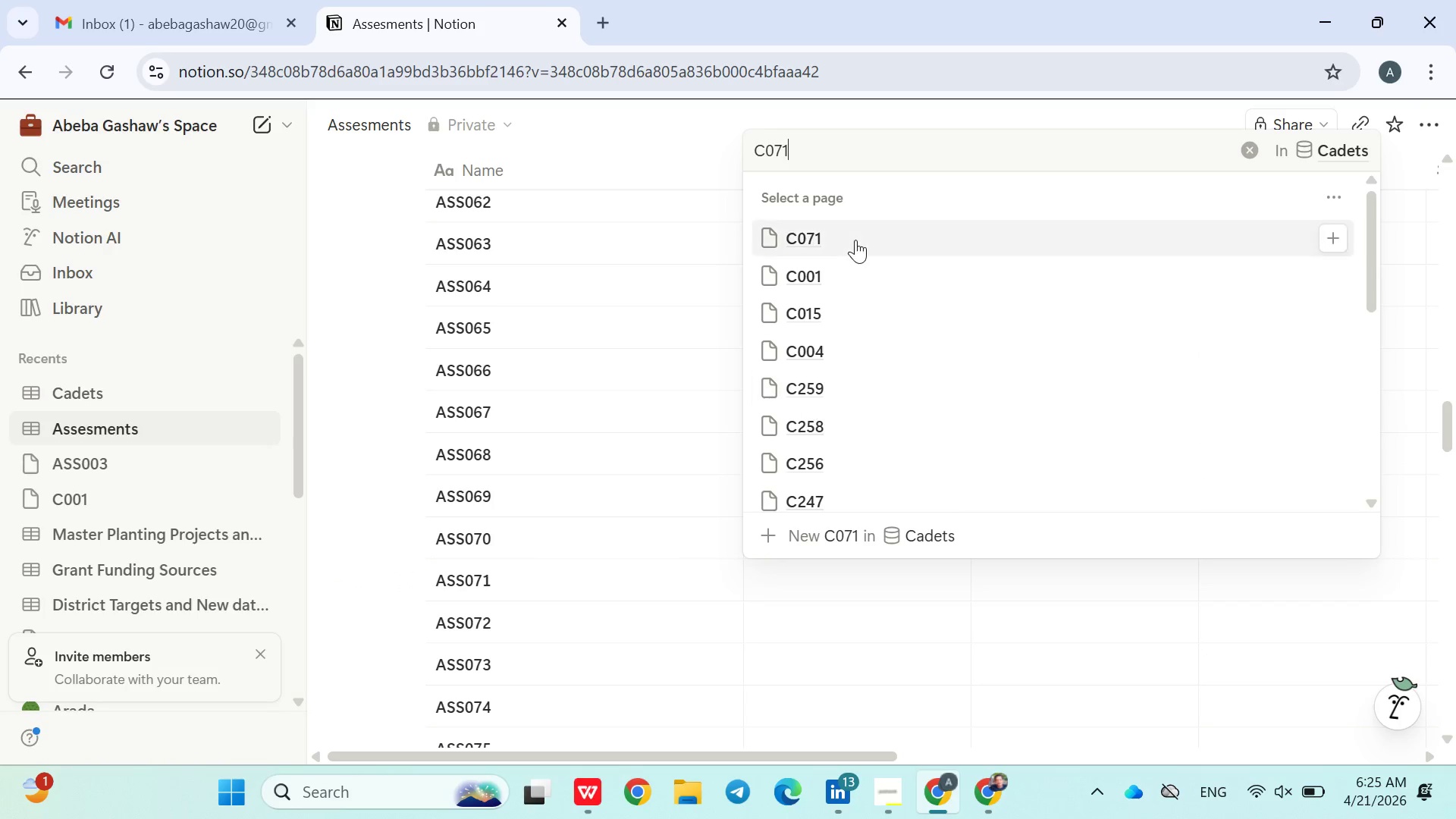 
left_click([837, 239])
 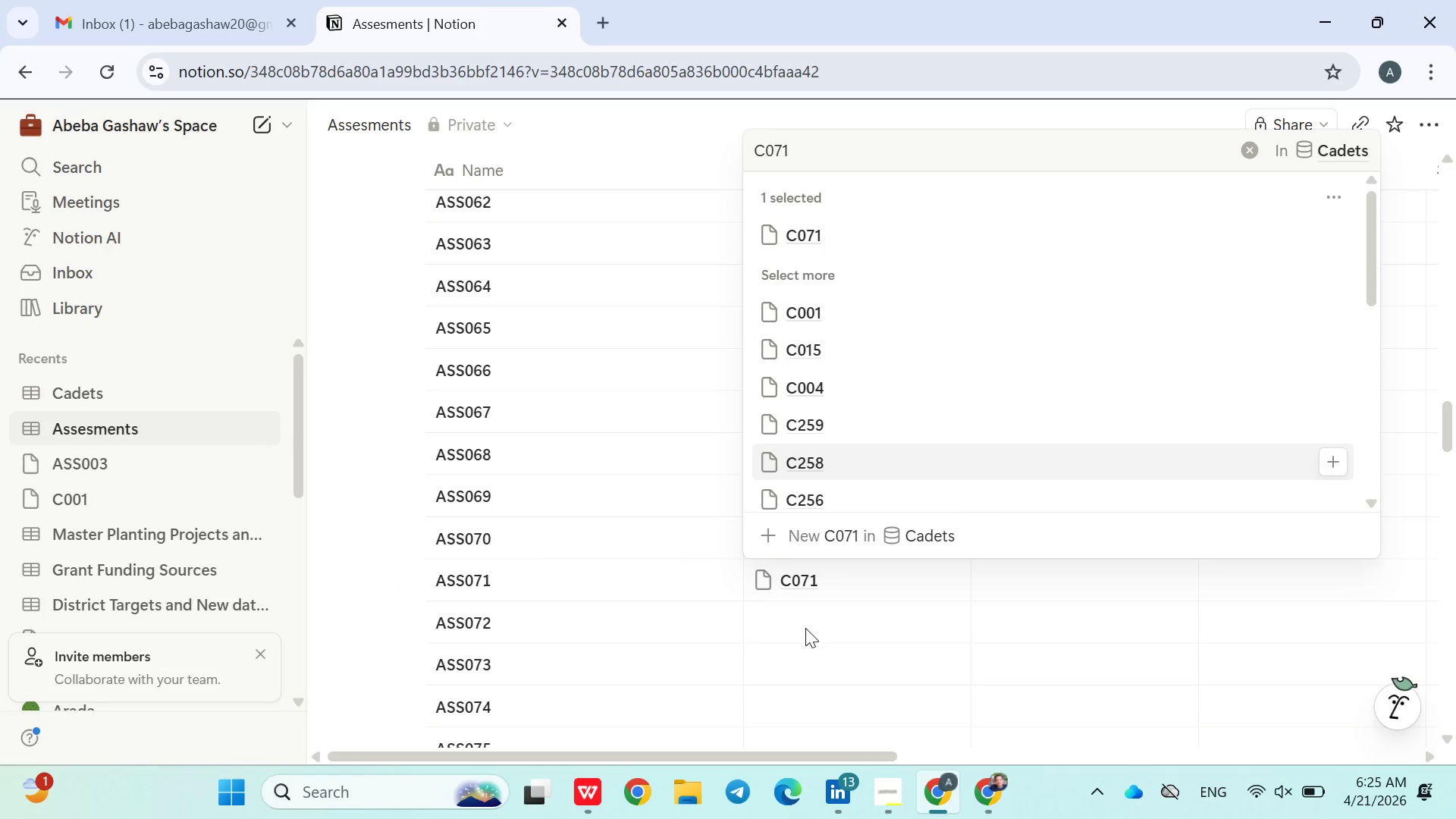 
left_click([802, 635])
 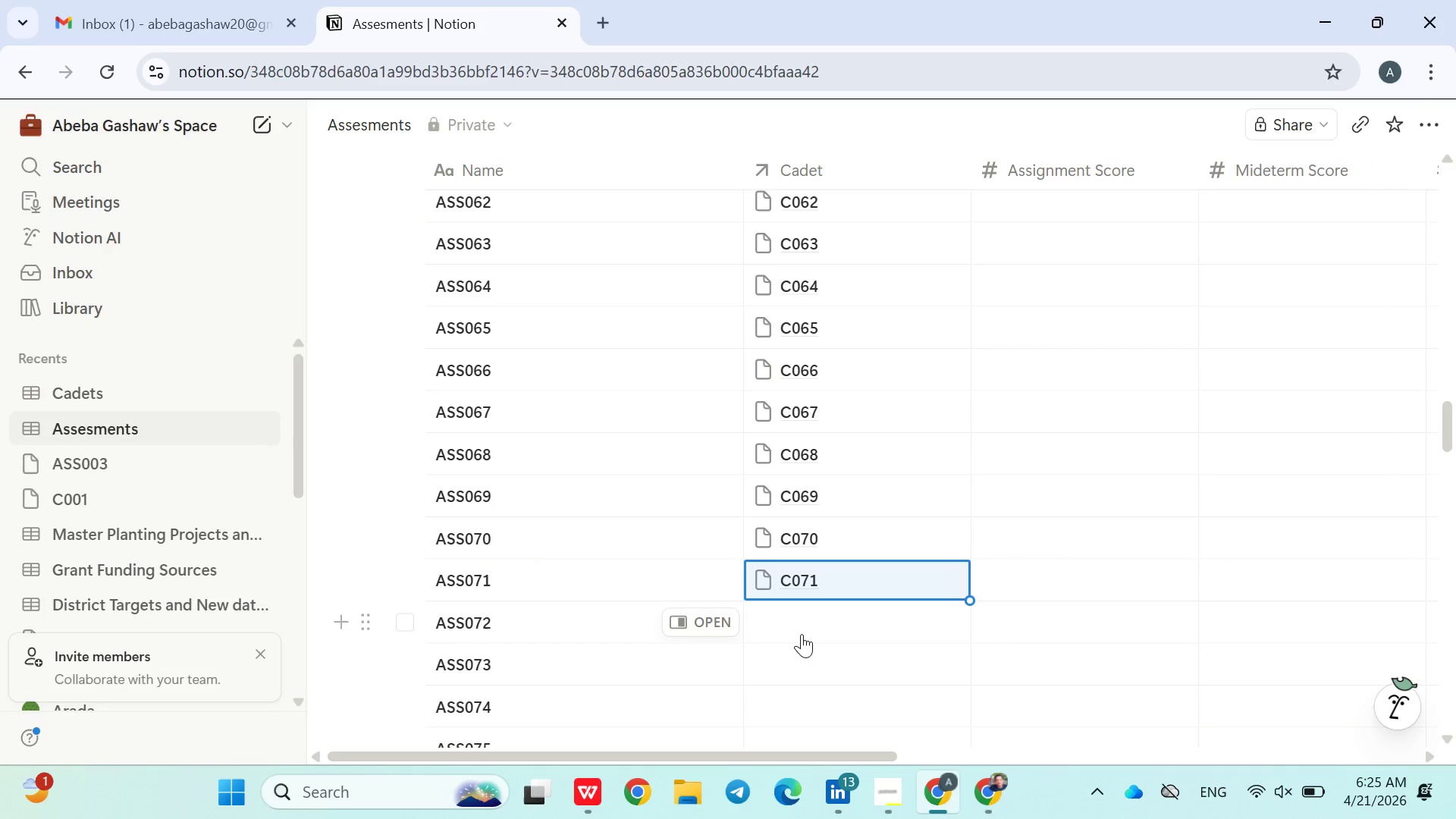 
left_click([802, 634])
 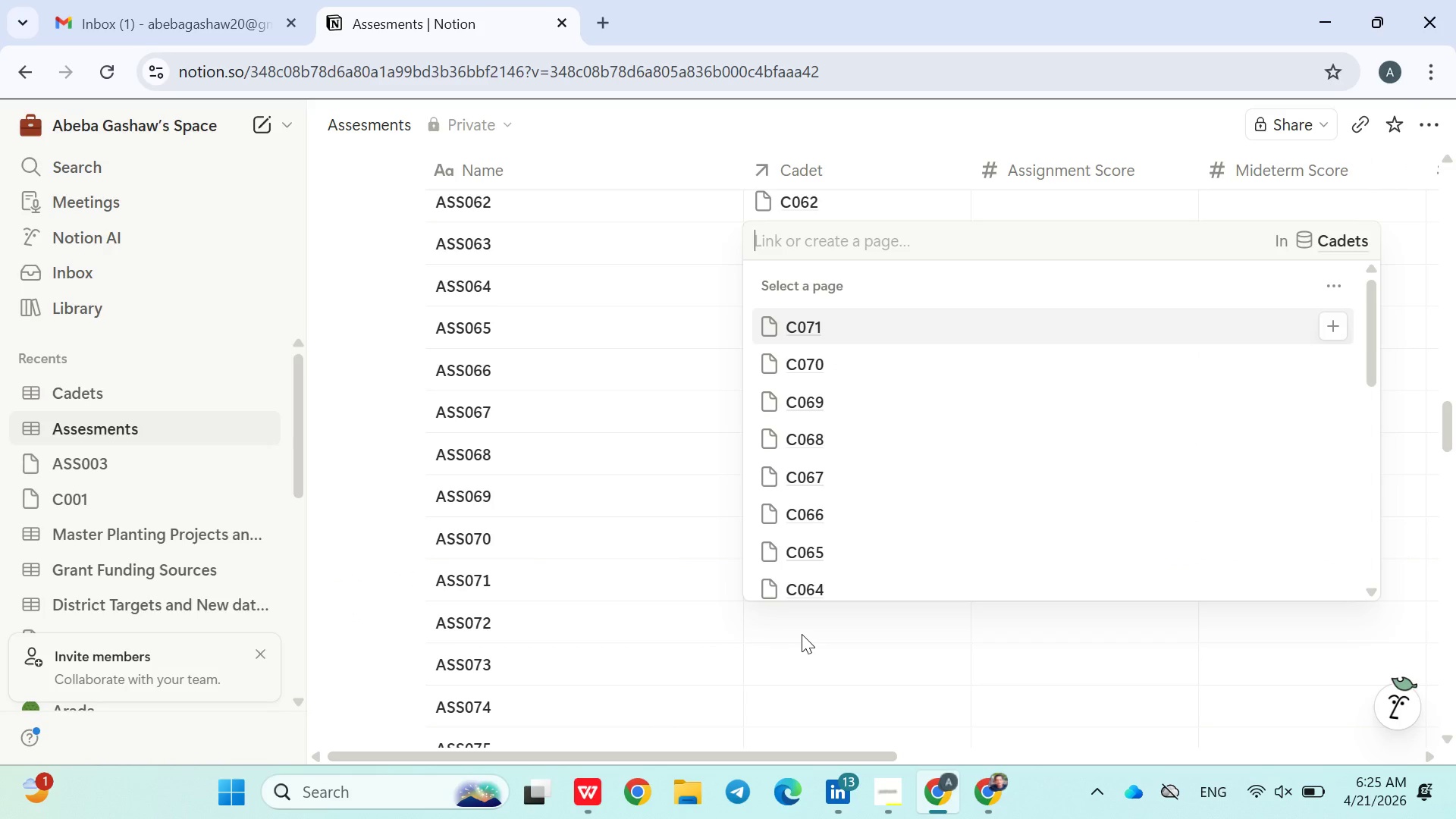 
type(C072)
 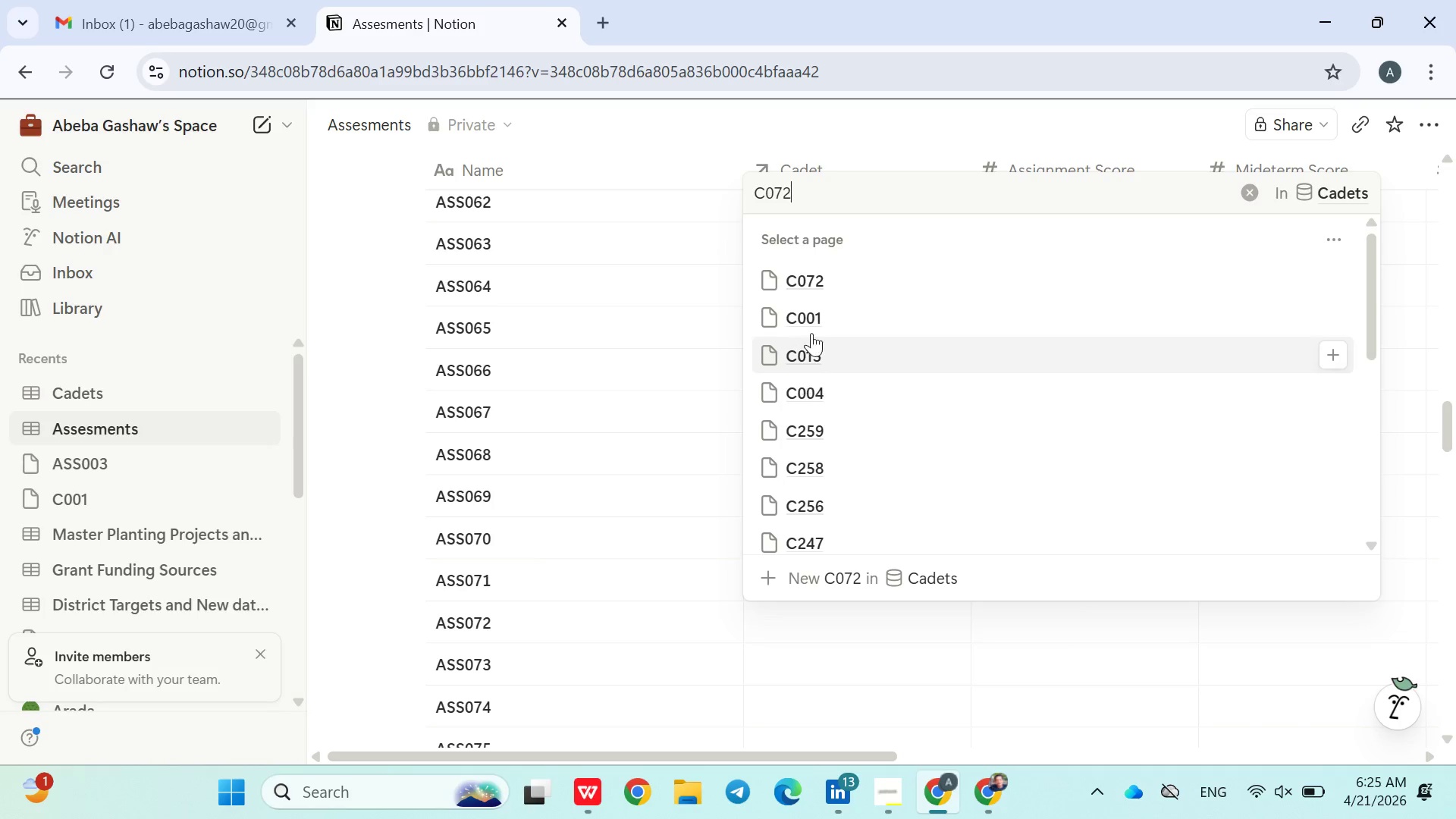 
left_click([834, 275])
 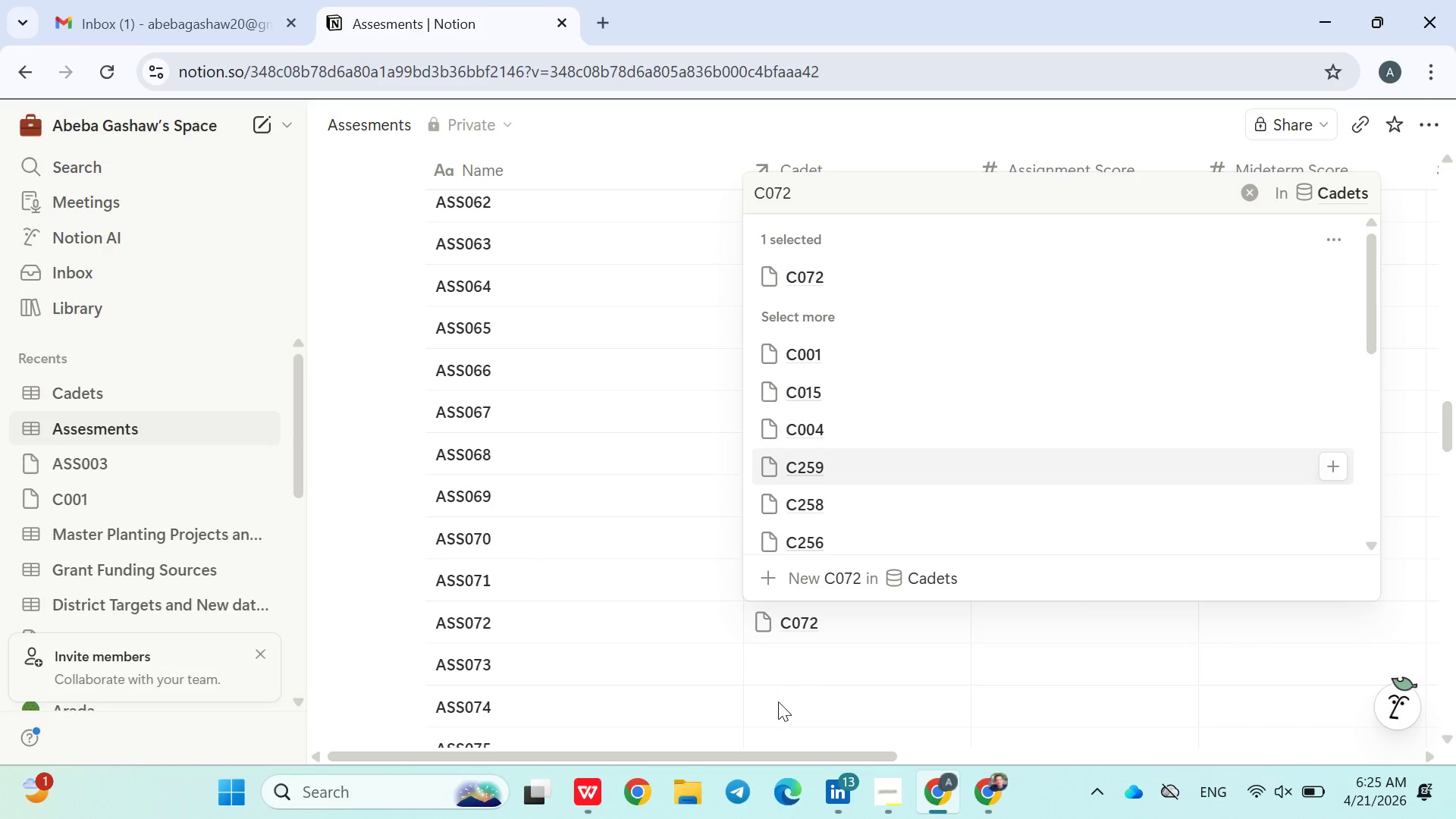 
left_click([779, 702])
 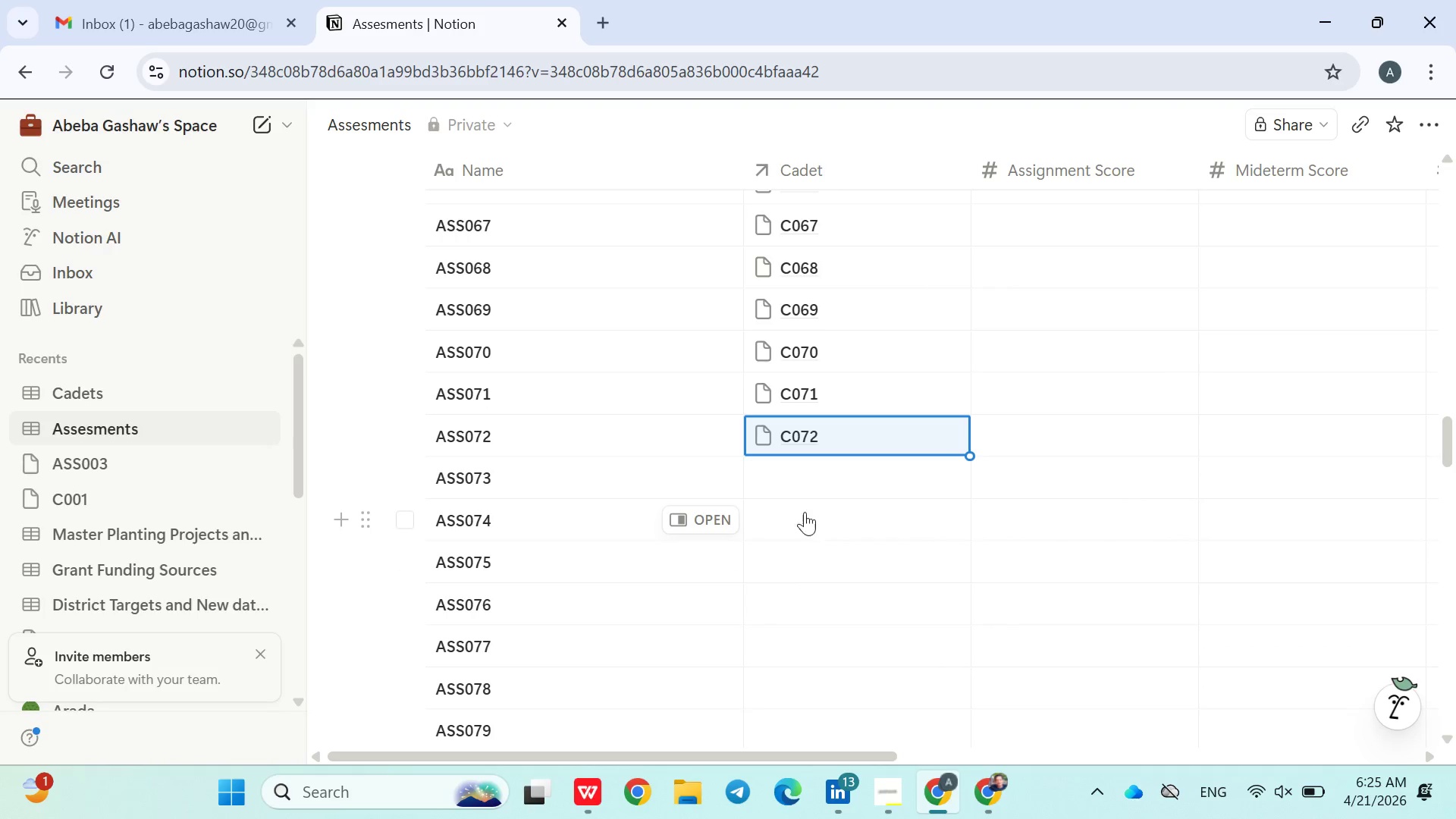 
left_click([796, 481])
 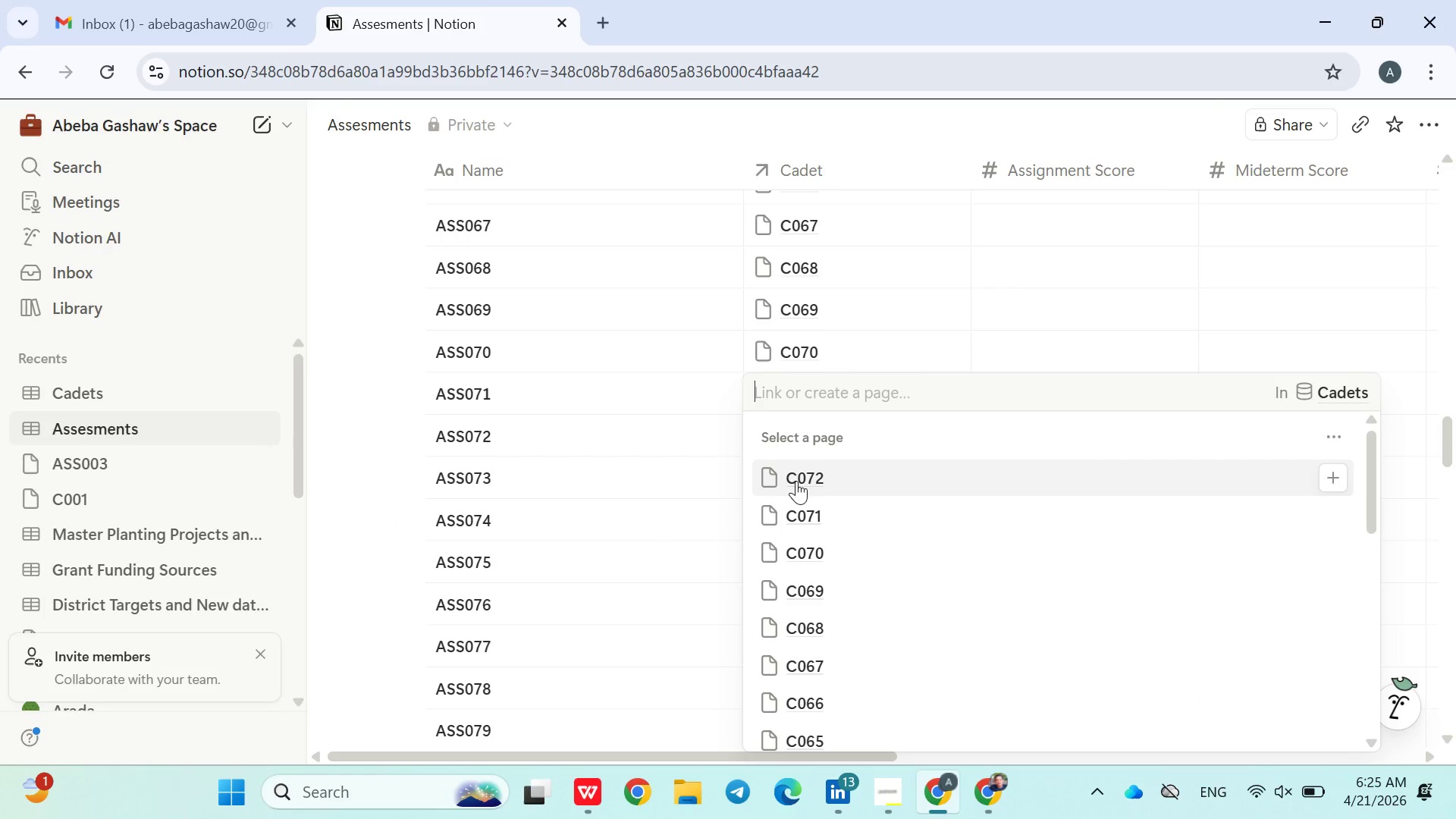 
type(C073)
 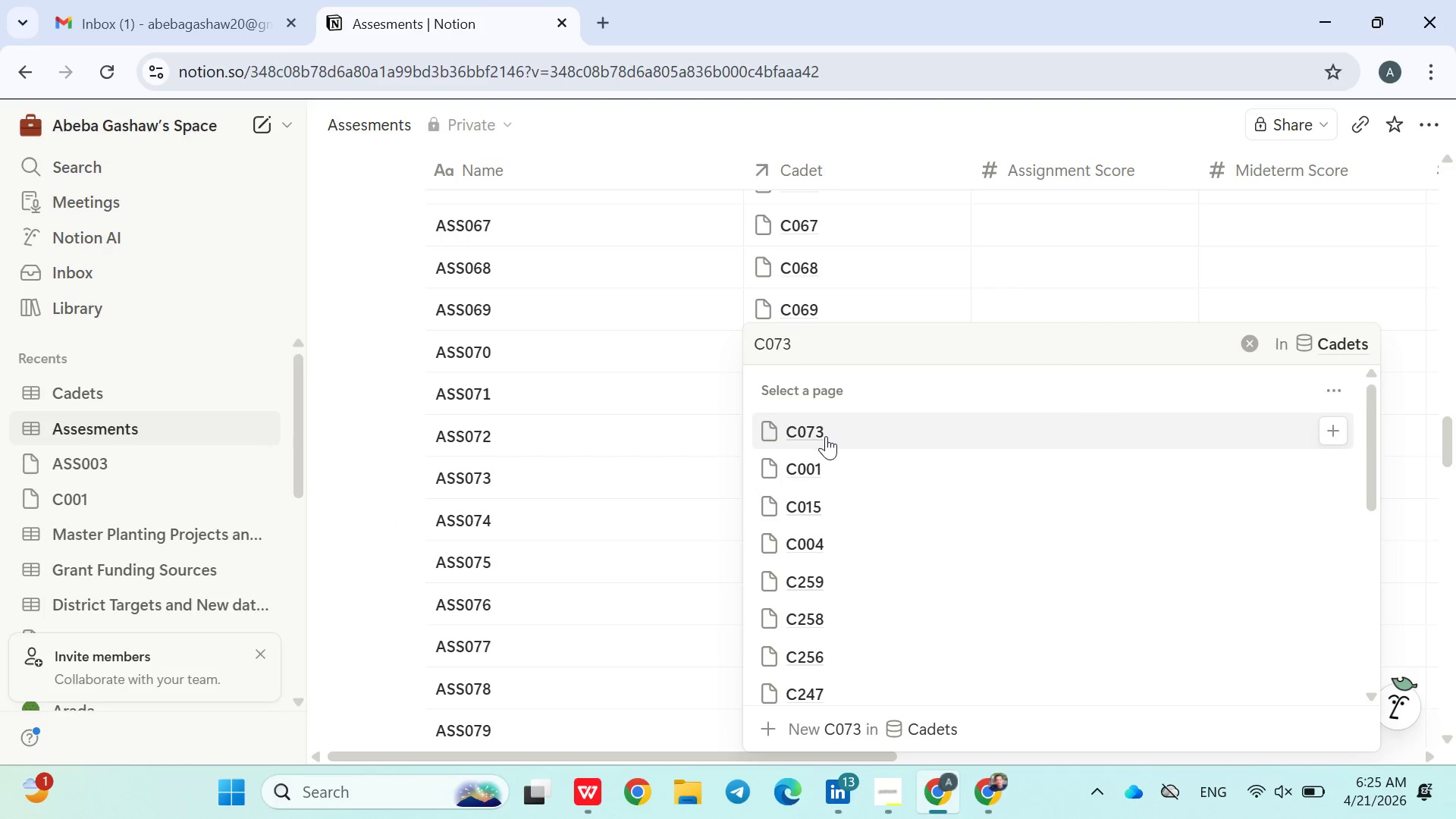 
double_click([701, 618])
 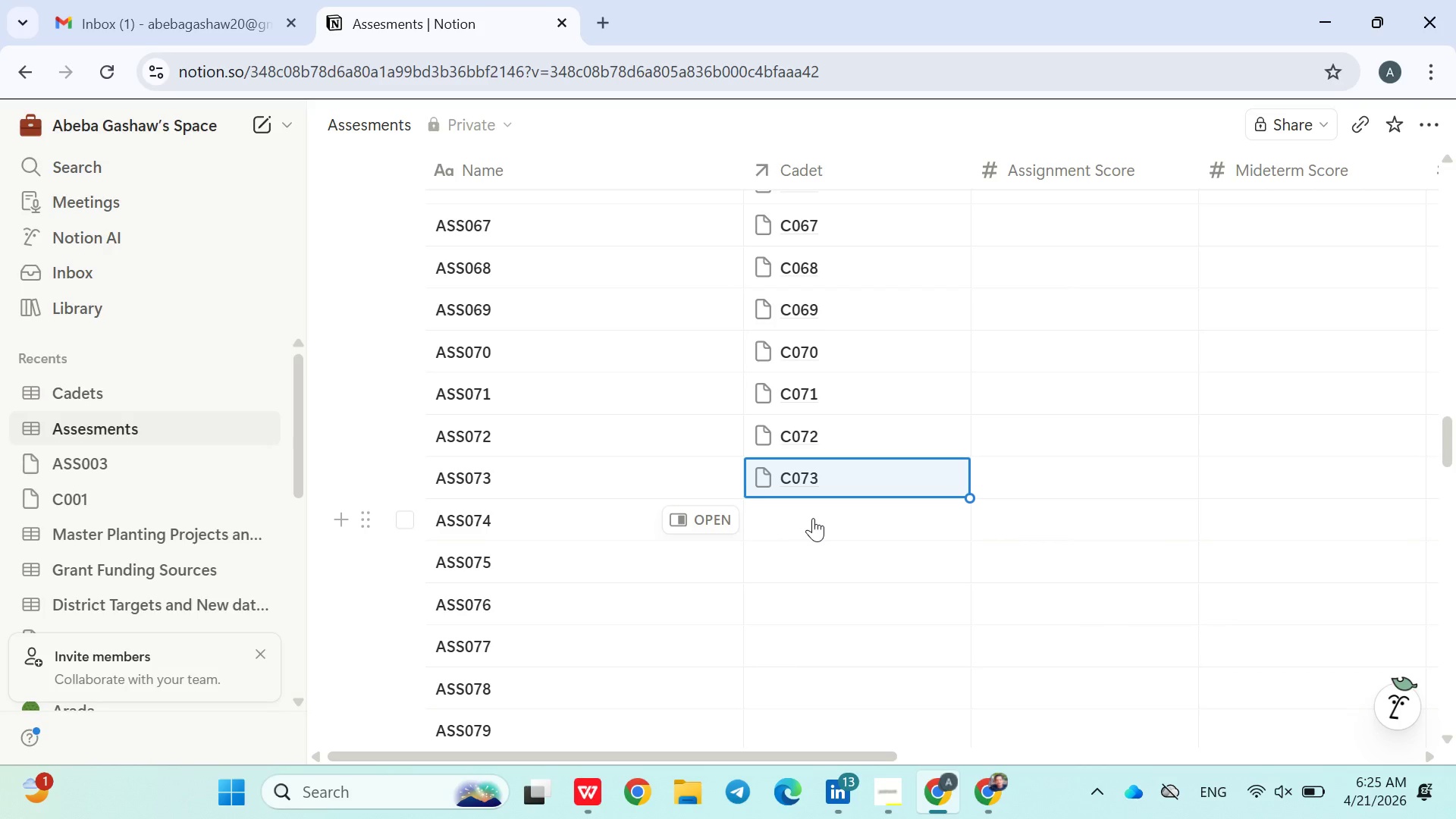 
left_click([813, 518])
 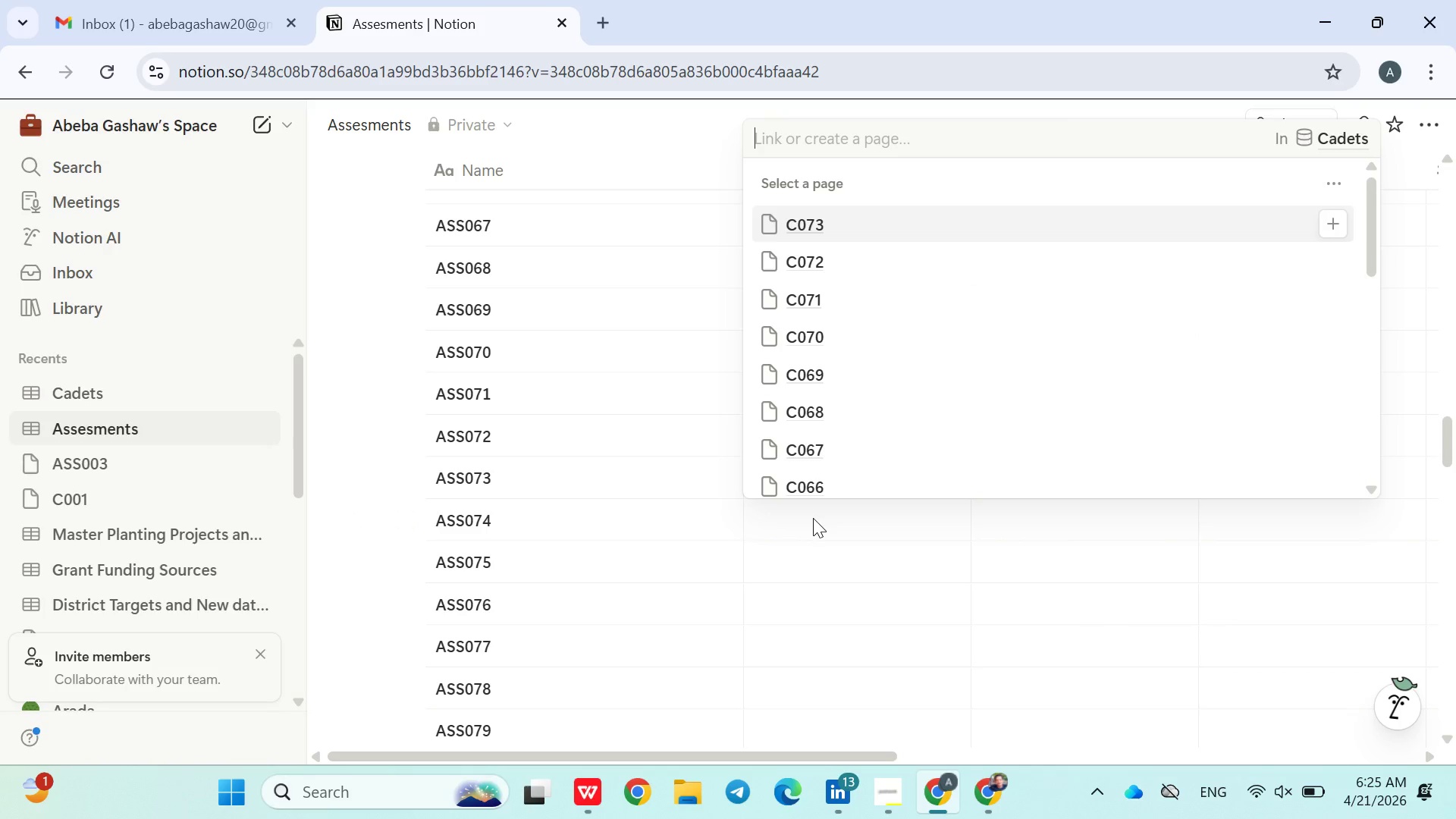 
type(C074)
 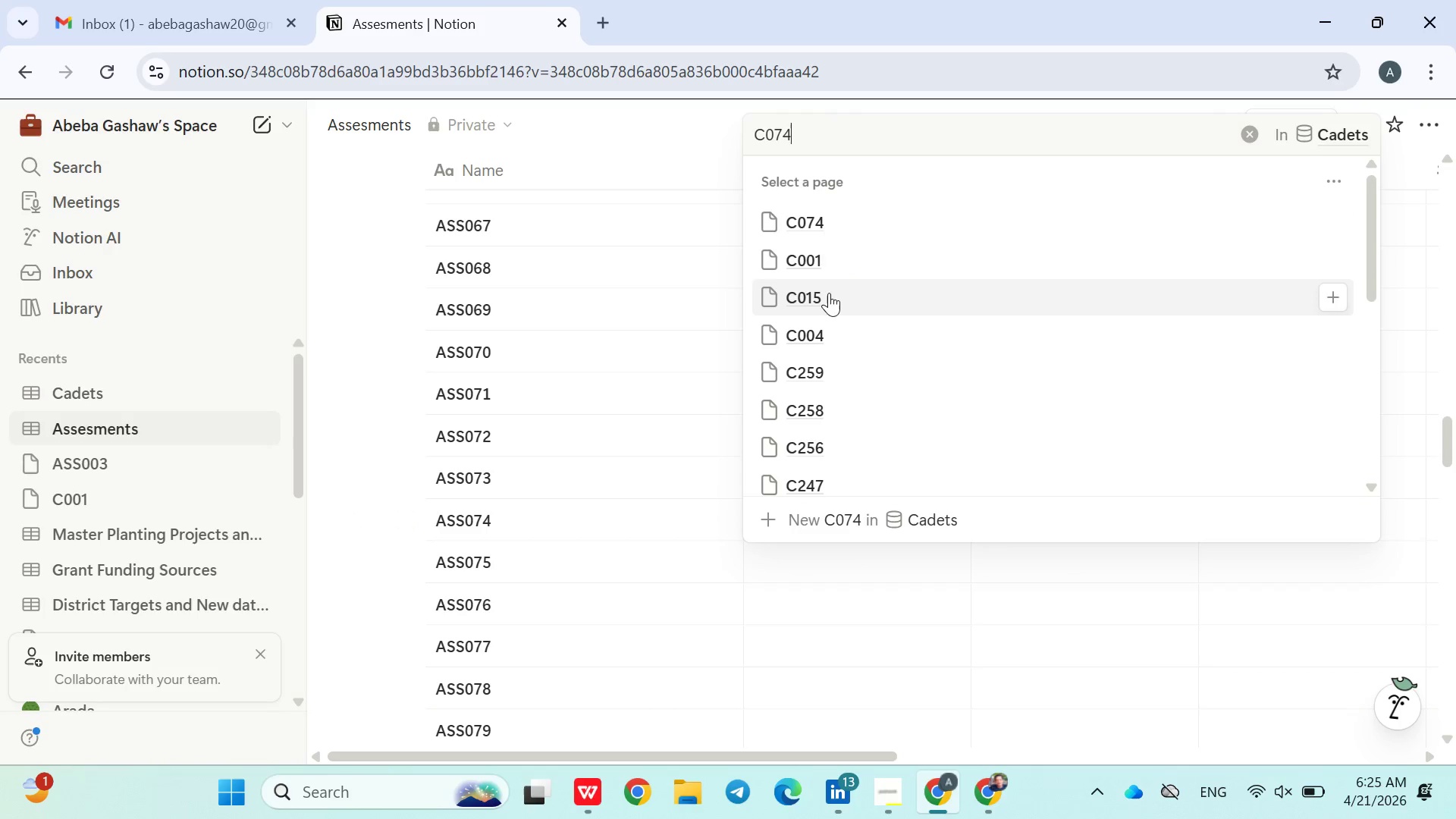 
left_click([801, 218])
 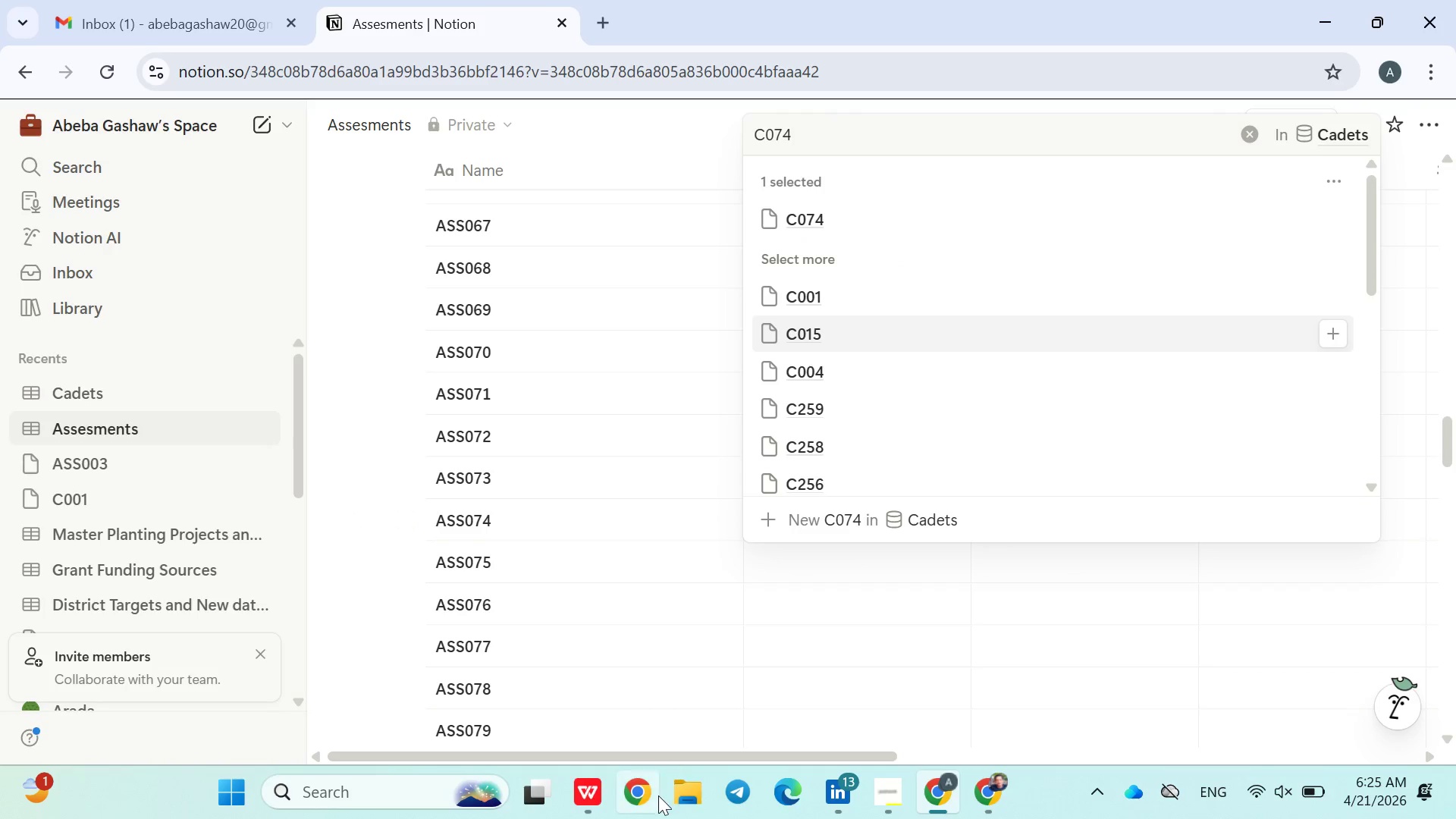 
left_click([658, 797])
 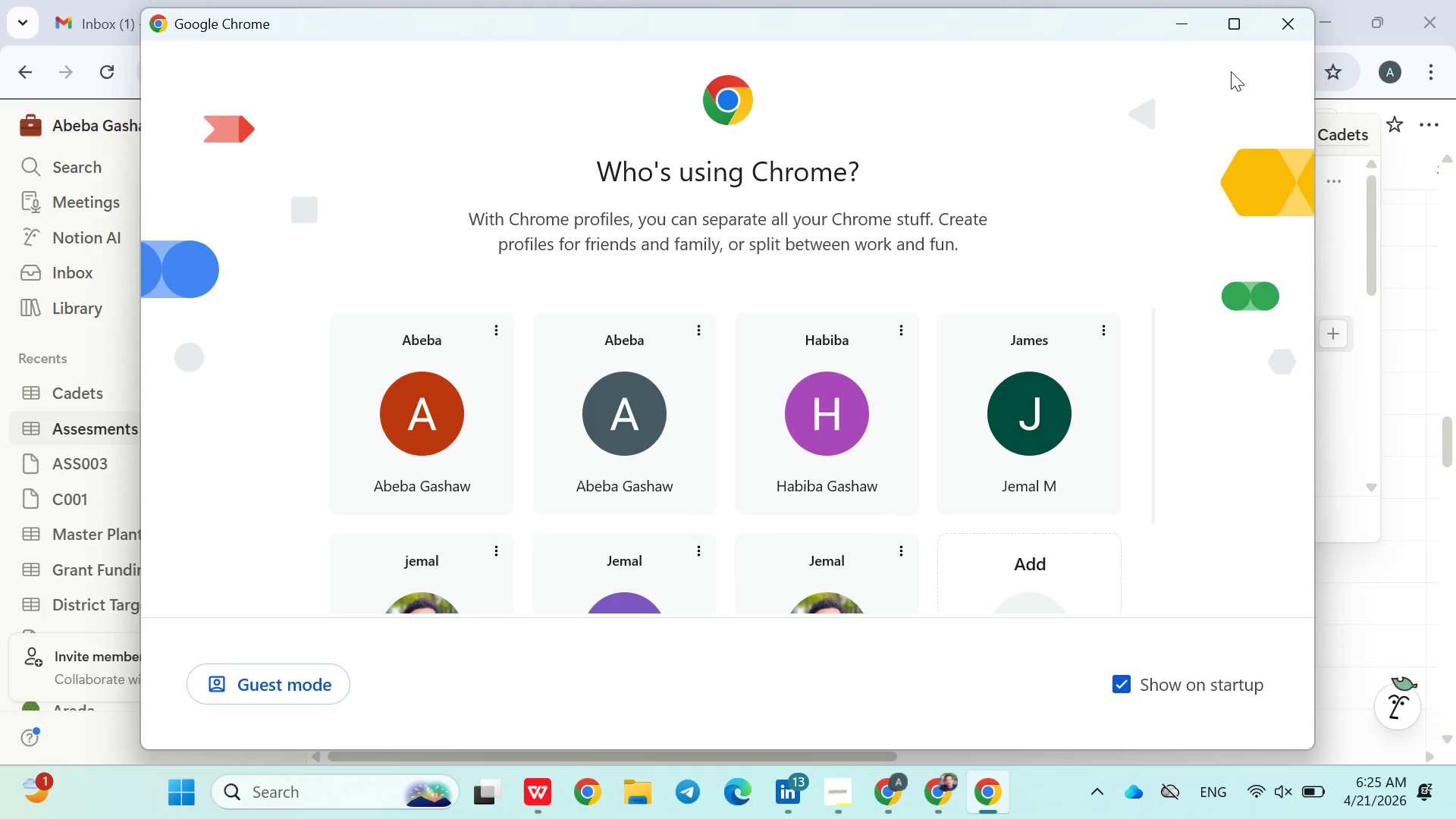 
left_click([1277, 33])
 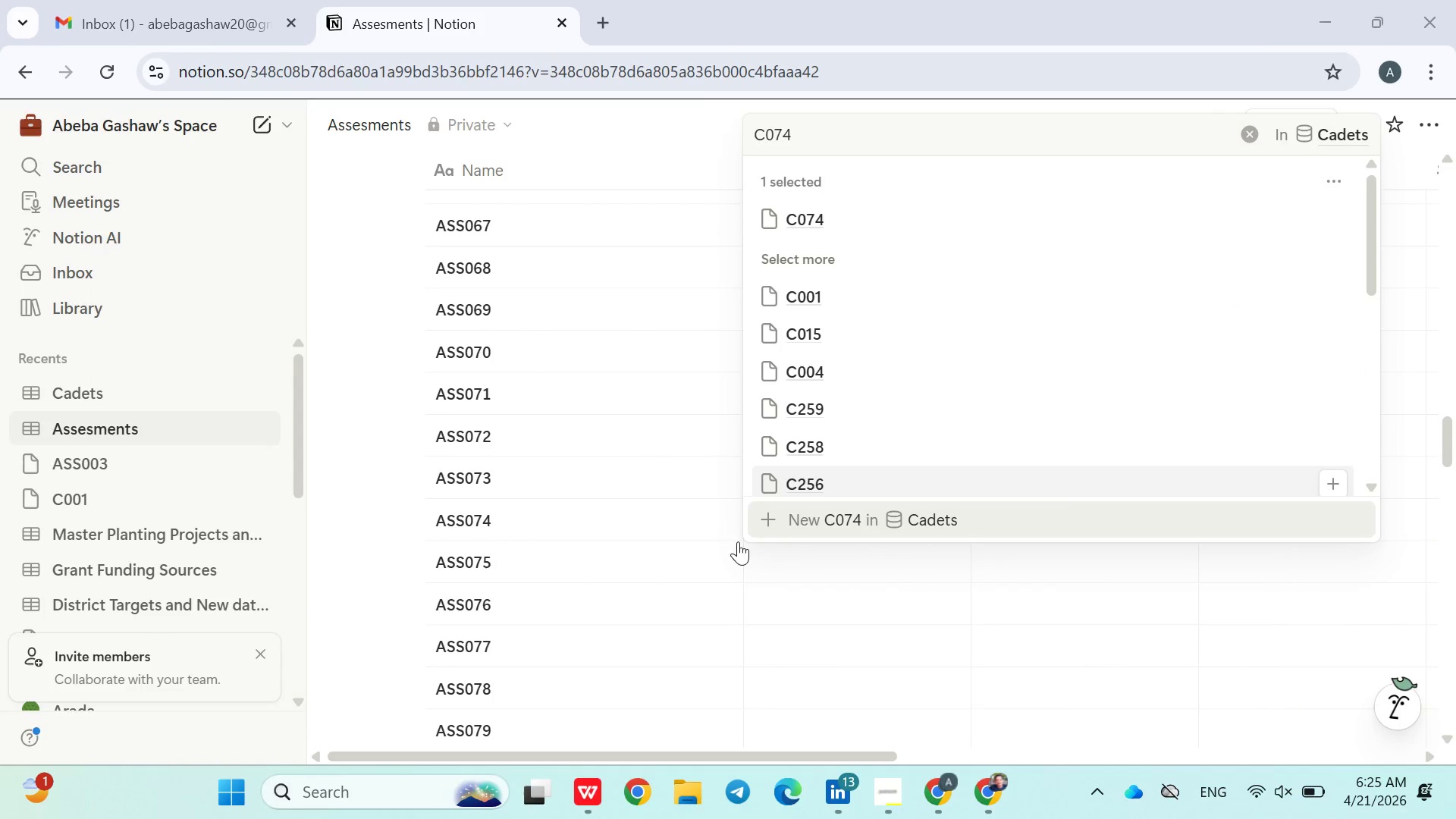 
left_click([687, 570])
 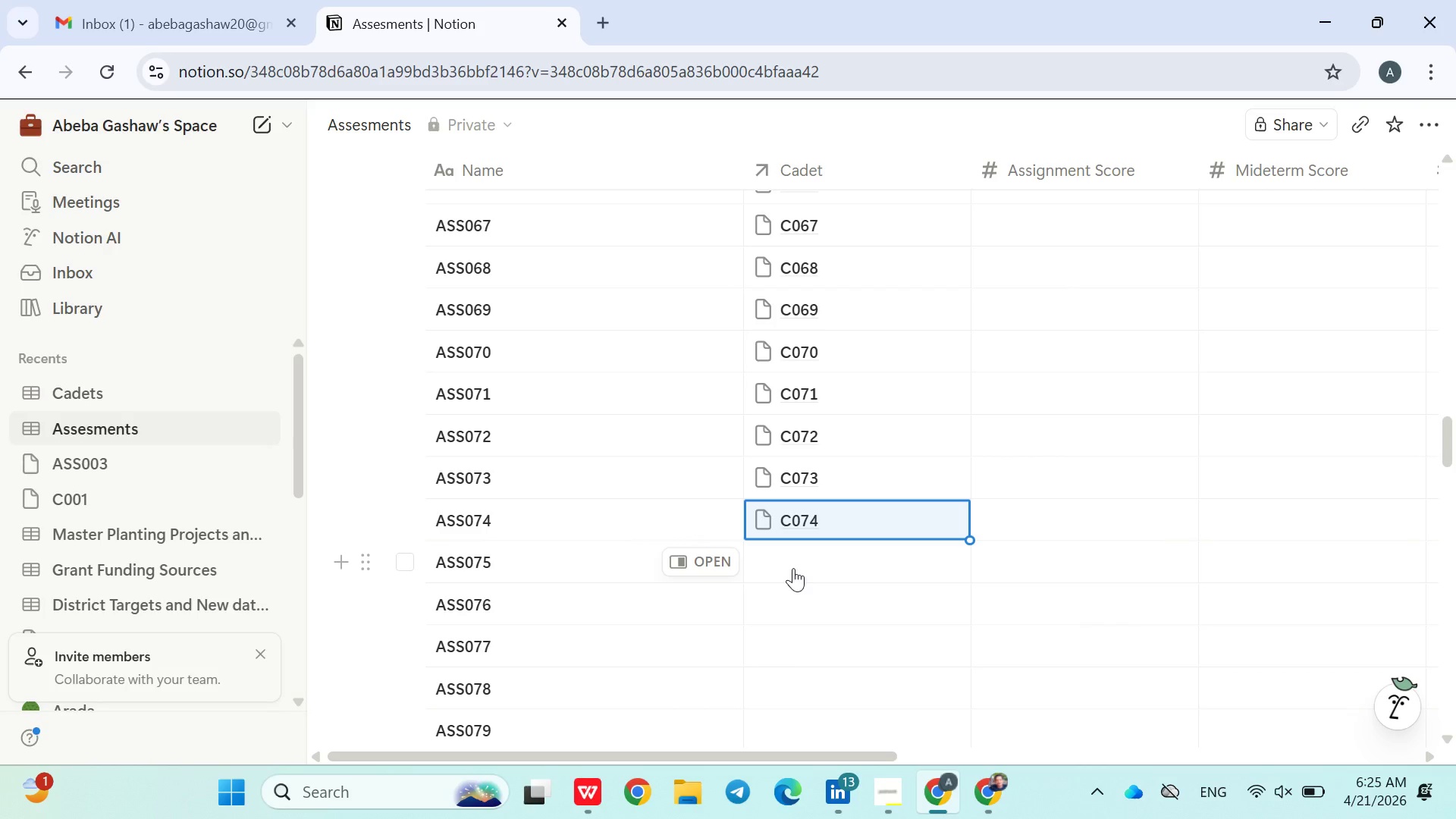 
left_click([799, 571])
 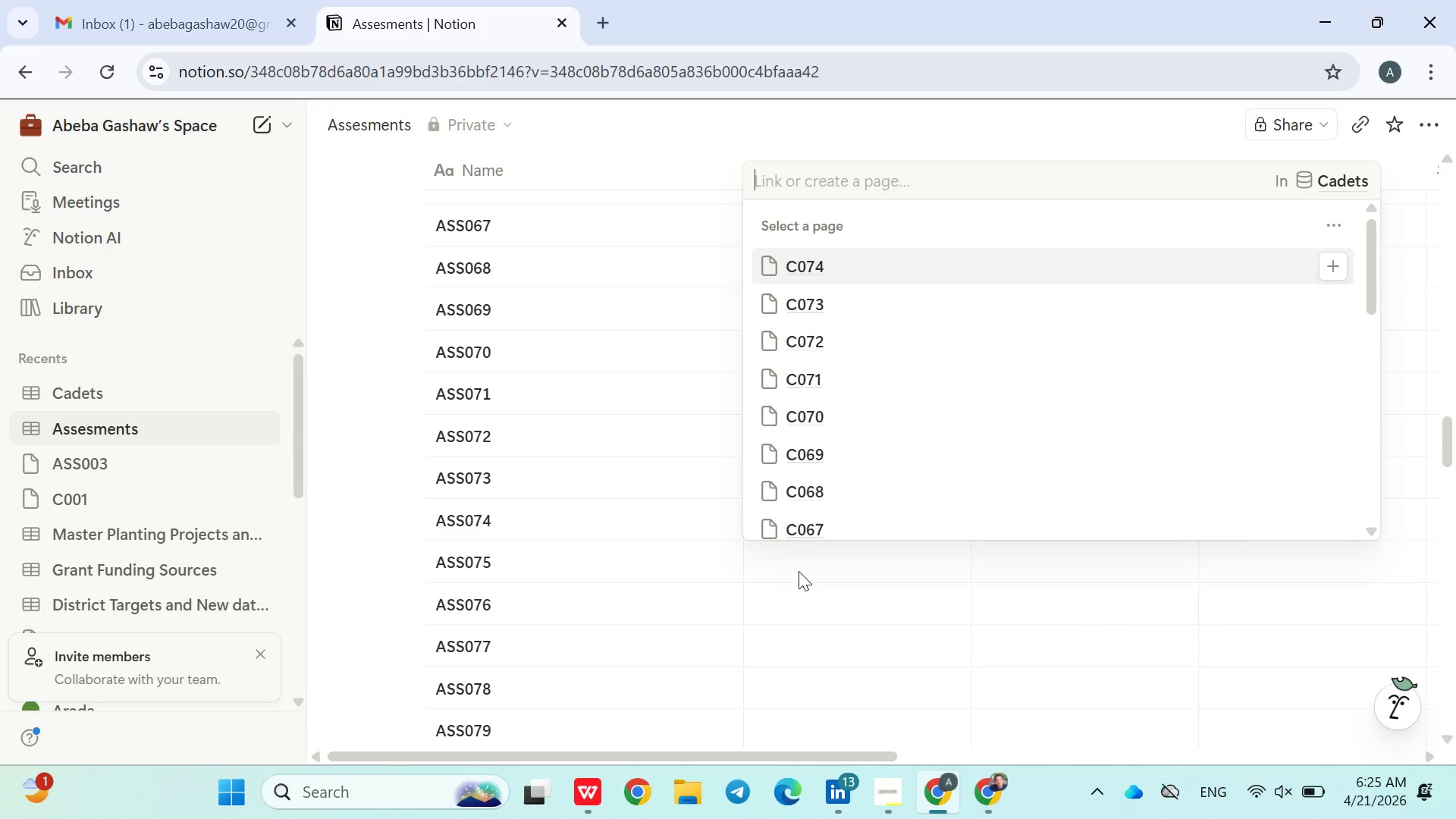 
type(C075)
 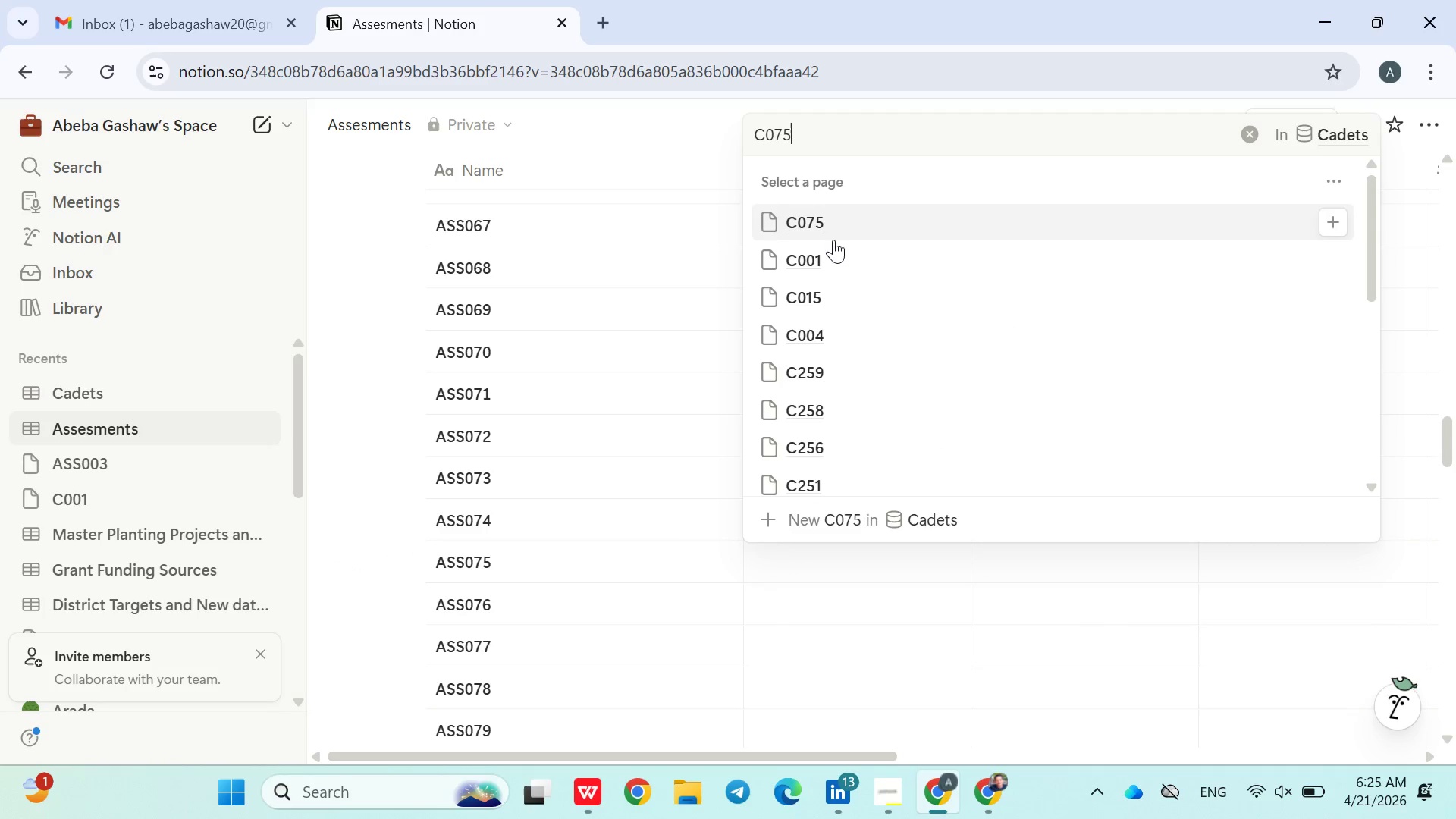 
left_click([832, 238])
 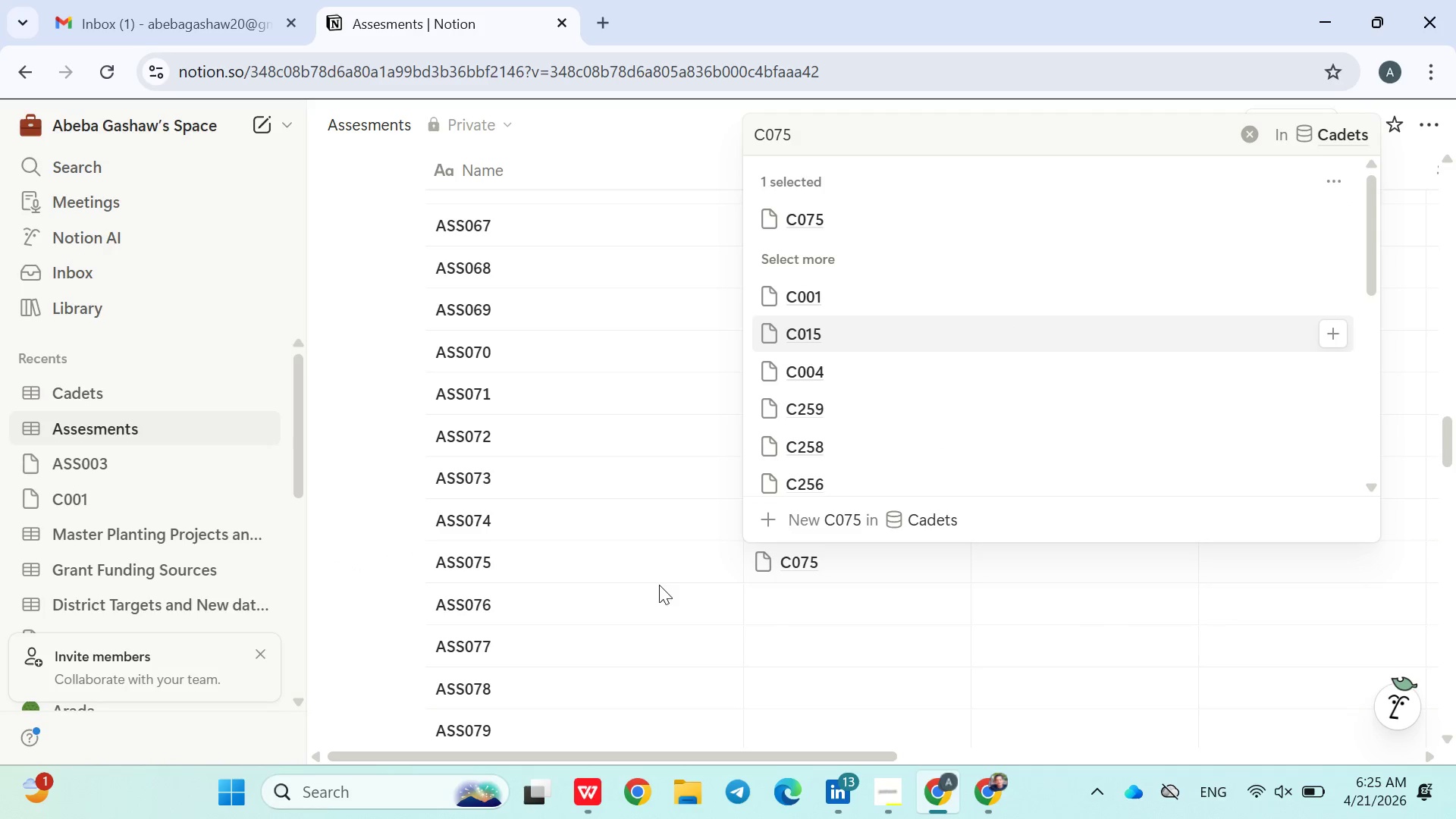 
left_click([645, 610])
 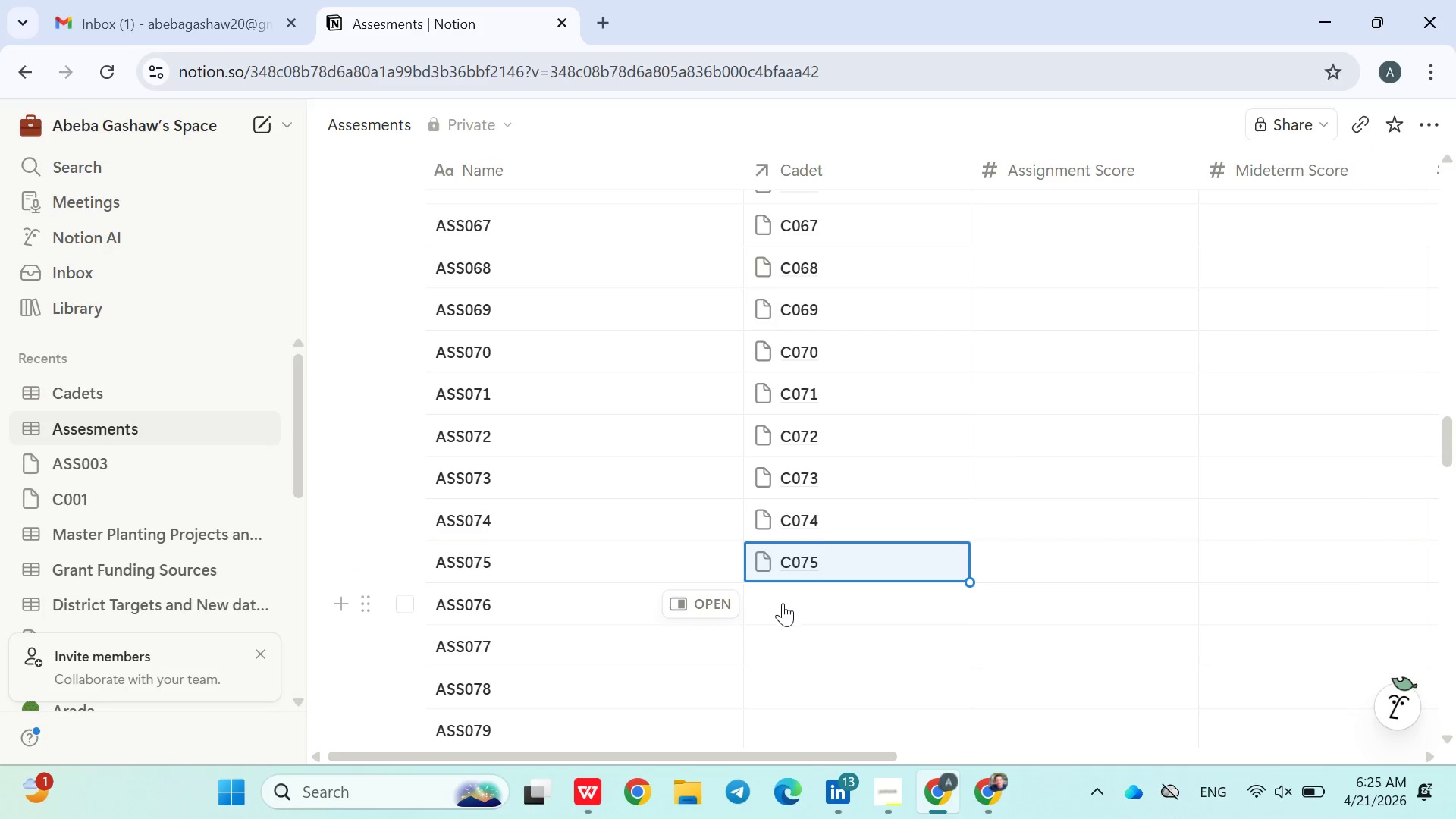 
left_click([789, 606])
 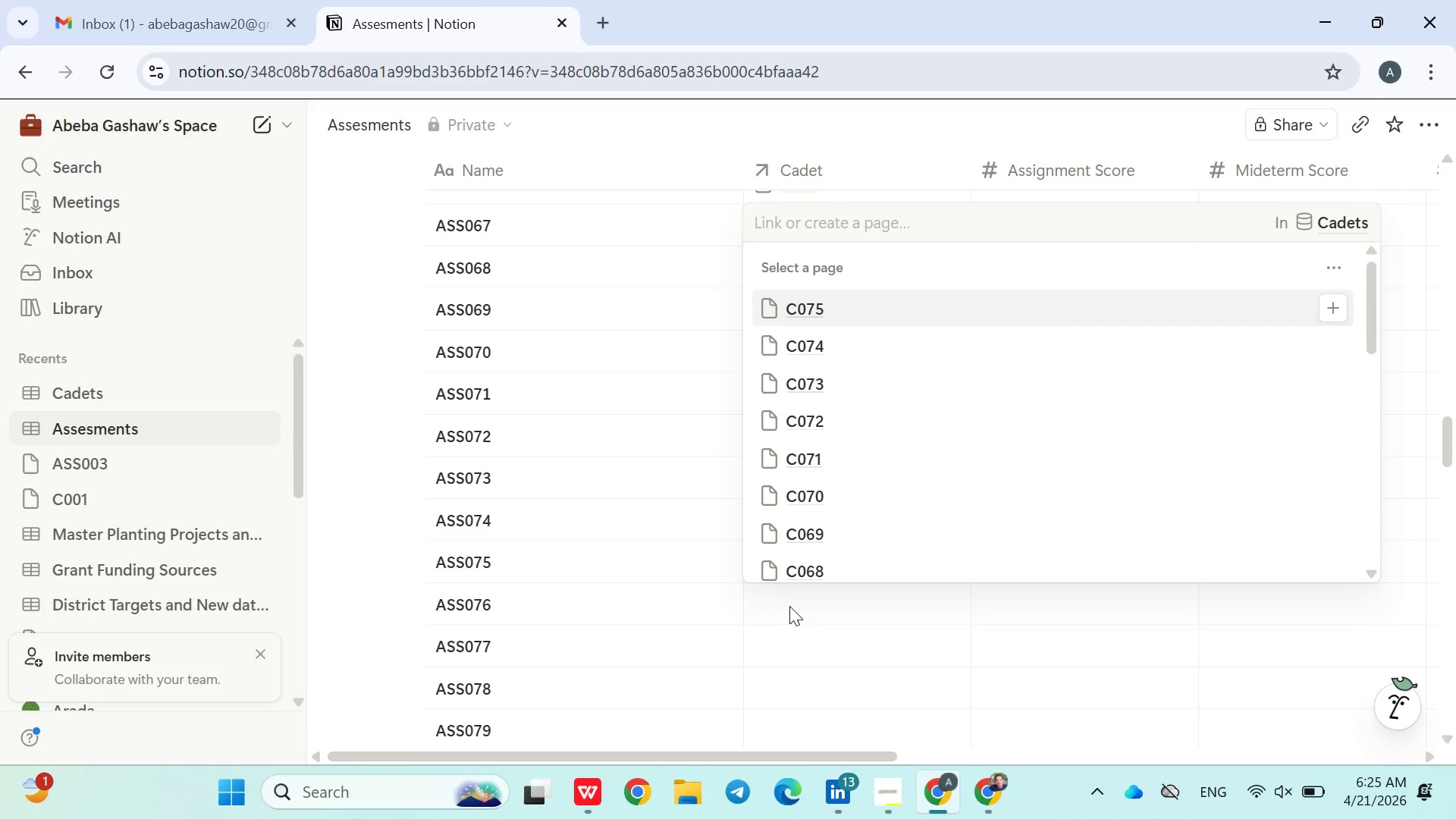 
type(C076)
 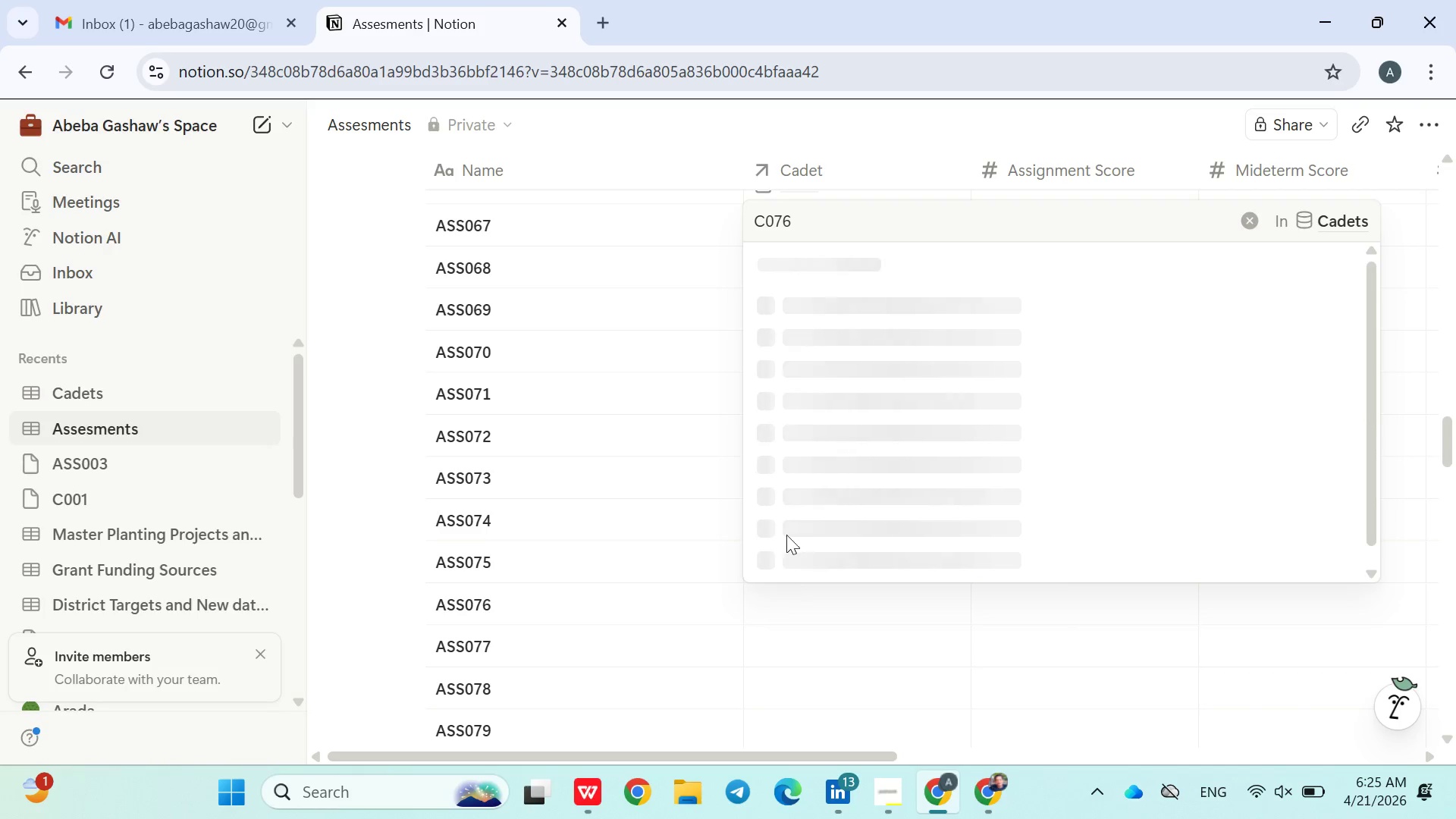 
mouse_move([852, 384])
 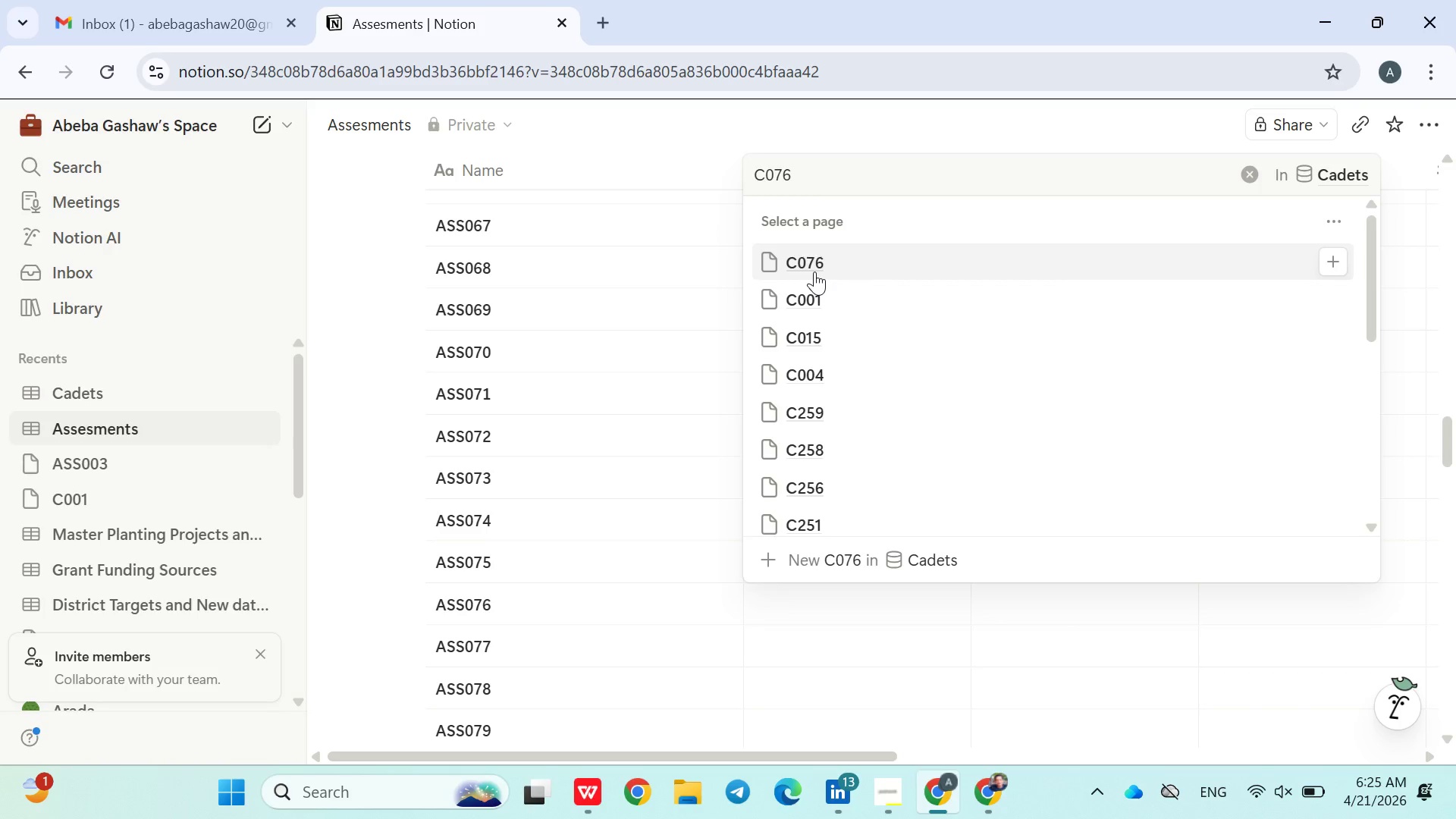 
left_click([814, 271])
 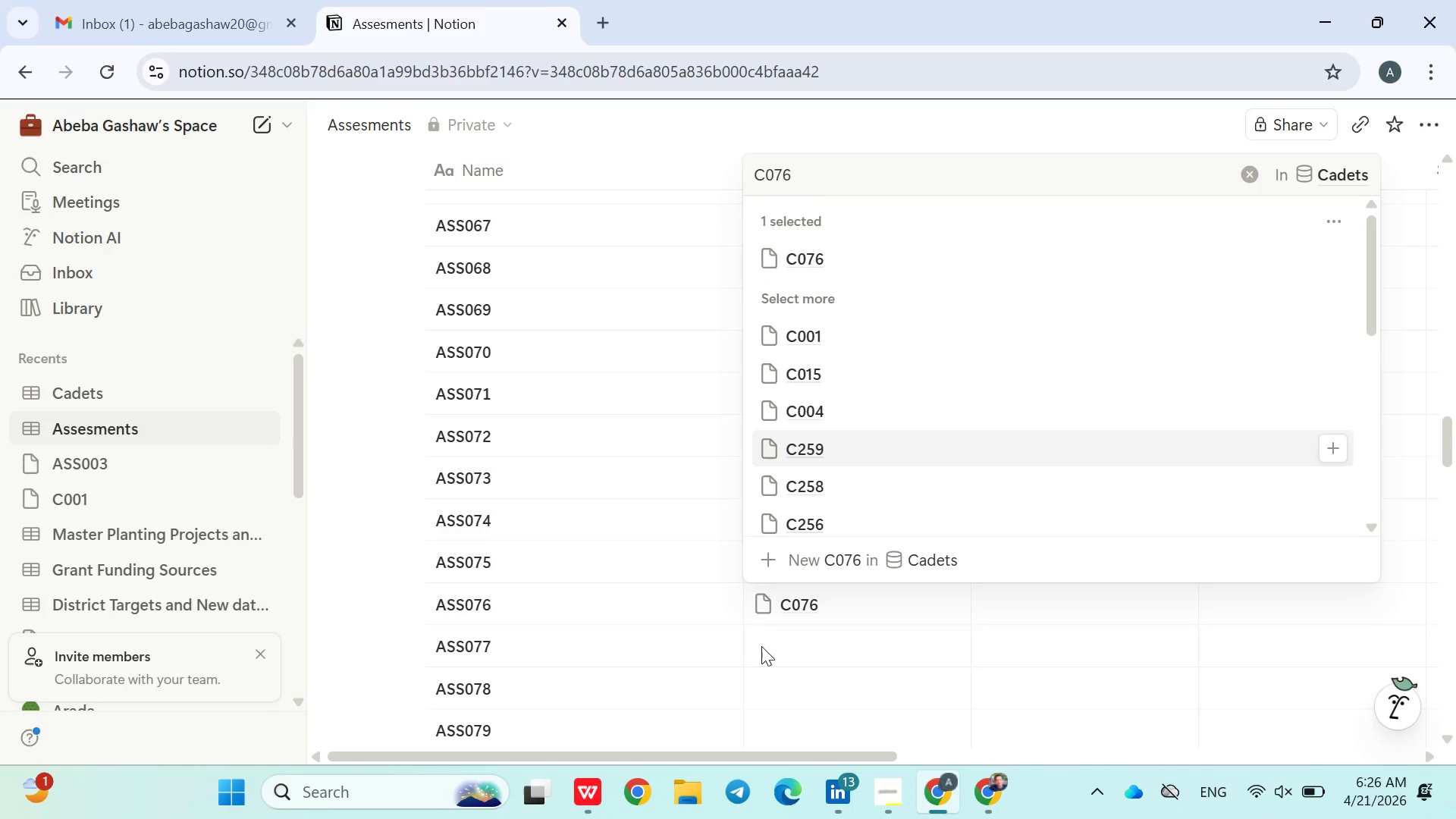 
left_click([779, 639])
 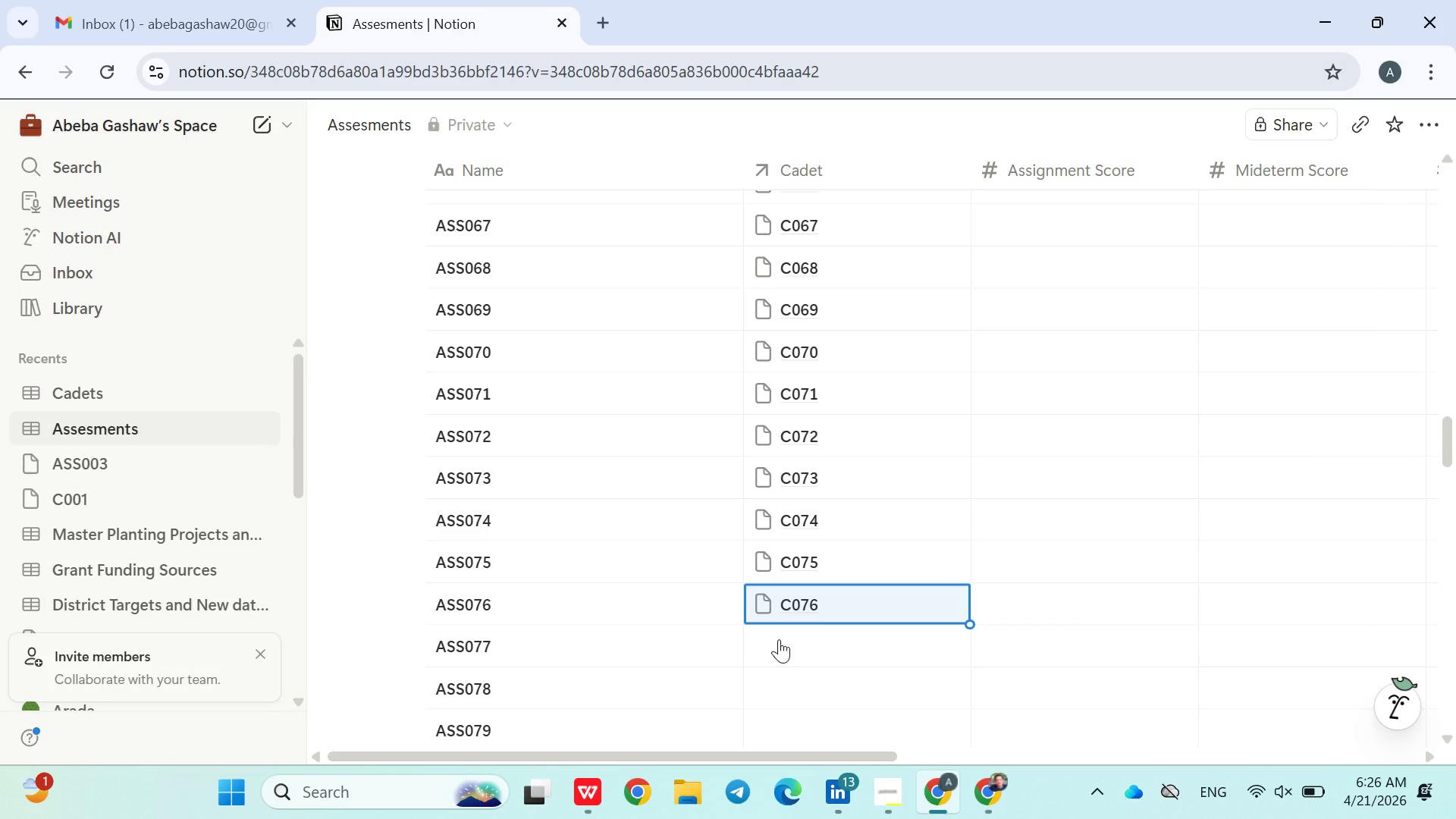 
left_click([779, 639])
 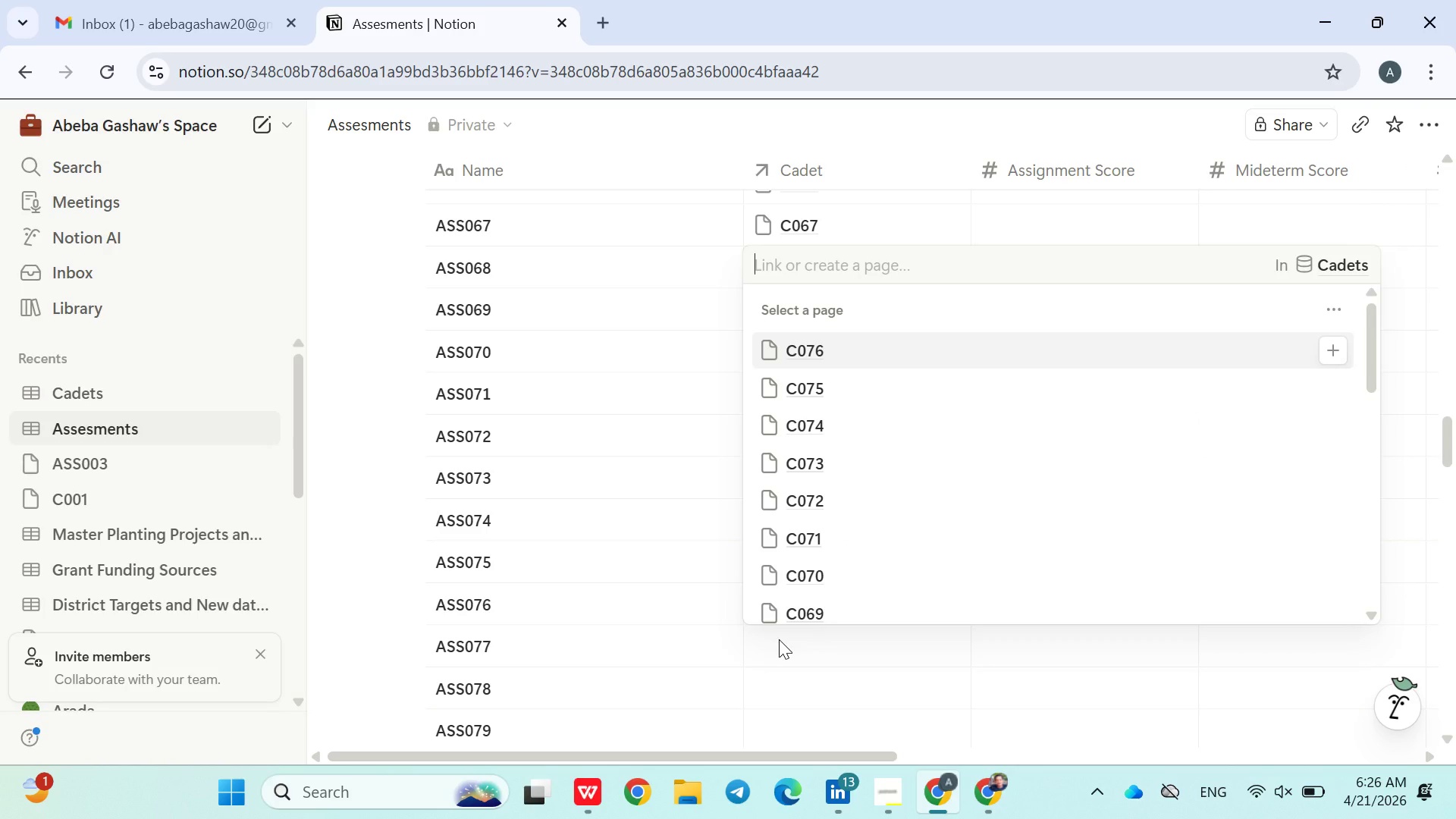 
type(C077)
 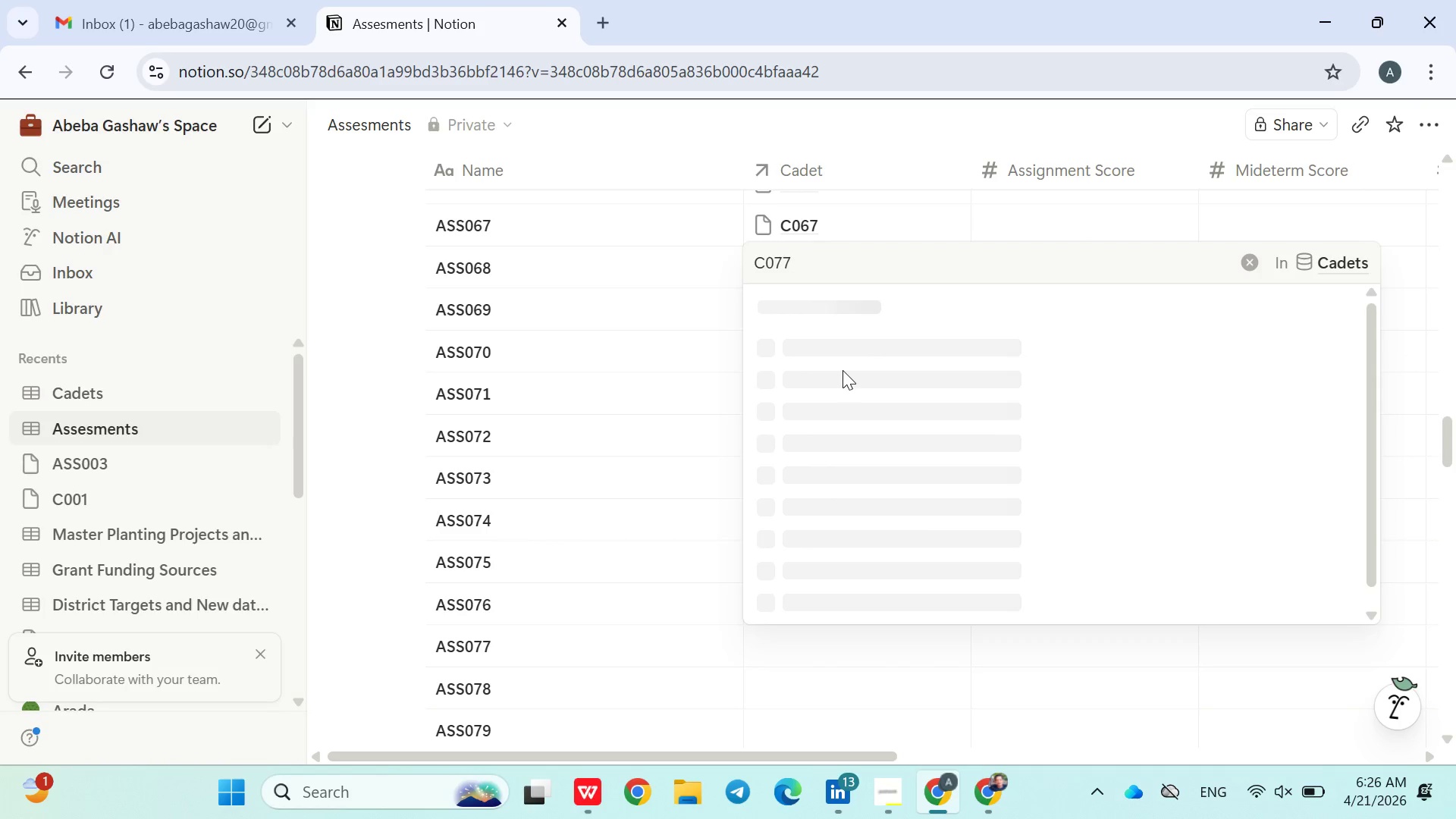 
mouse_move([824, 350])
 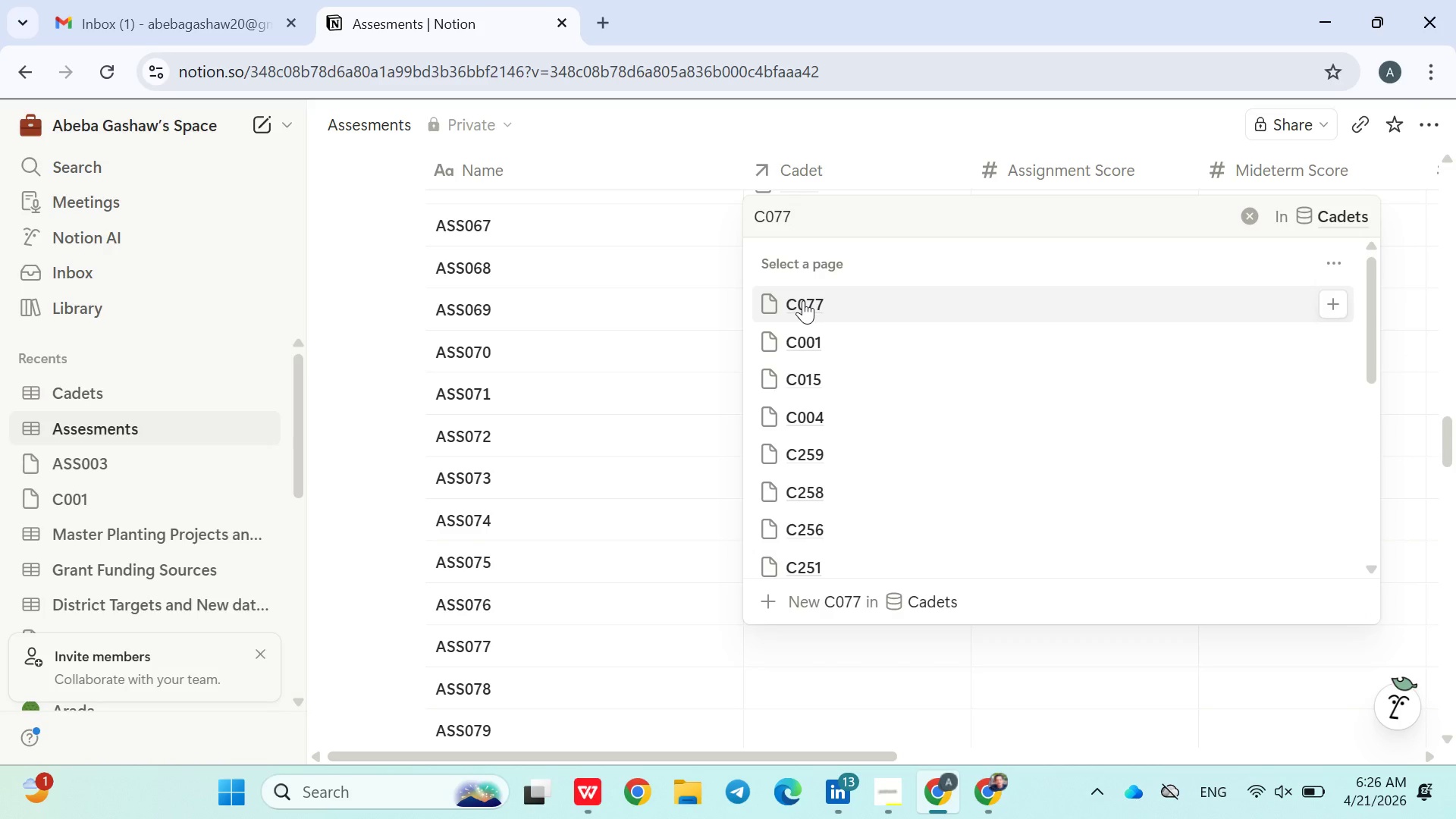 
left_click([803, 300])
 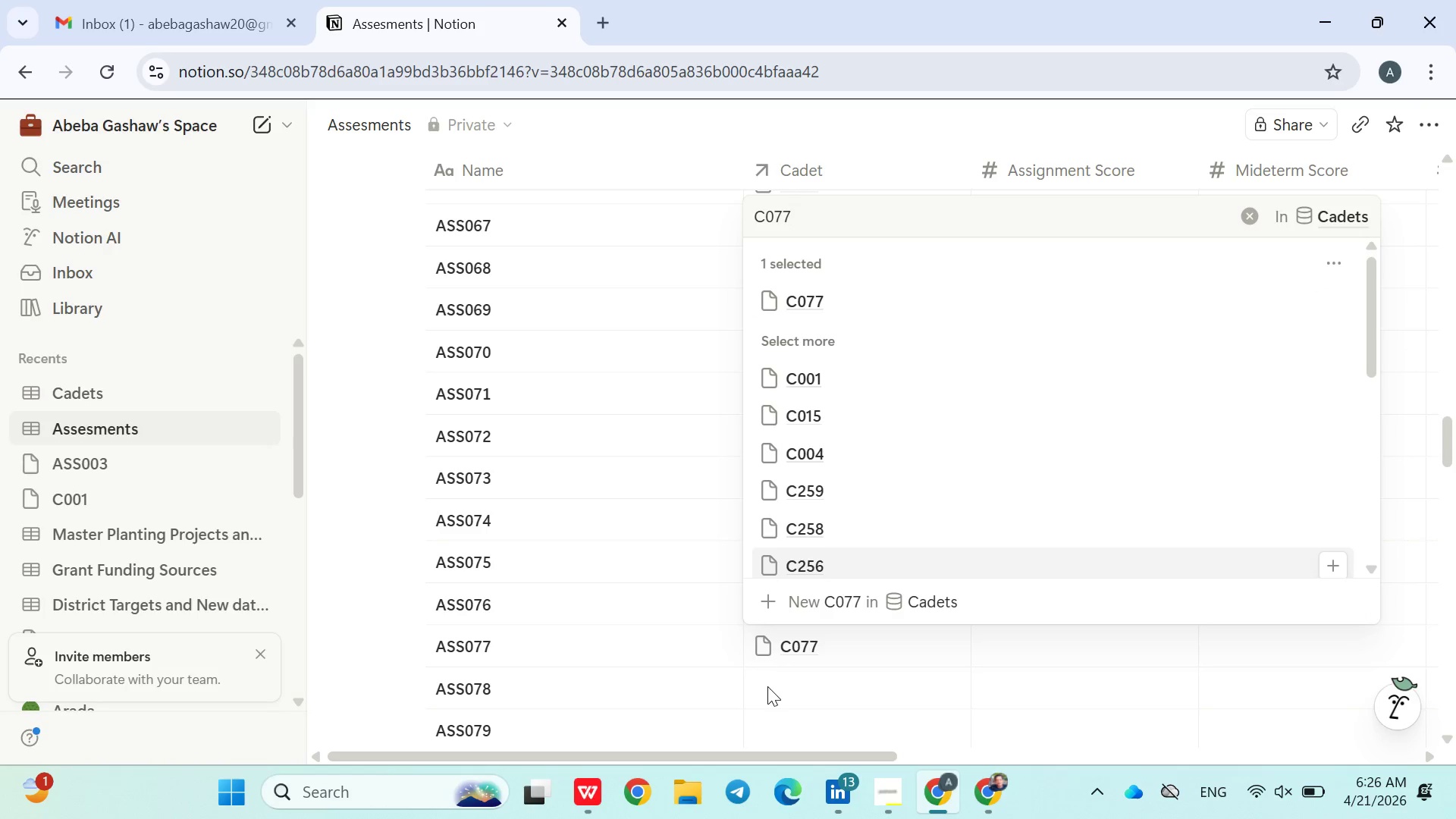 
left_click([788, 668])
 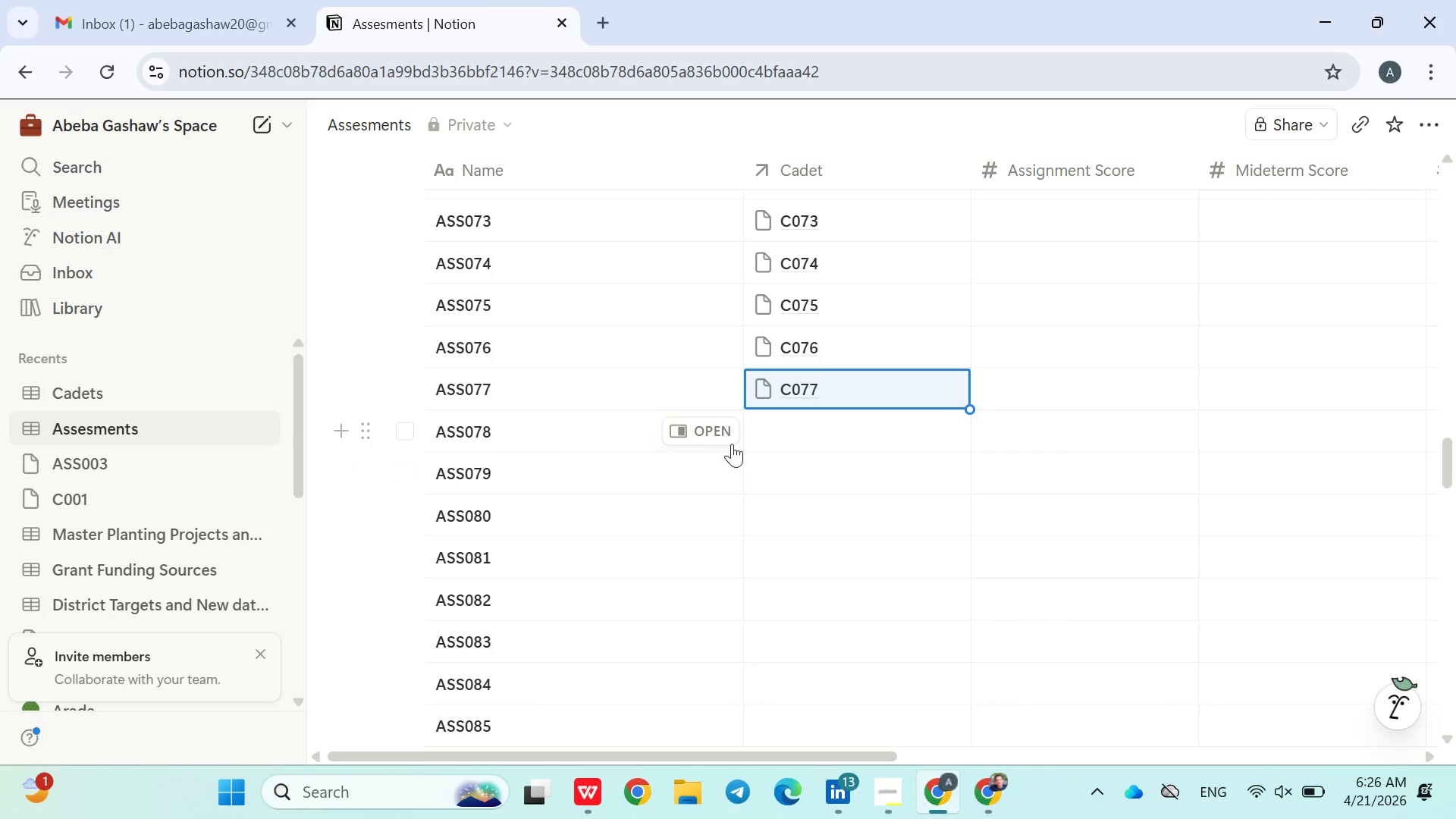 
left_click([787, 433])
 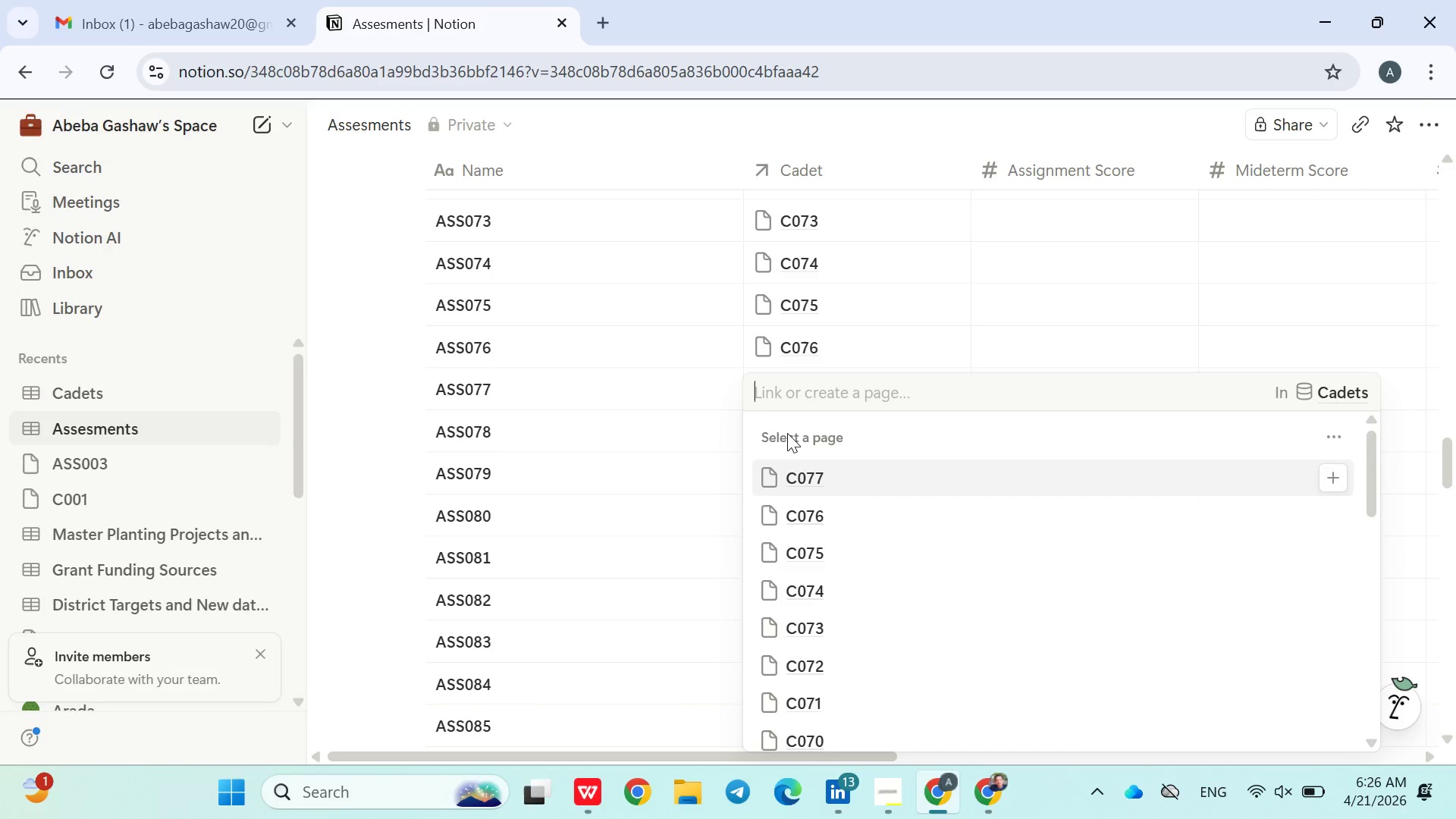 
type(C078)
 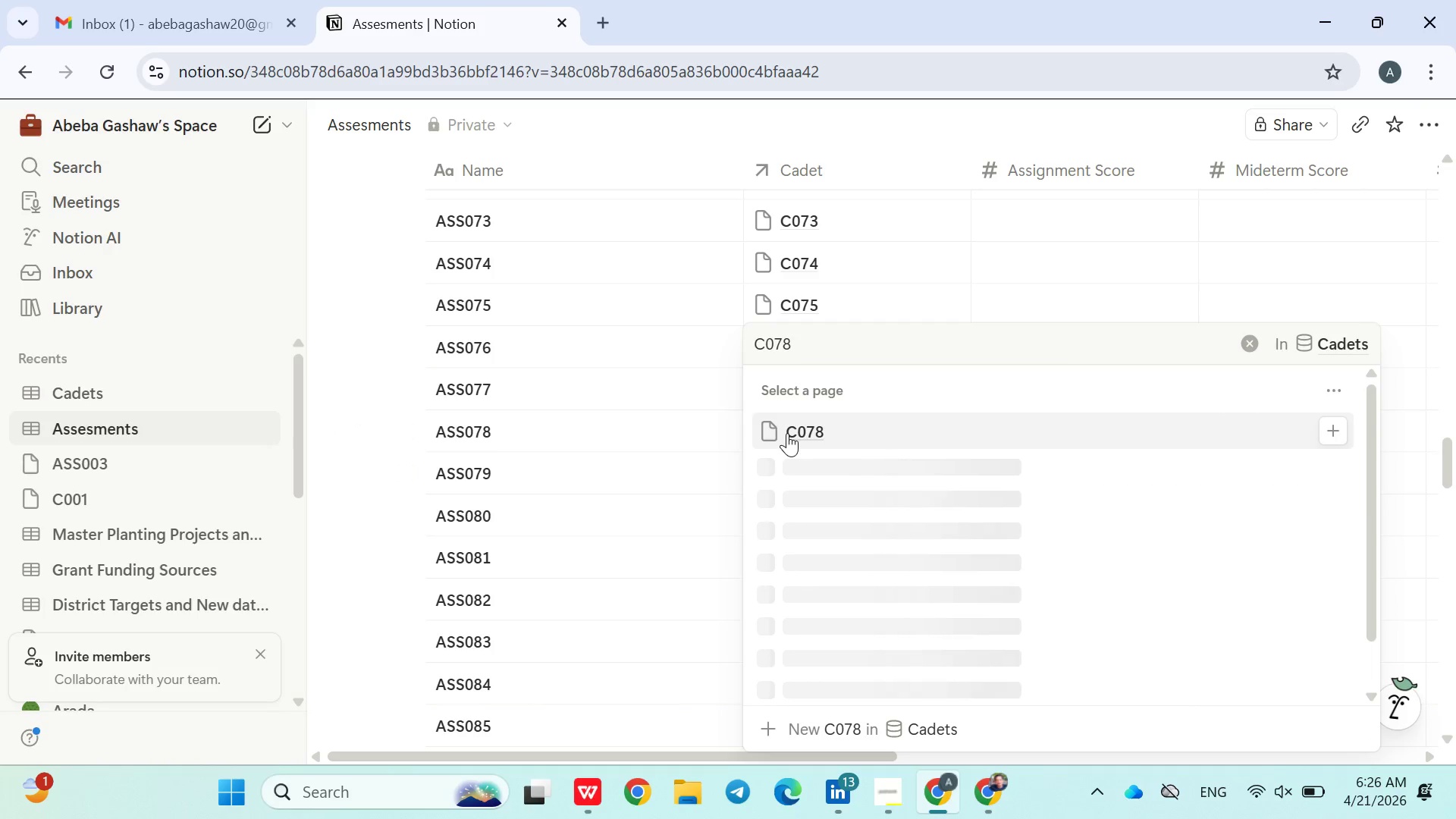 
left_click([807, 433])
 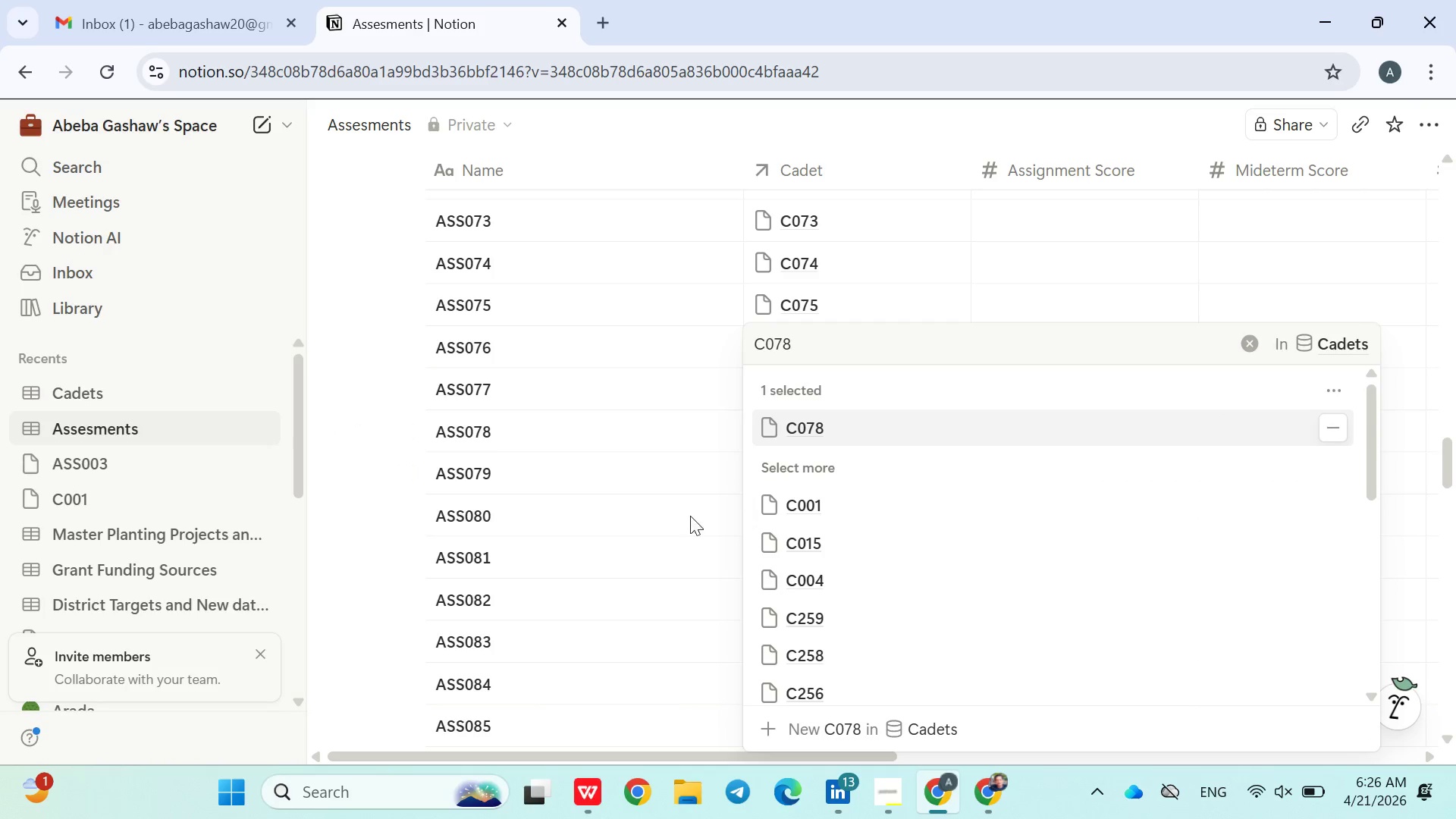 
left_click([661, 540])
 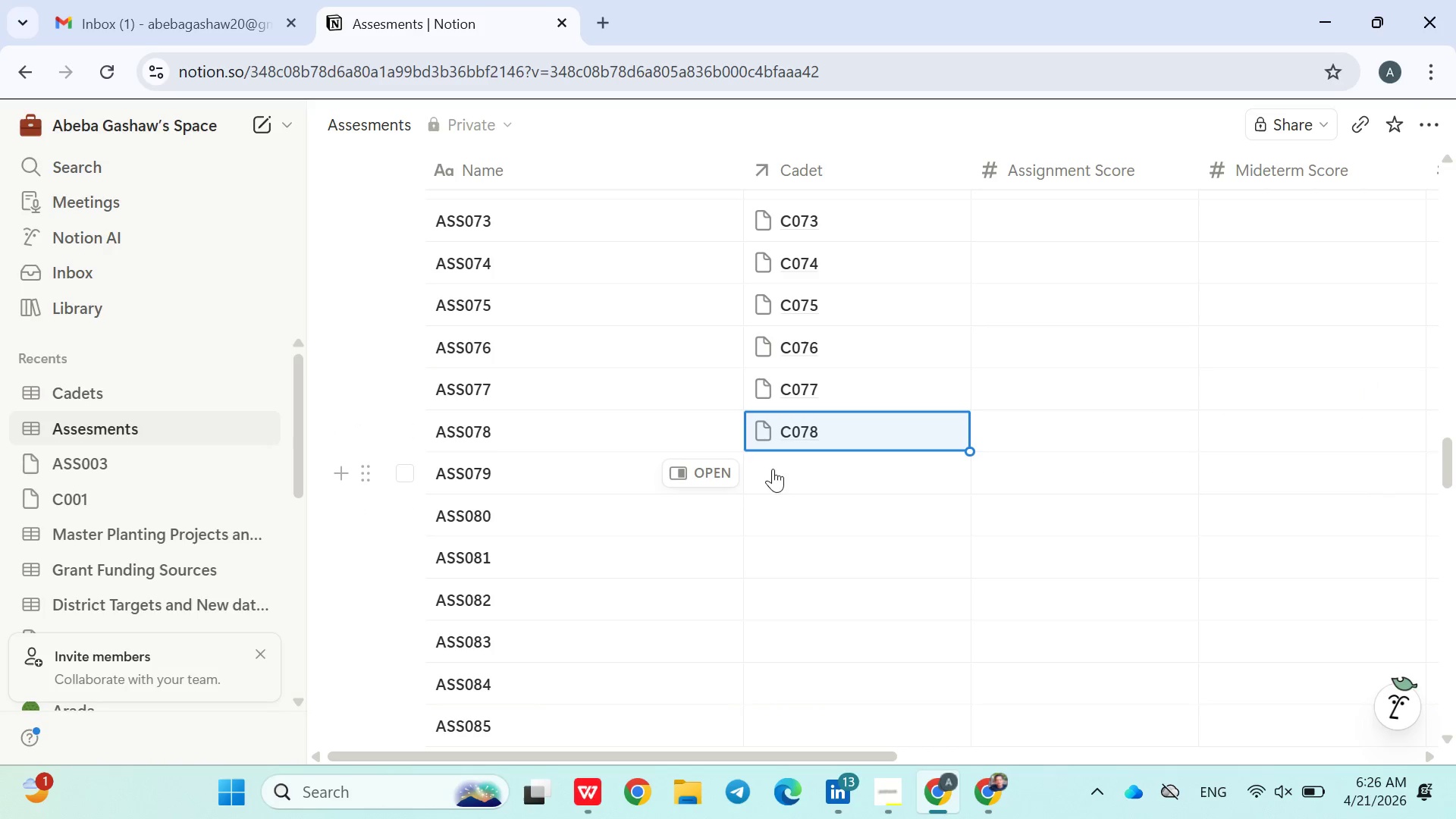 
left_click([780, 463])
 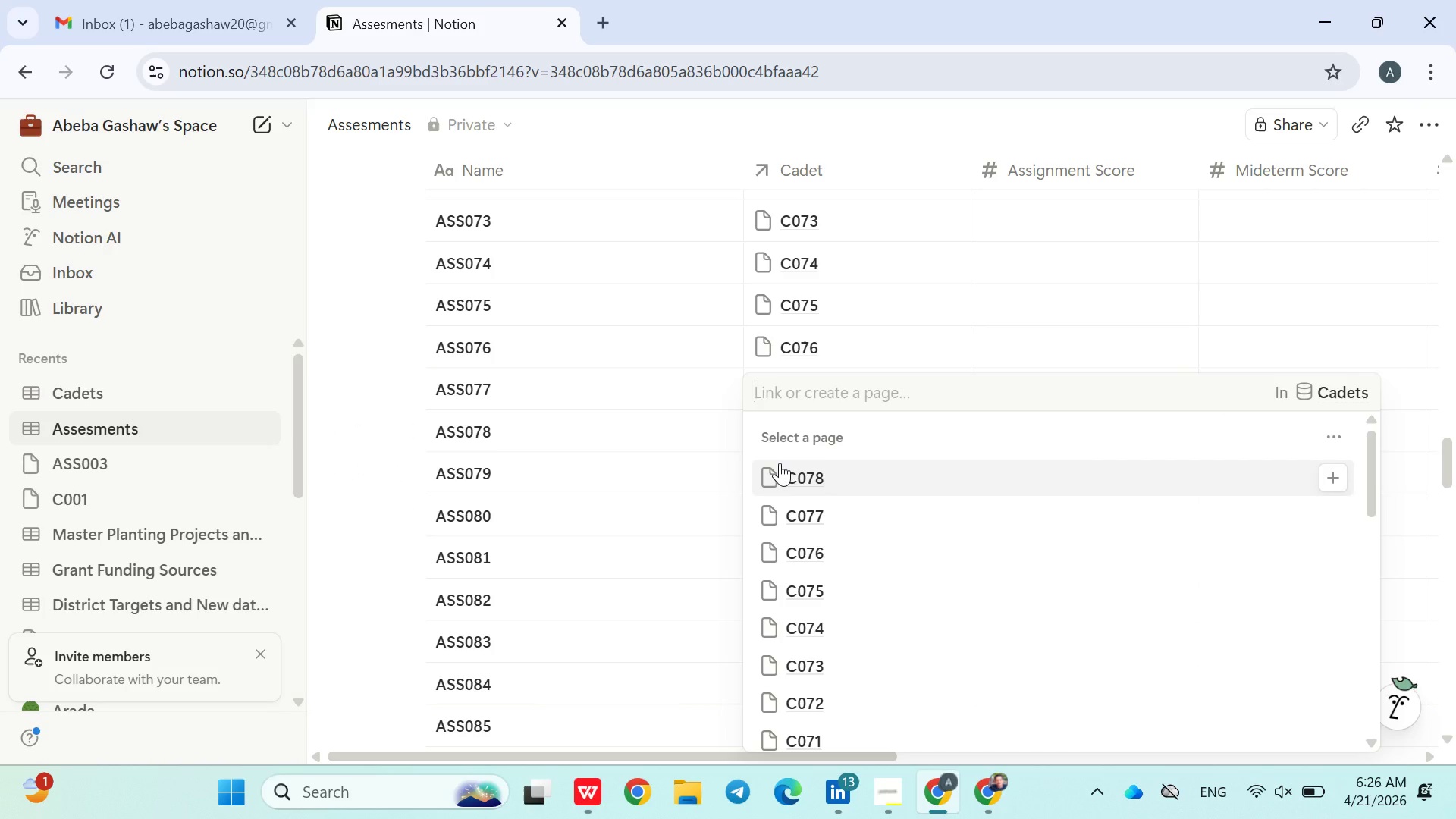 
type(C079)
 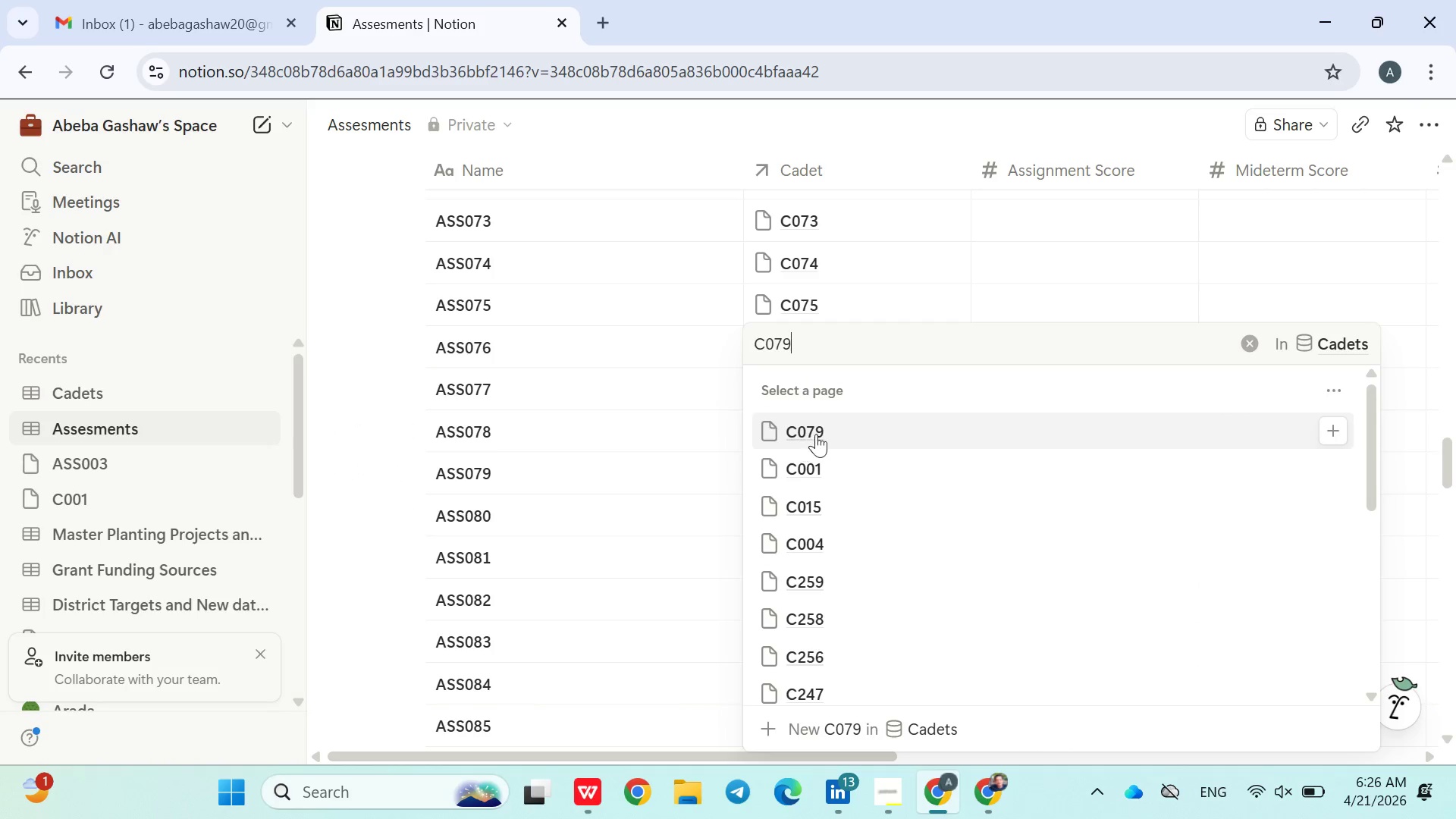 
left_click([824, 437])
 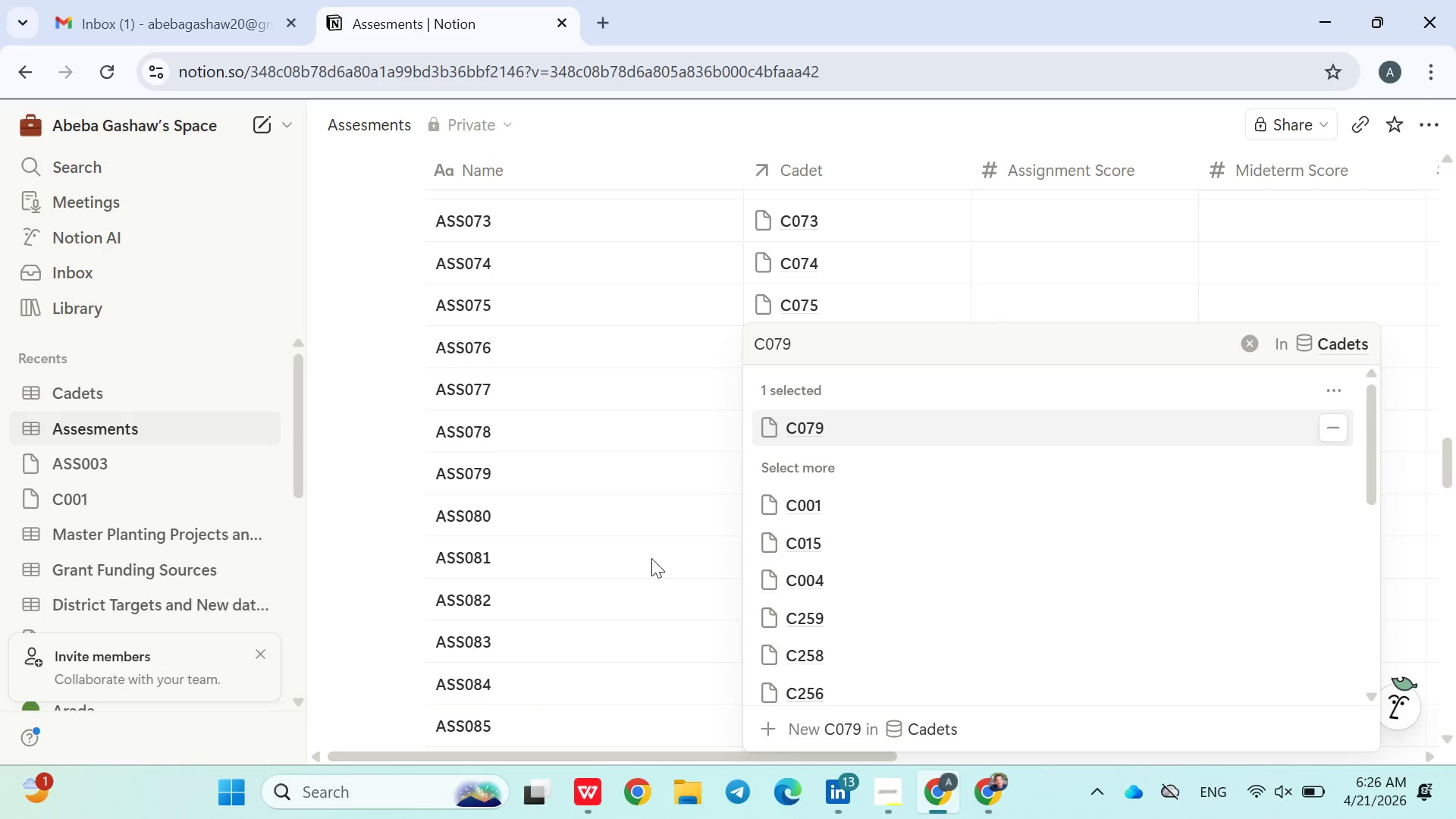 
left_click([644, 559])
 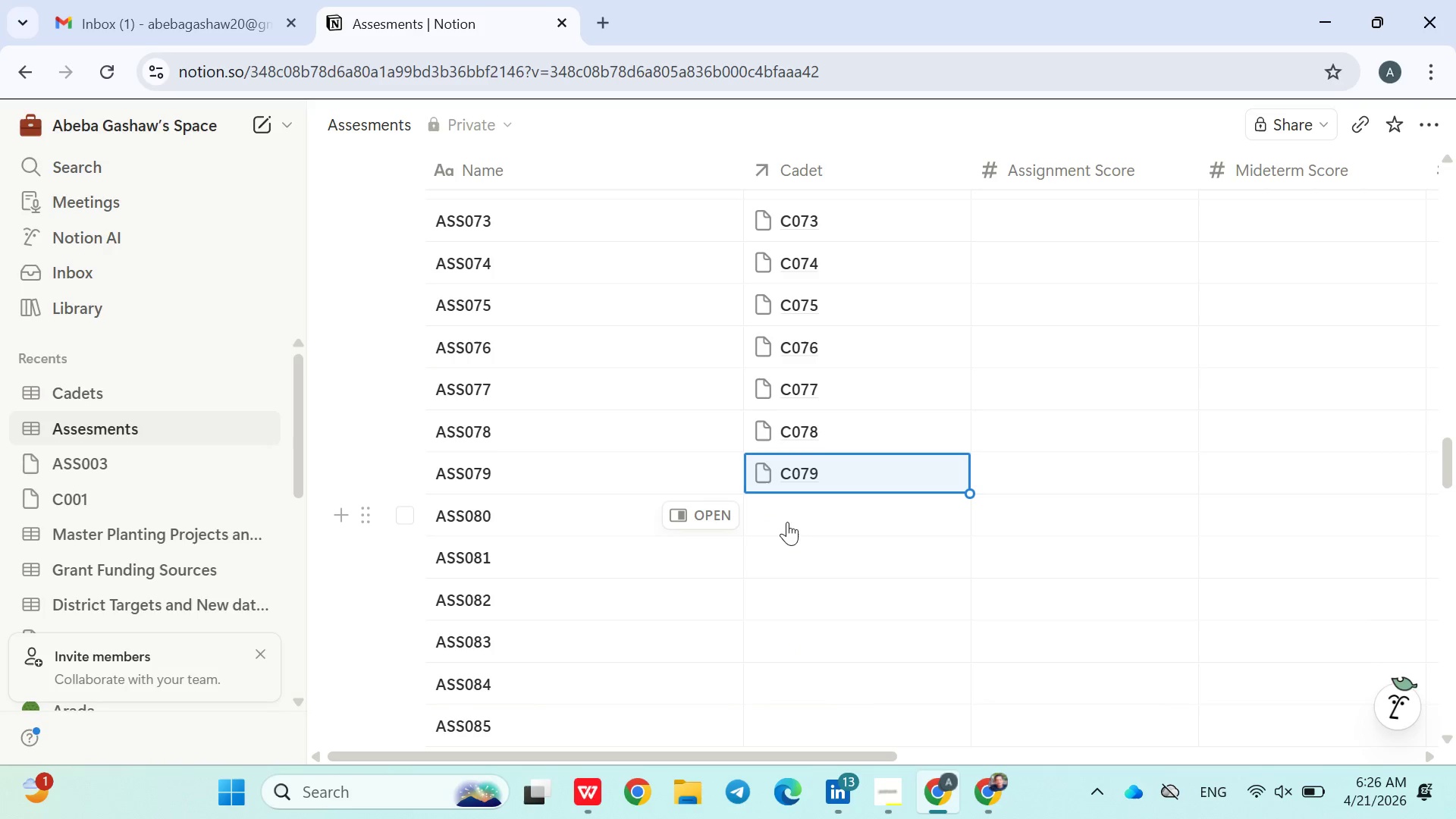 
left_click([795, 522])
 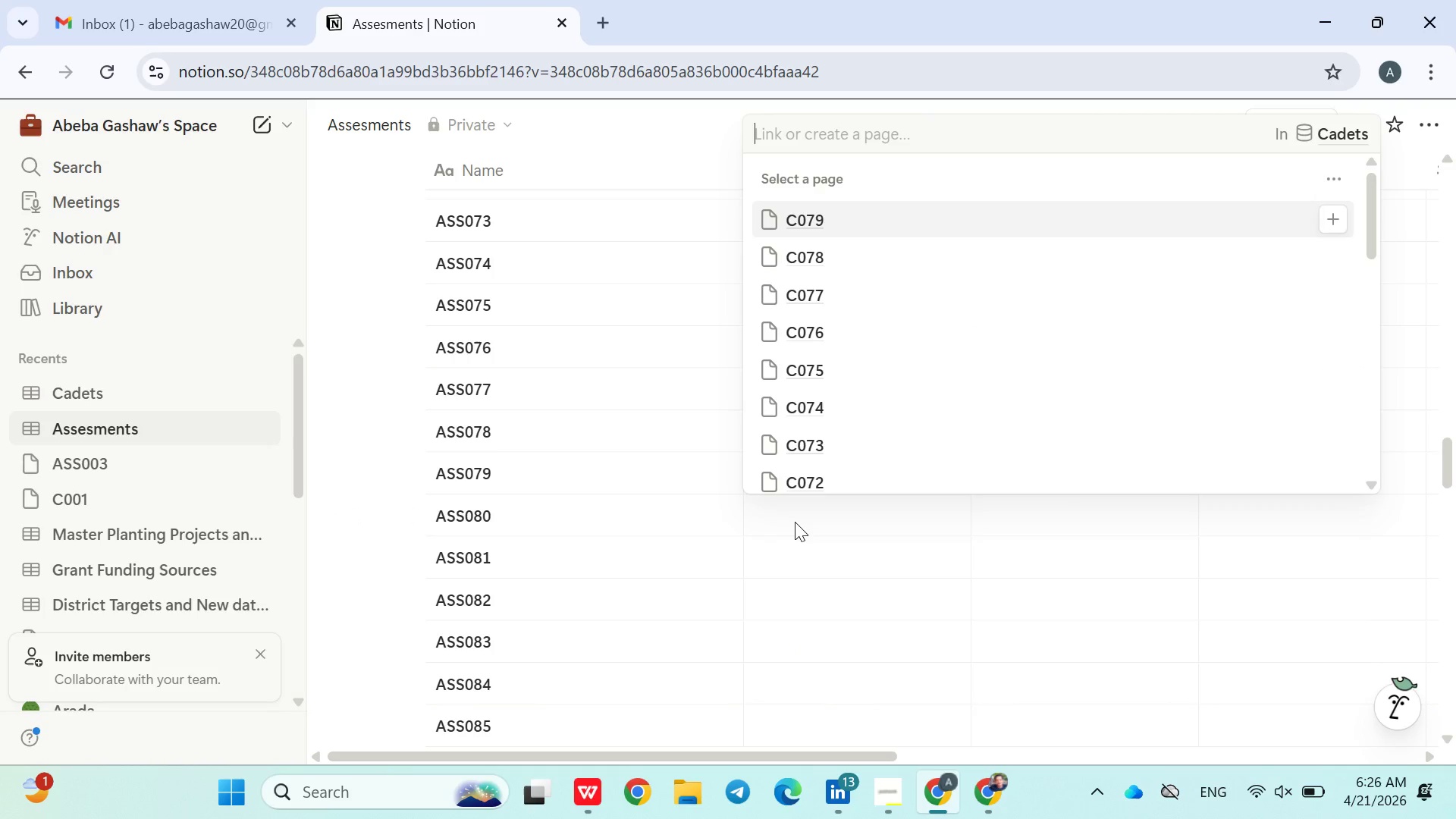 
type(C080)
 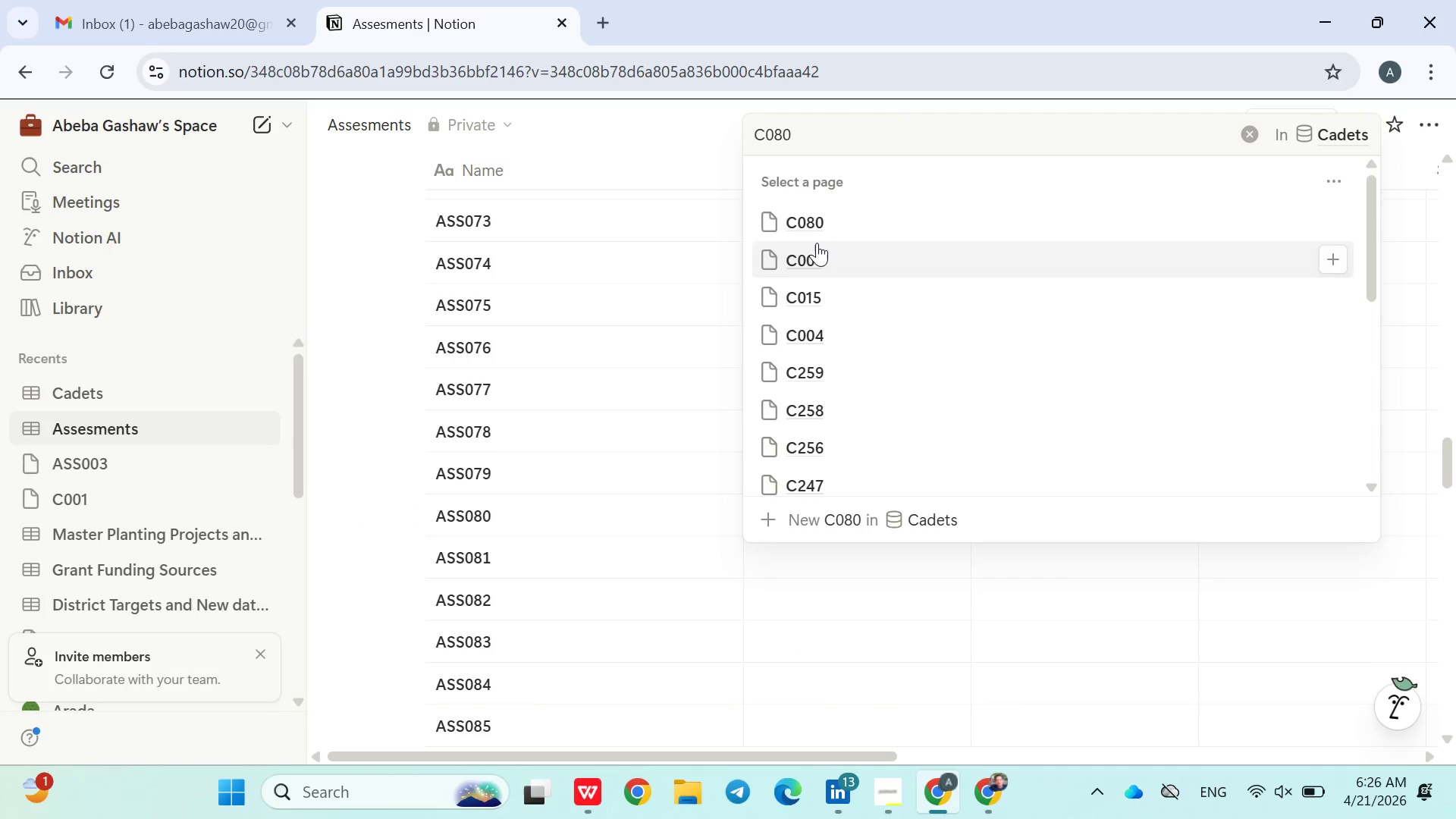 
left_click([817, 231])
 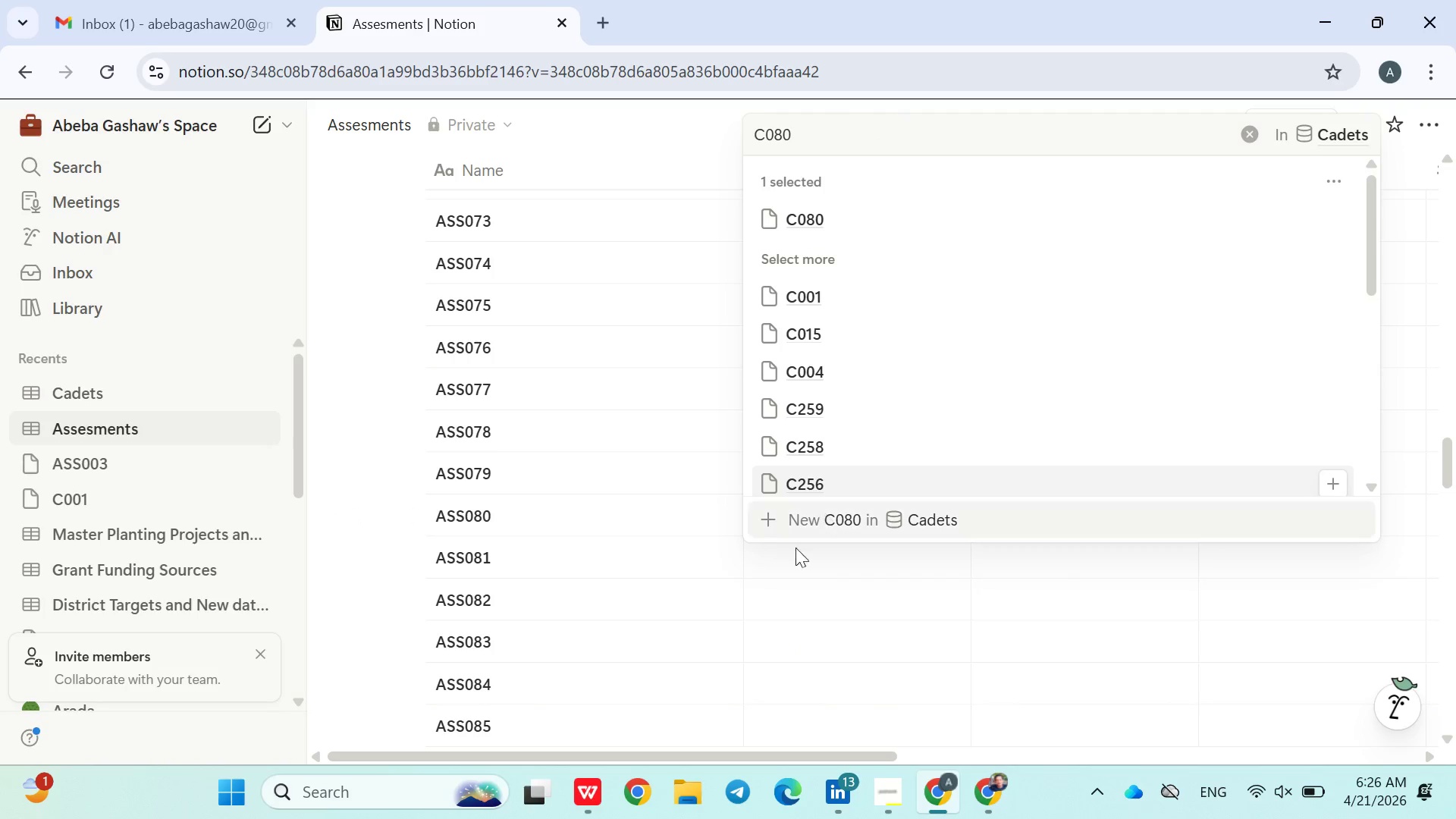 
left_click([787, 559])
 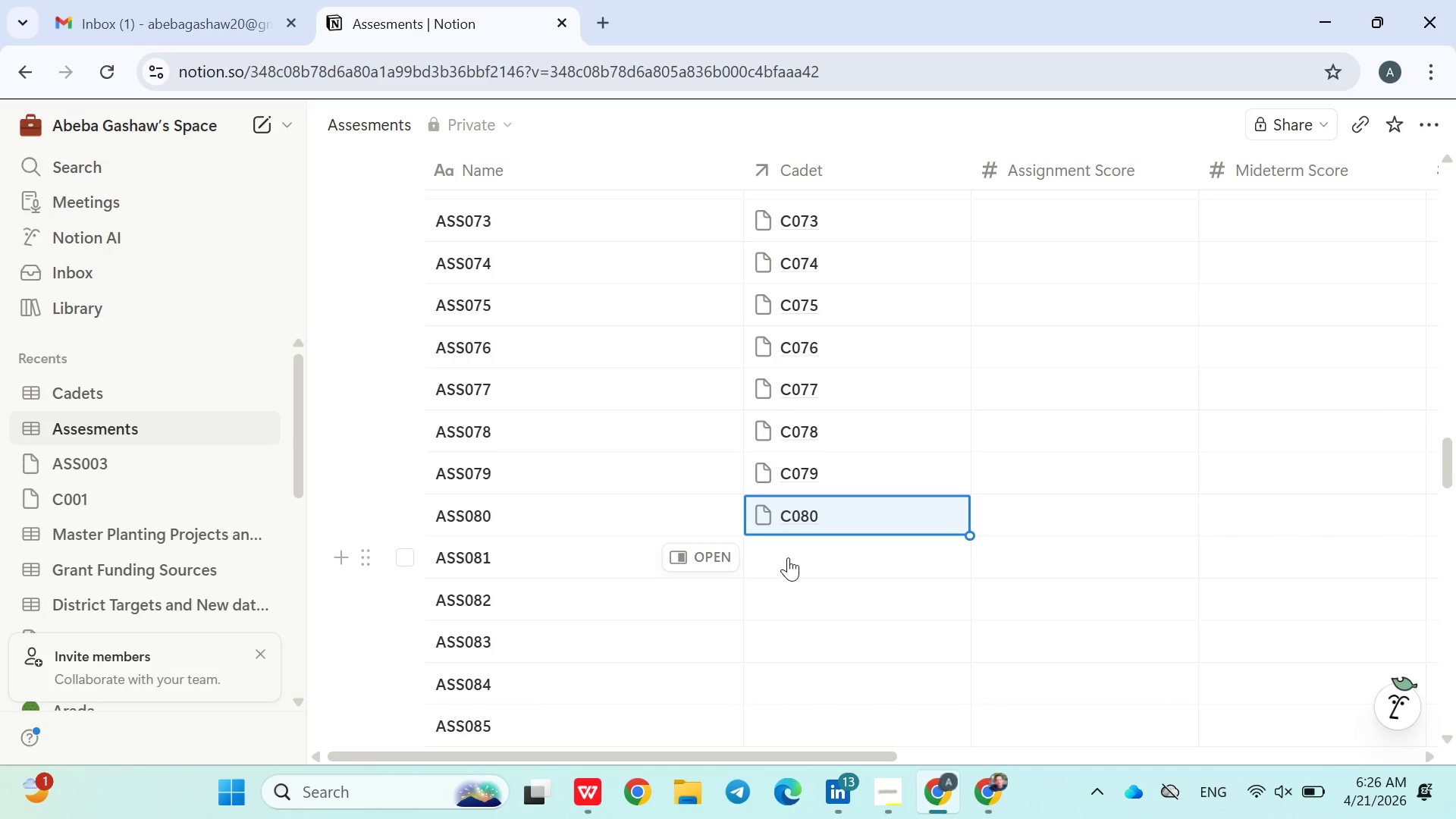 
left_click([794, 554])
 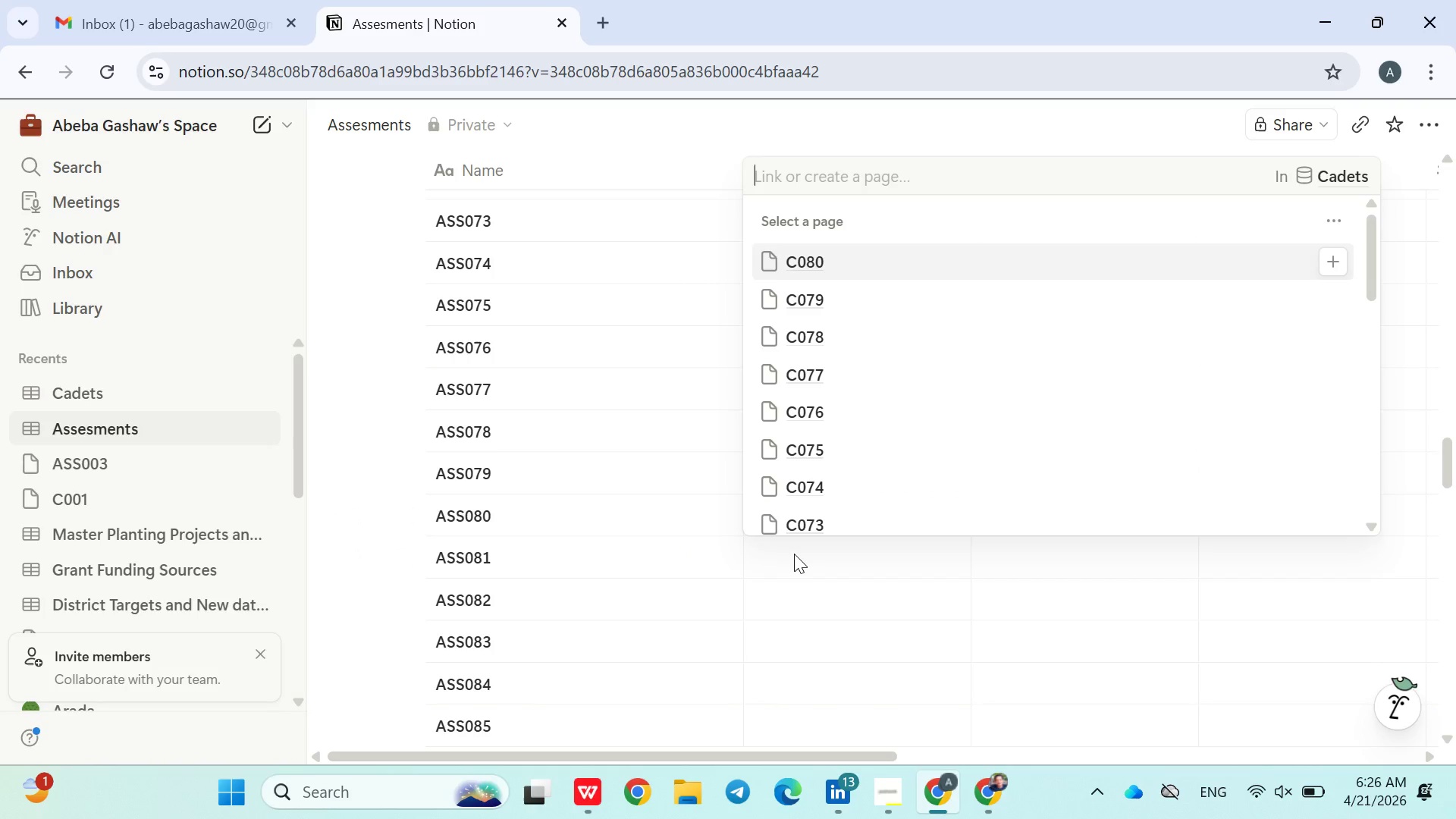 
type(C081)
 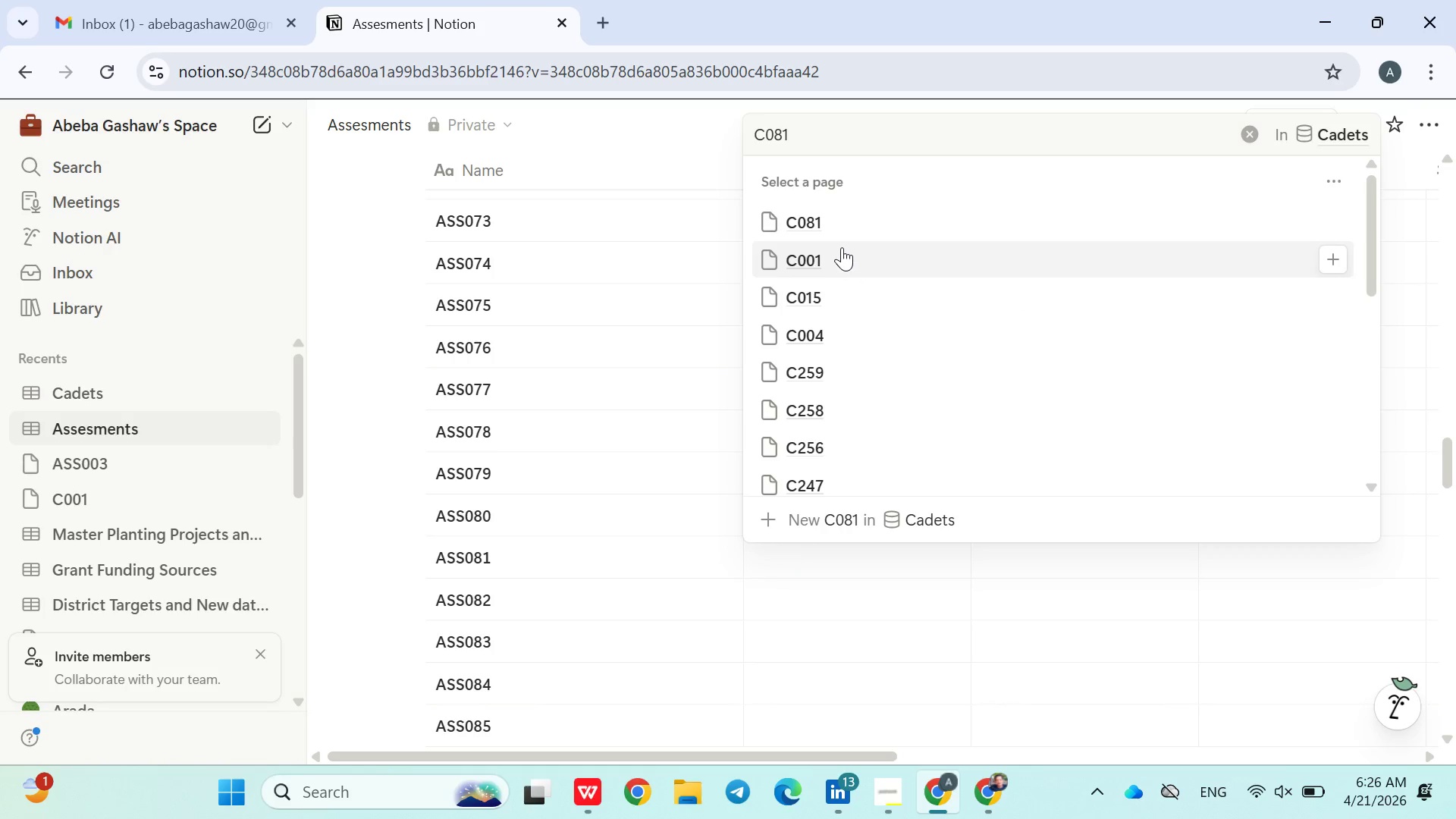 
left_click([828, 235])
 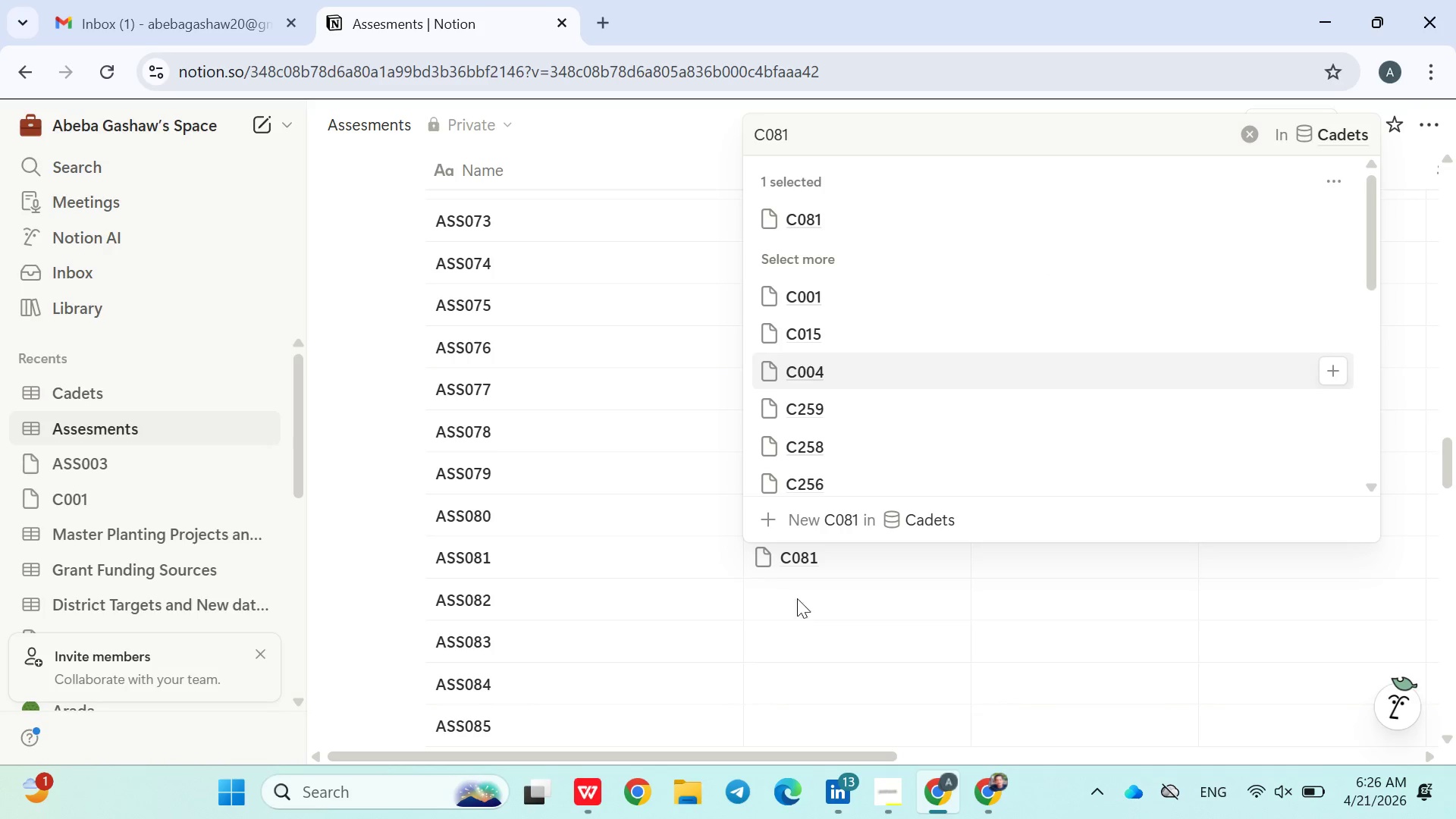 
left_click([800, 585])
 